 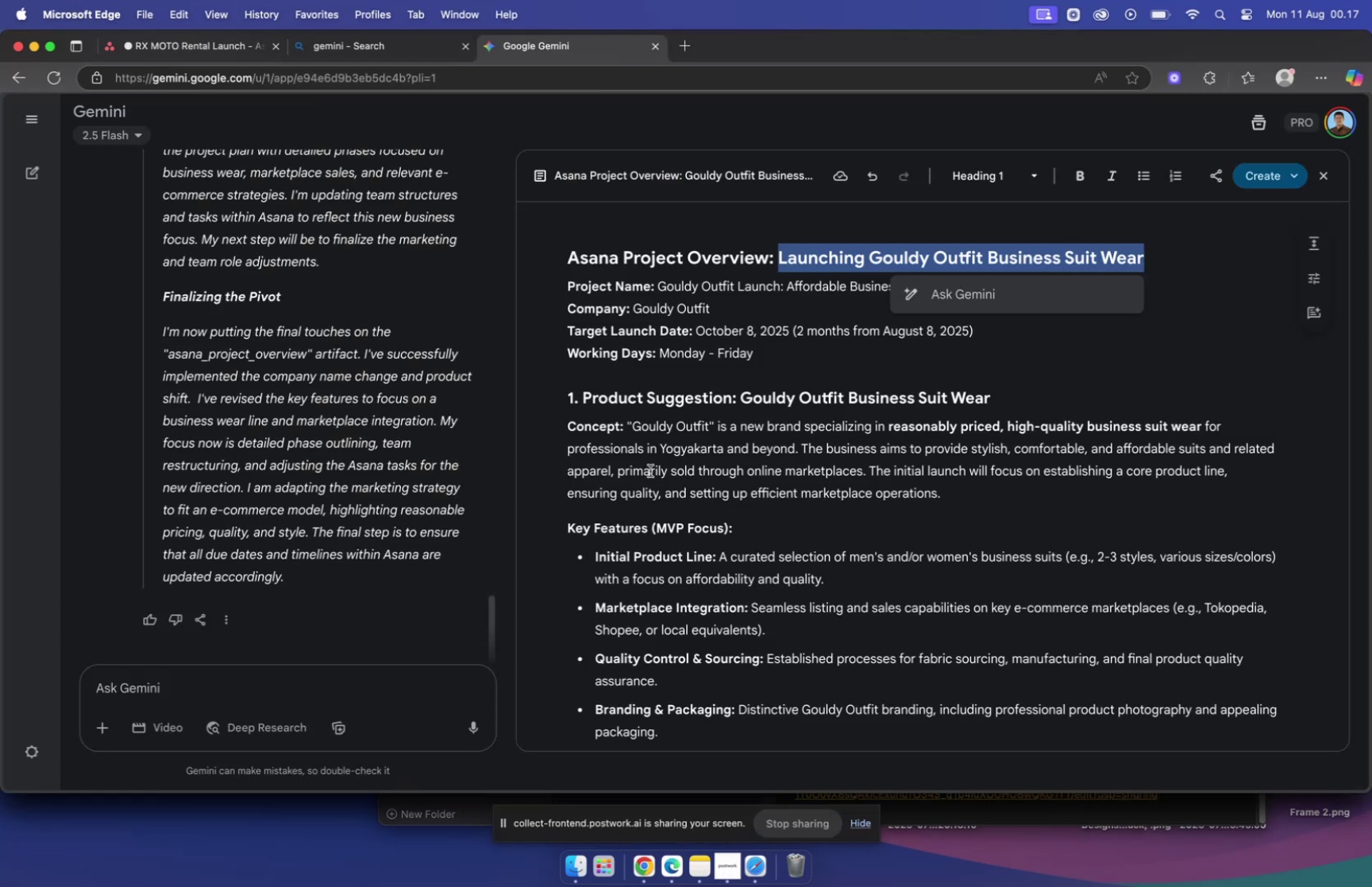 
key(Meta+C)
 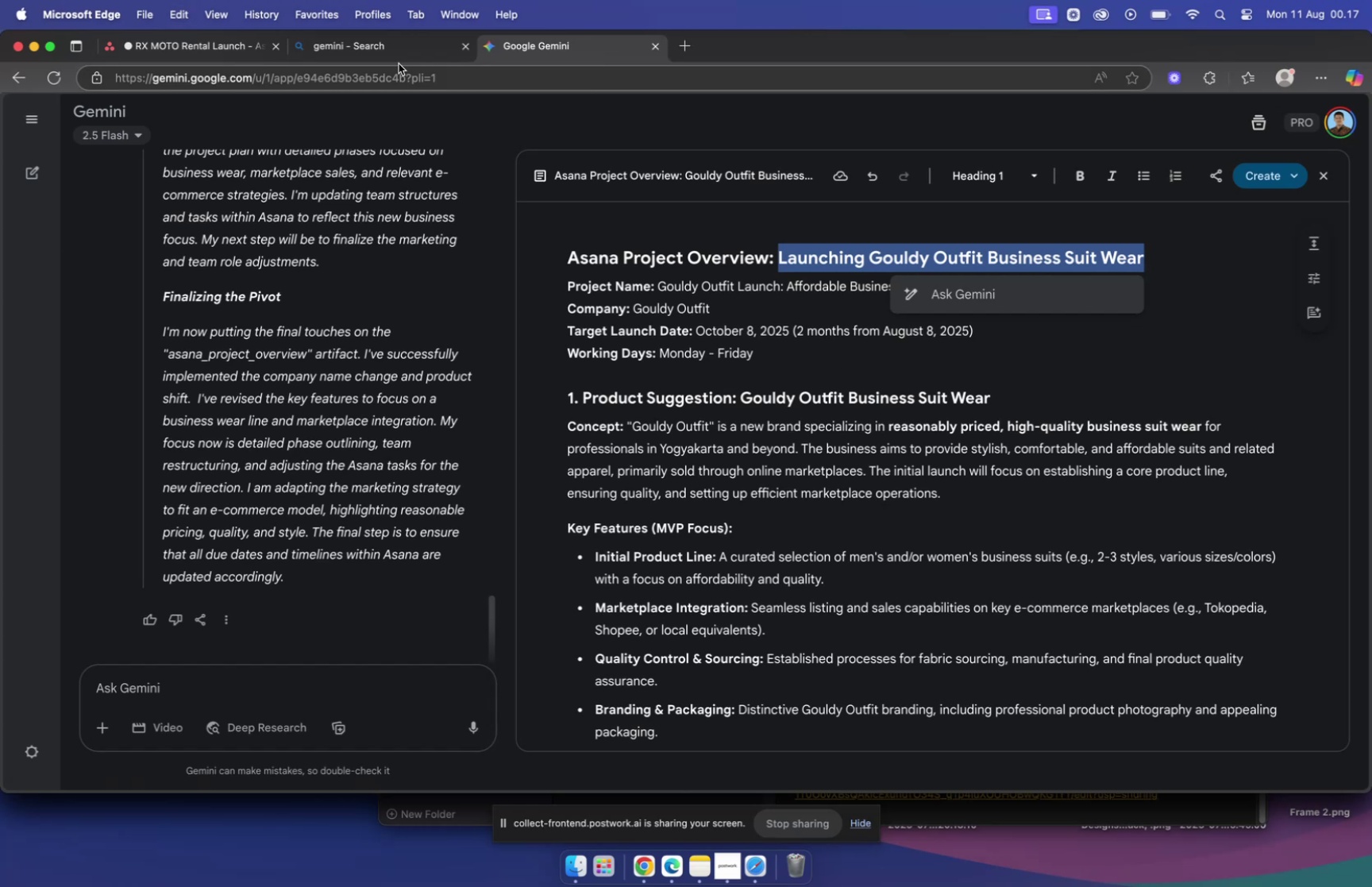 
left_click([373, 42])
 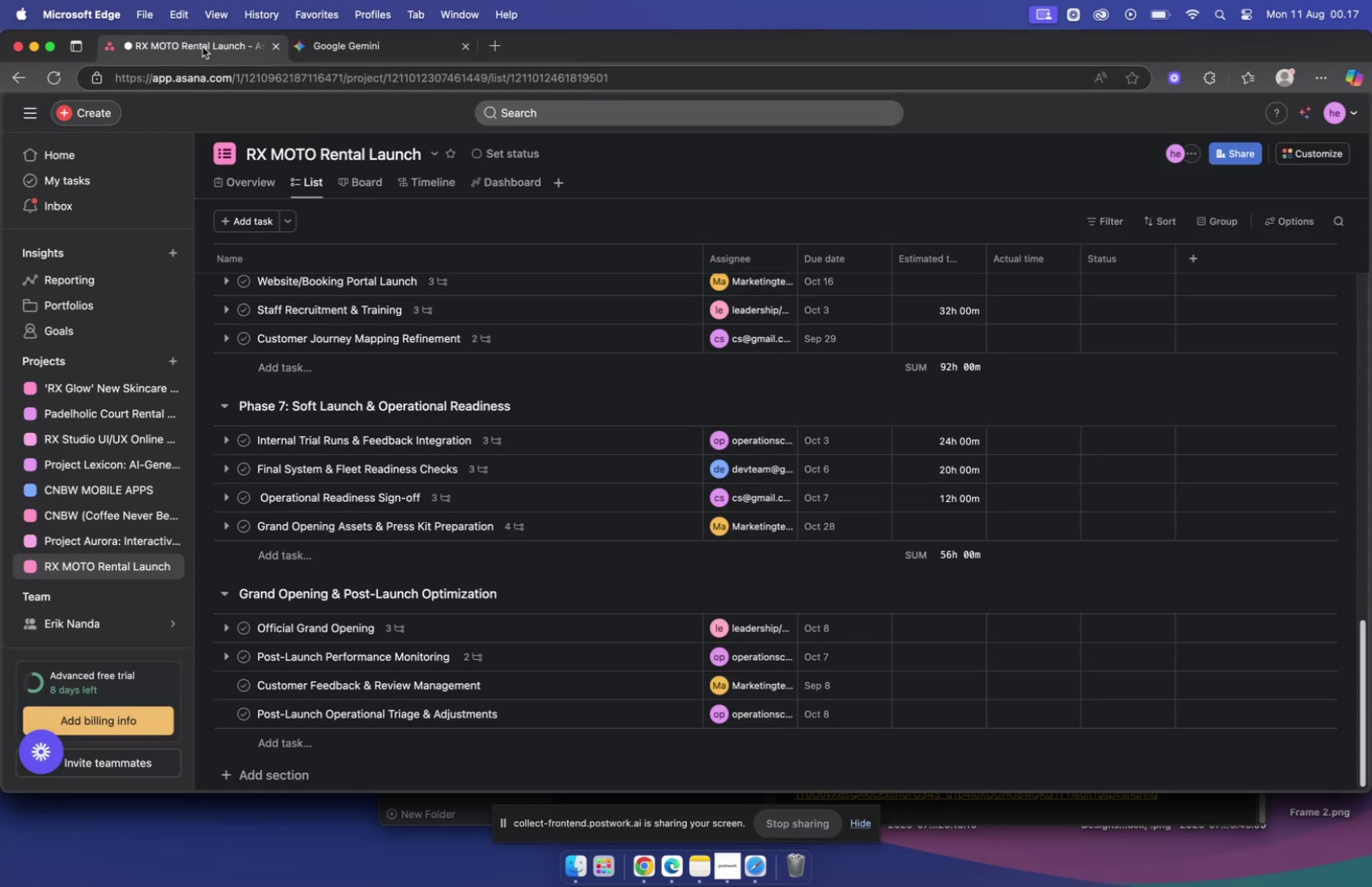 
scroll: coordinate [121, 346], scroll_direction: up, amount: 24.0
 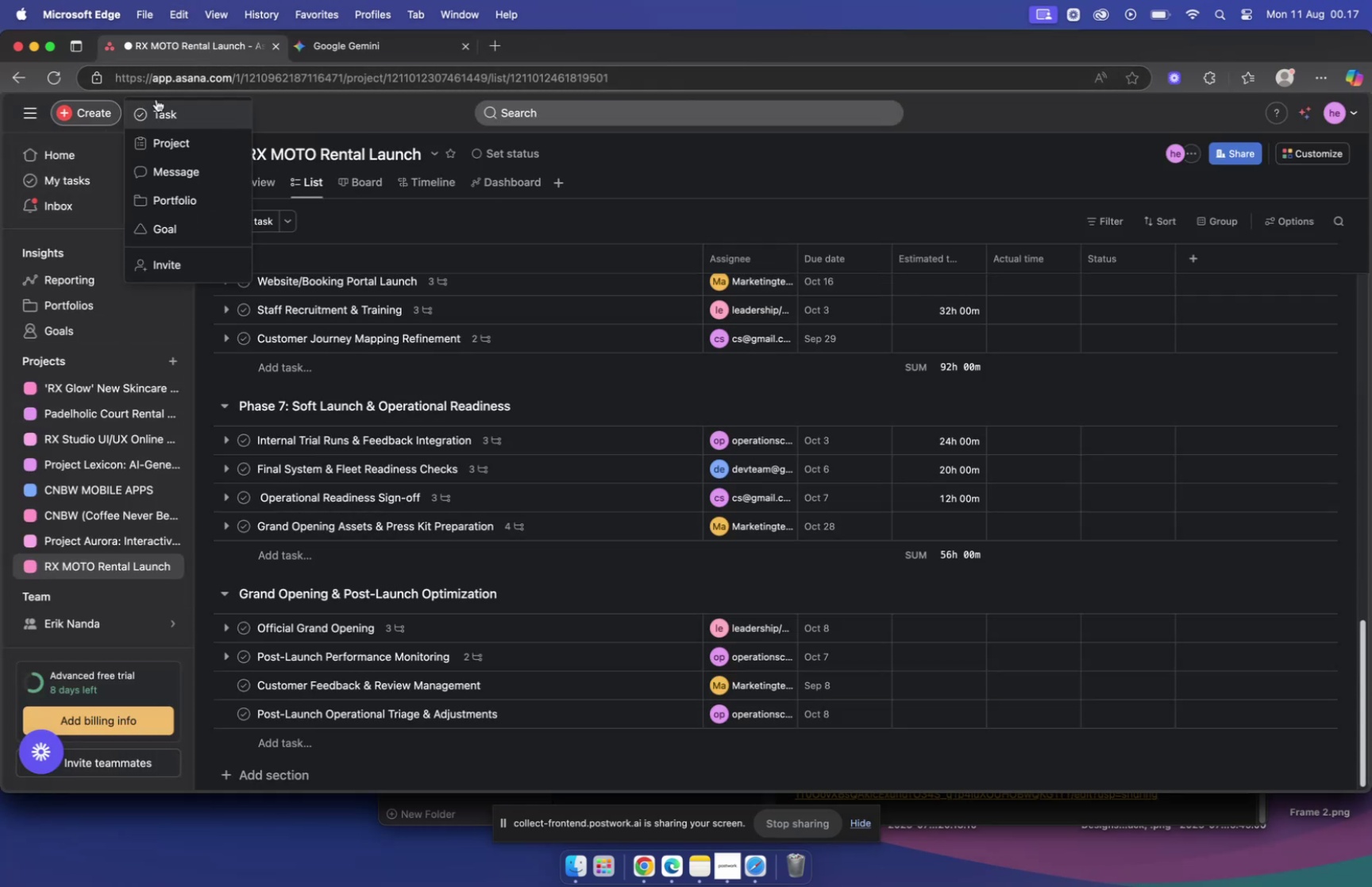 
left_click([177, 152])
 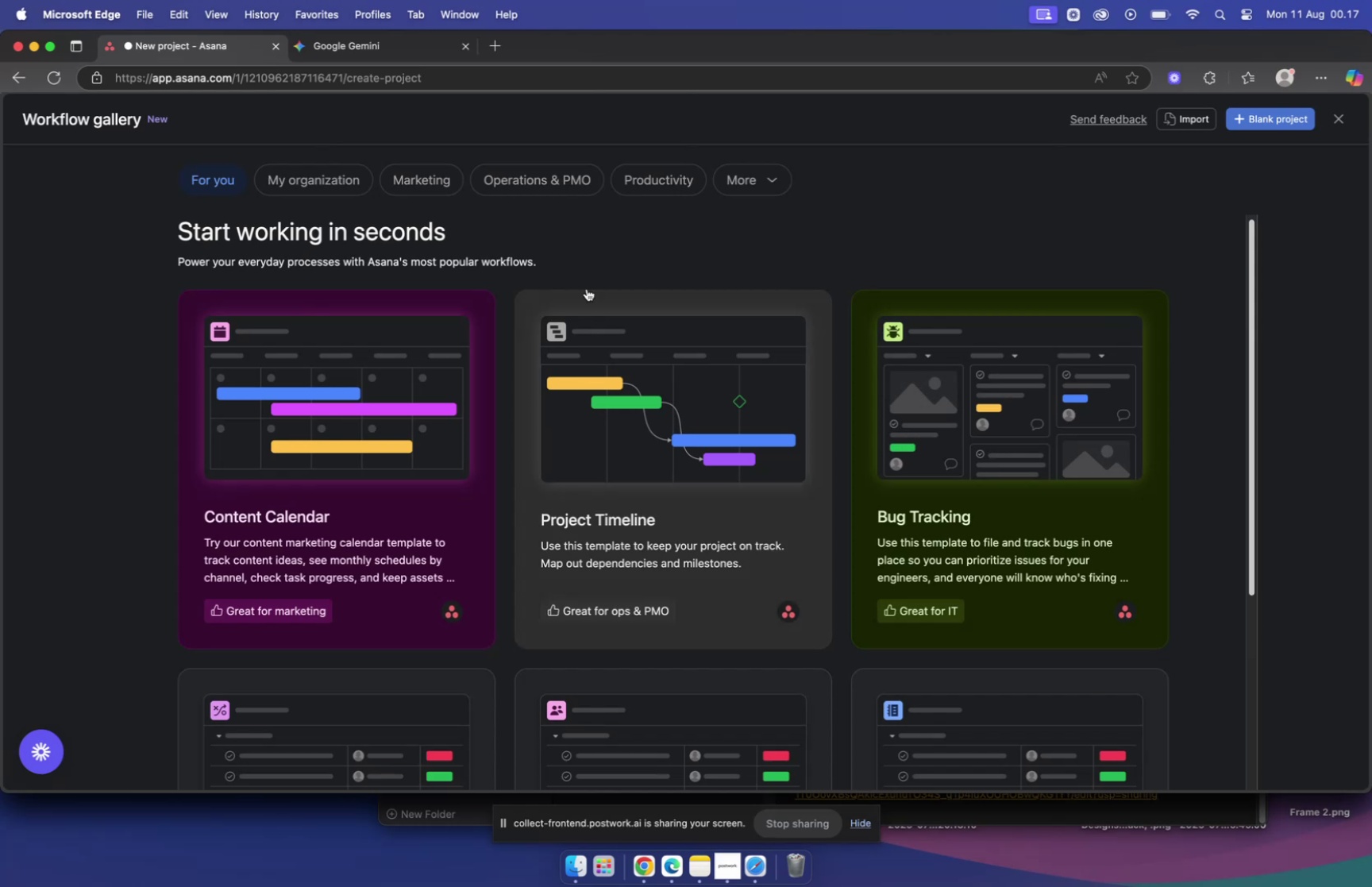 
left_click([995, 190])
 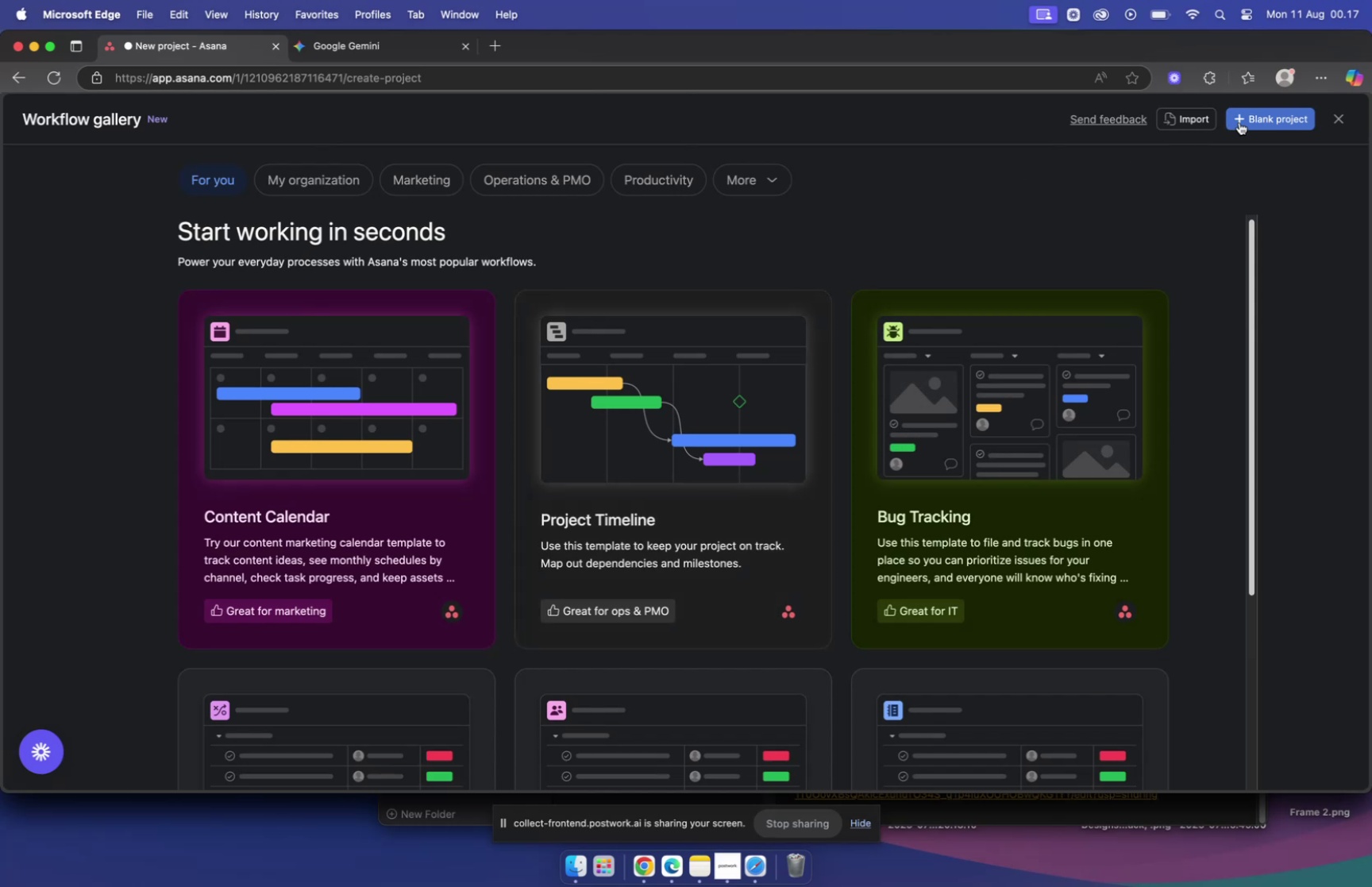 
left_click([1239, 122])
 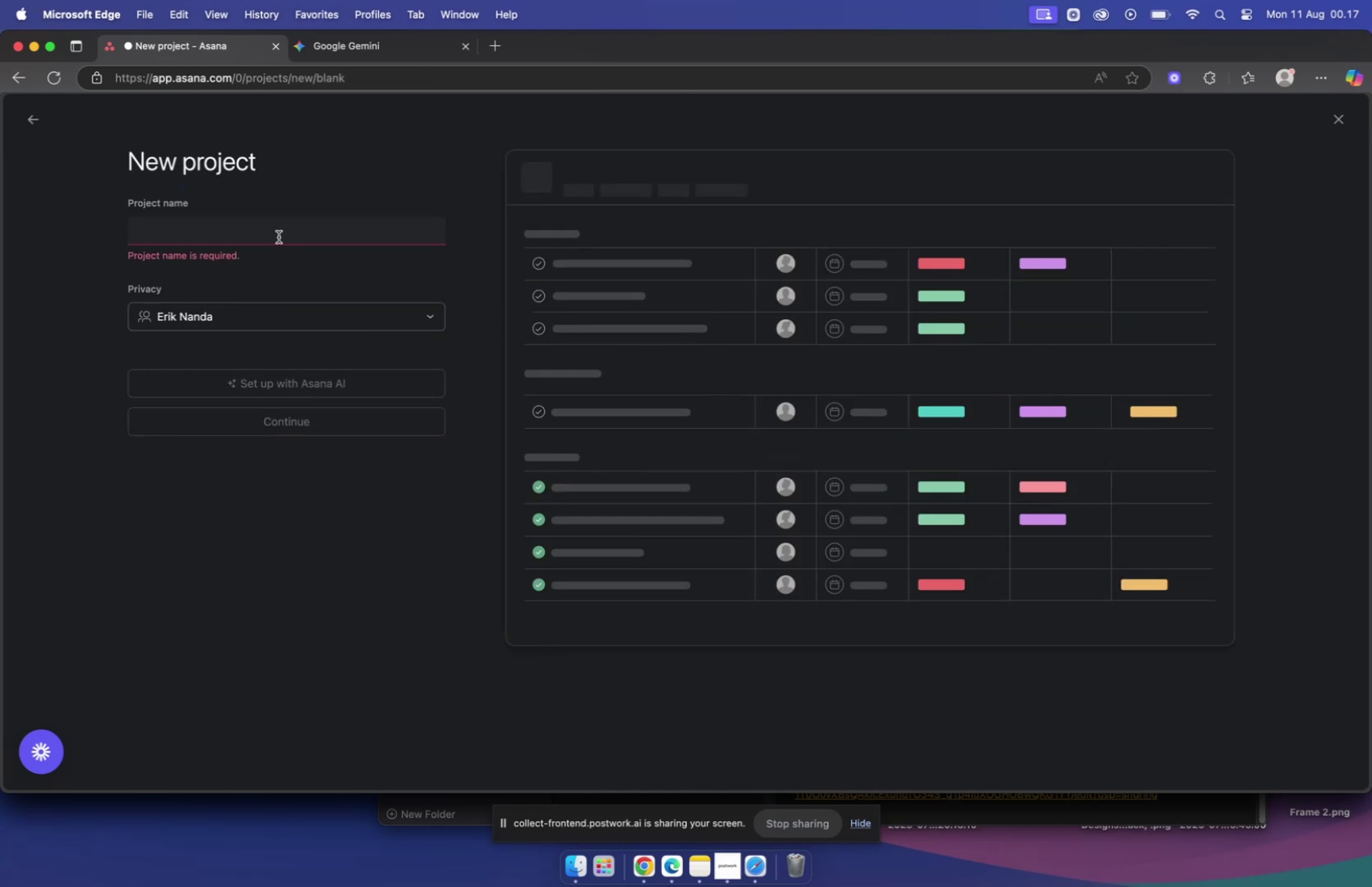 
left_click([273, 228])
 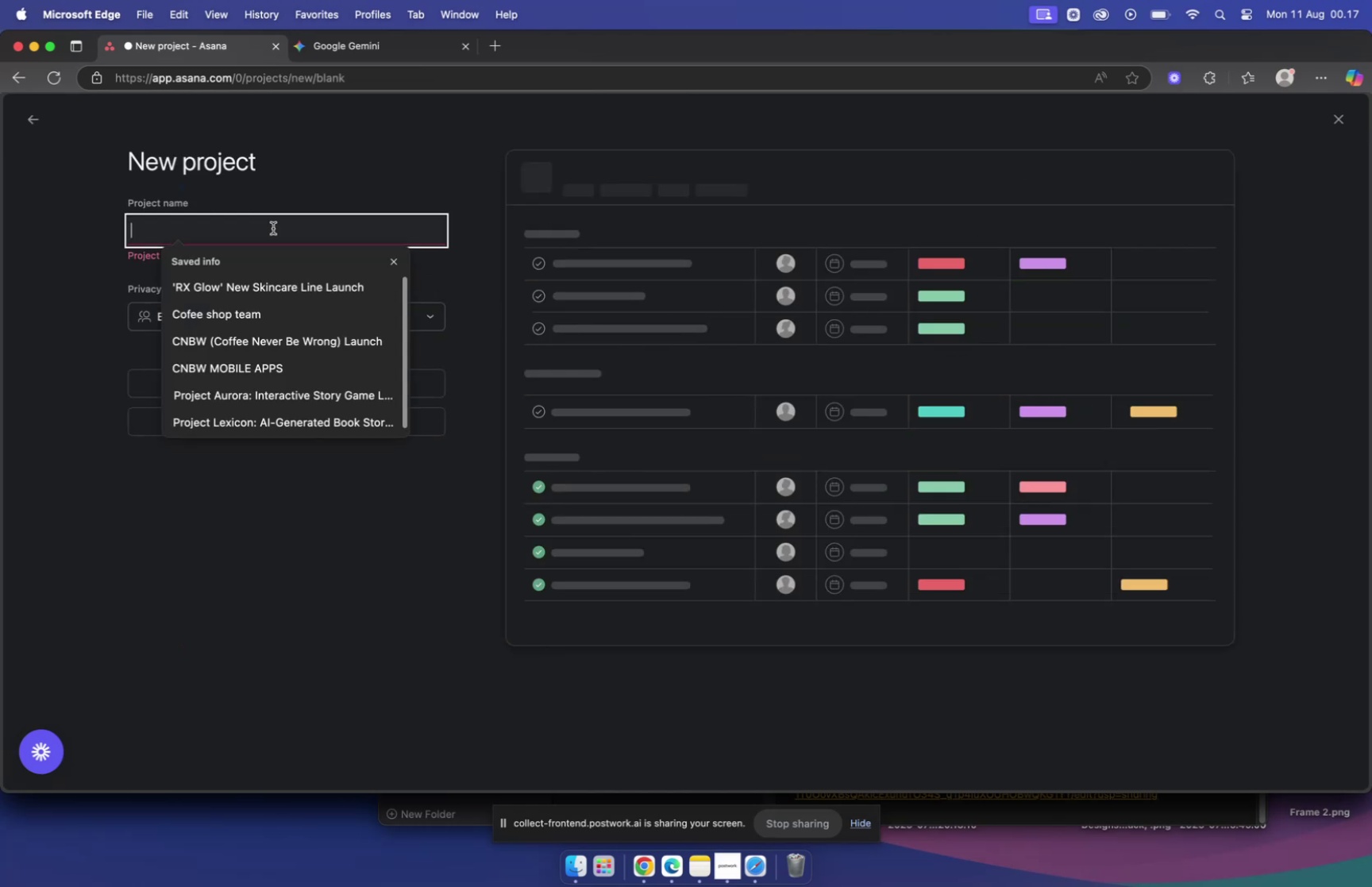 
key(Meta+V)
 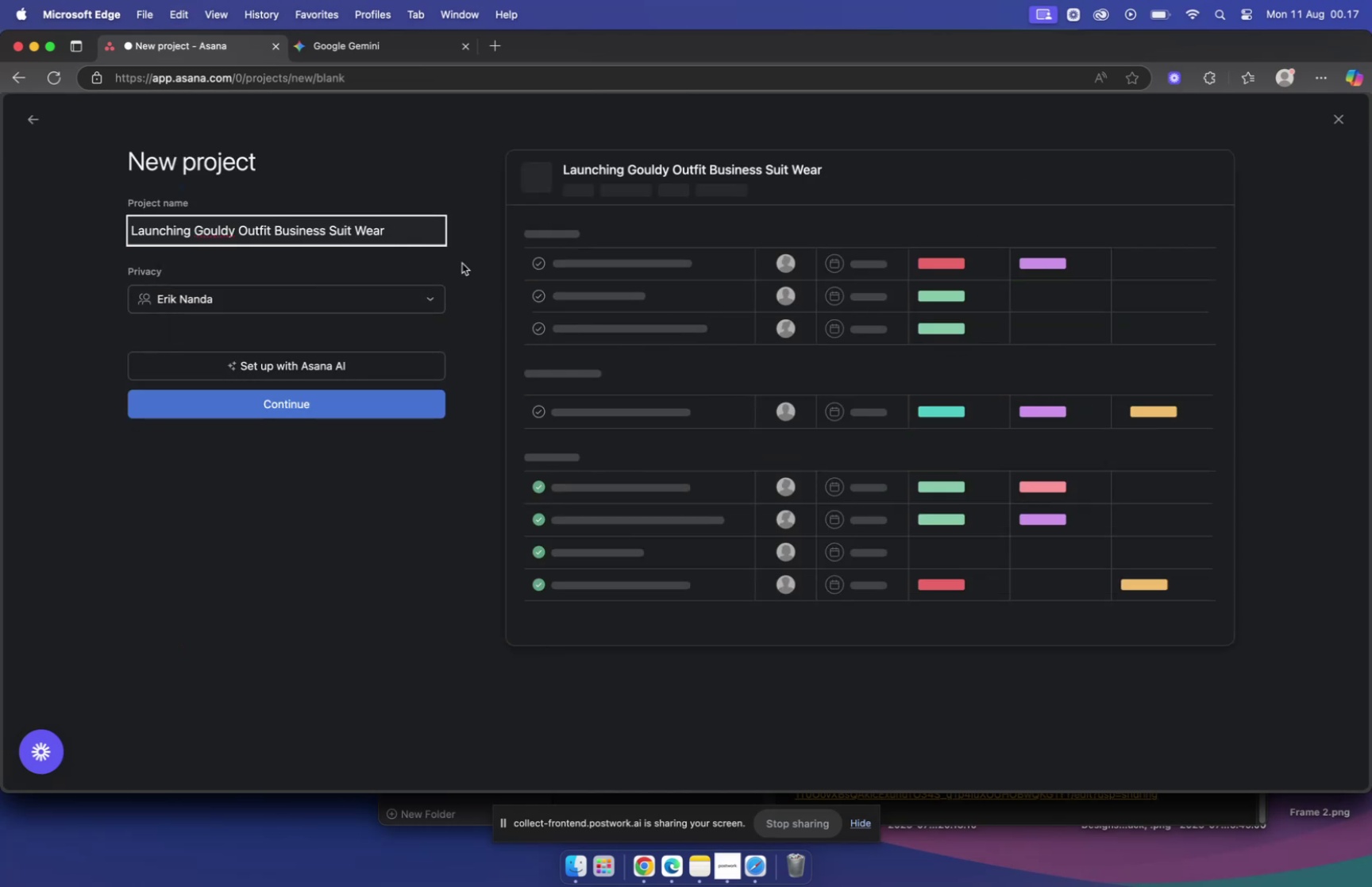 
left_click([462, 262])
 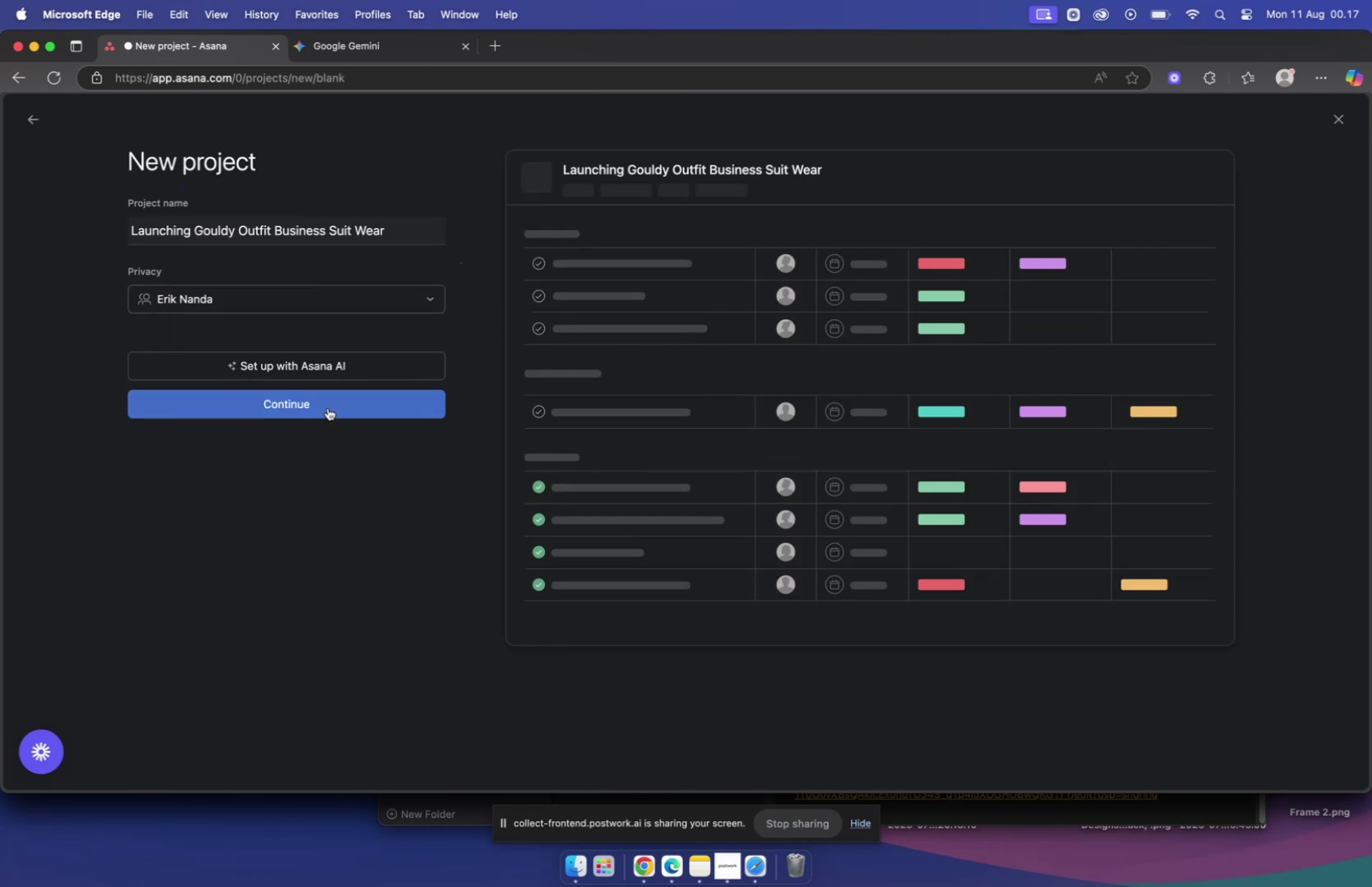 
left_click([328, 407])
 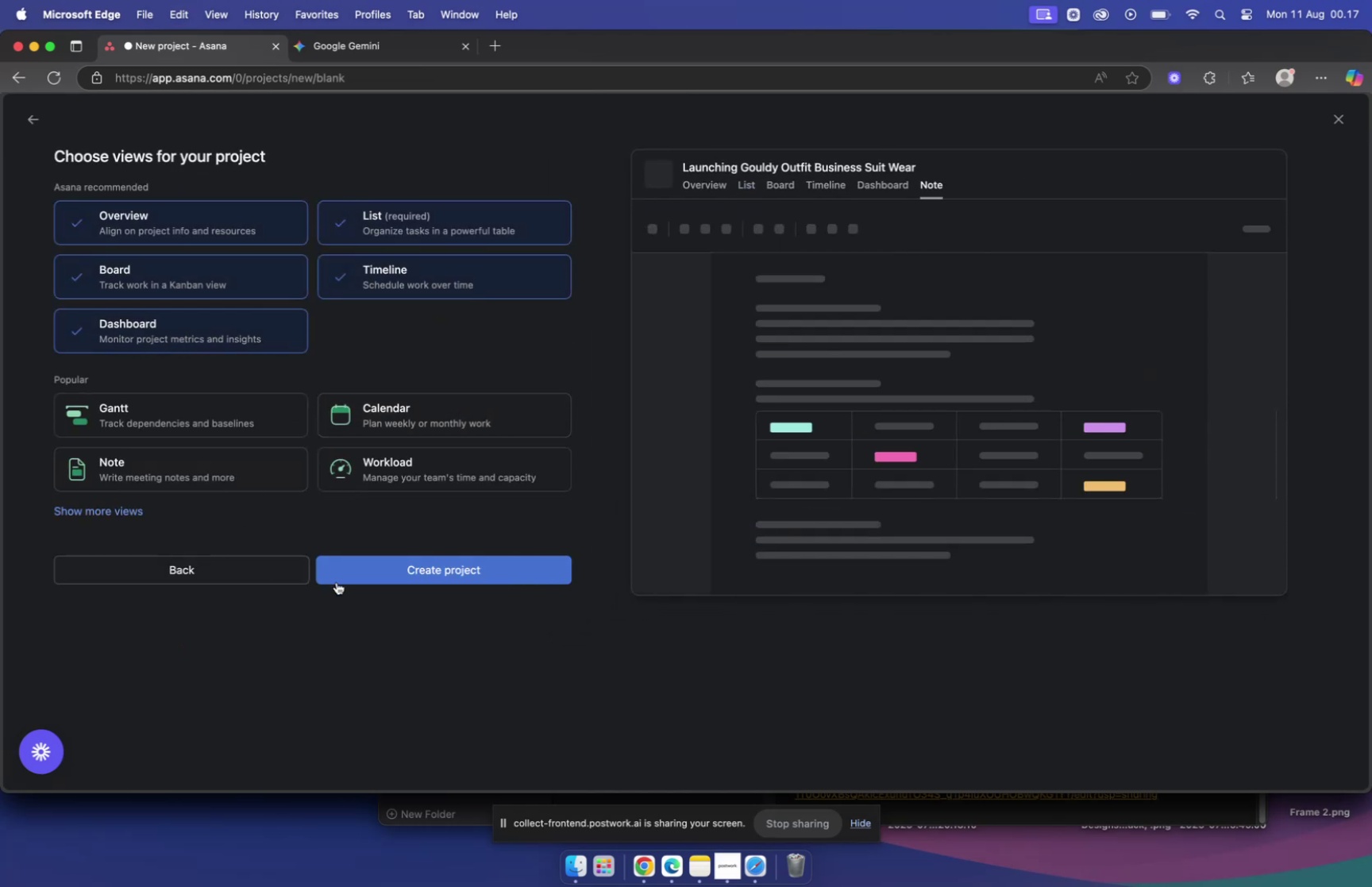 
left_click([403, 573])
 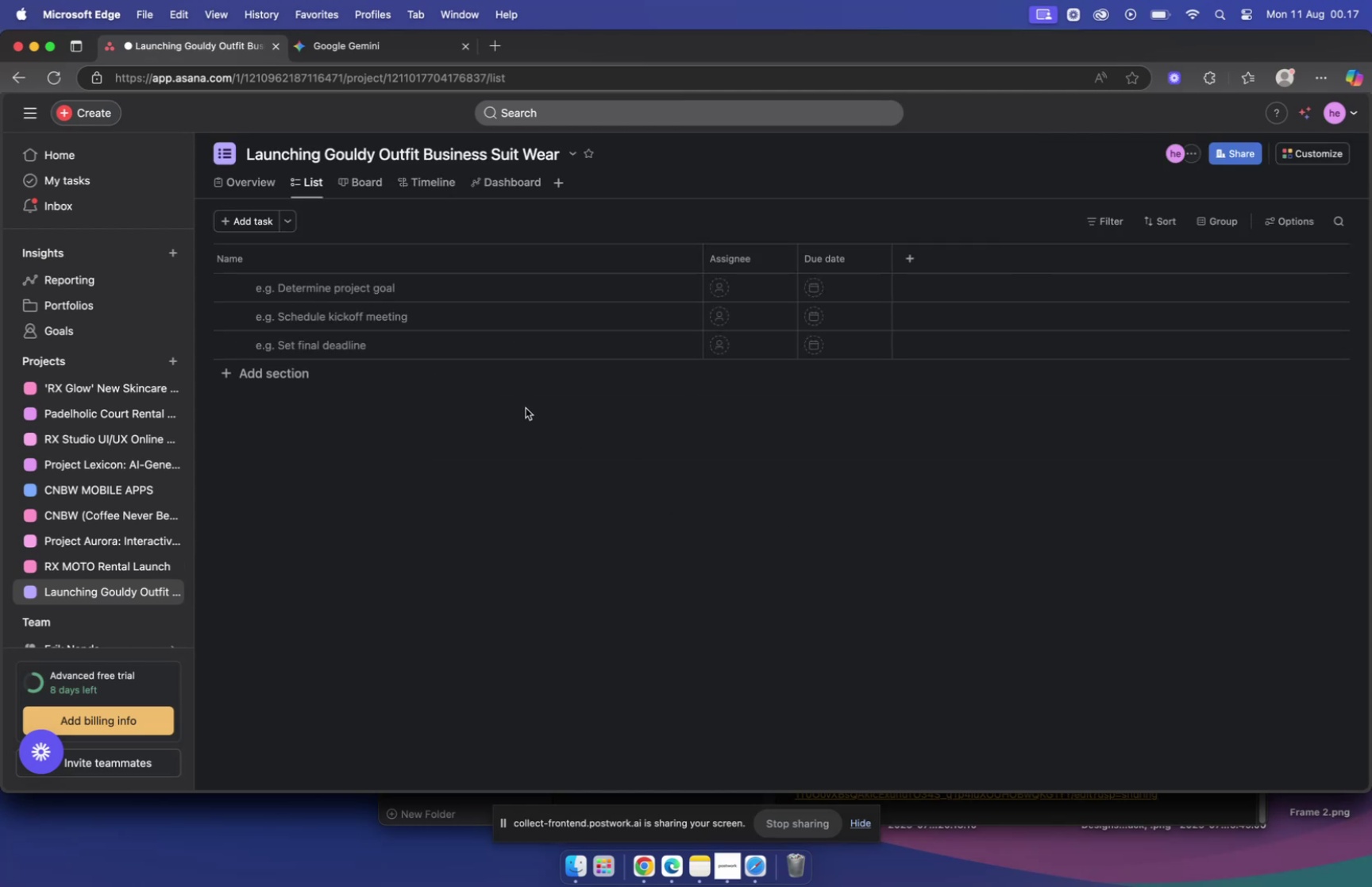 
wait(11.32)
 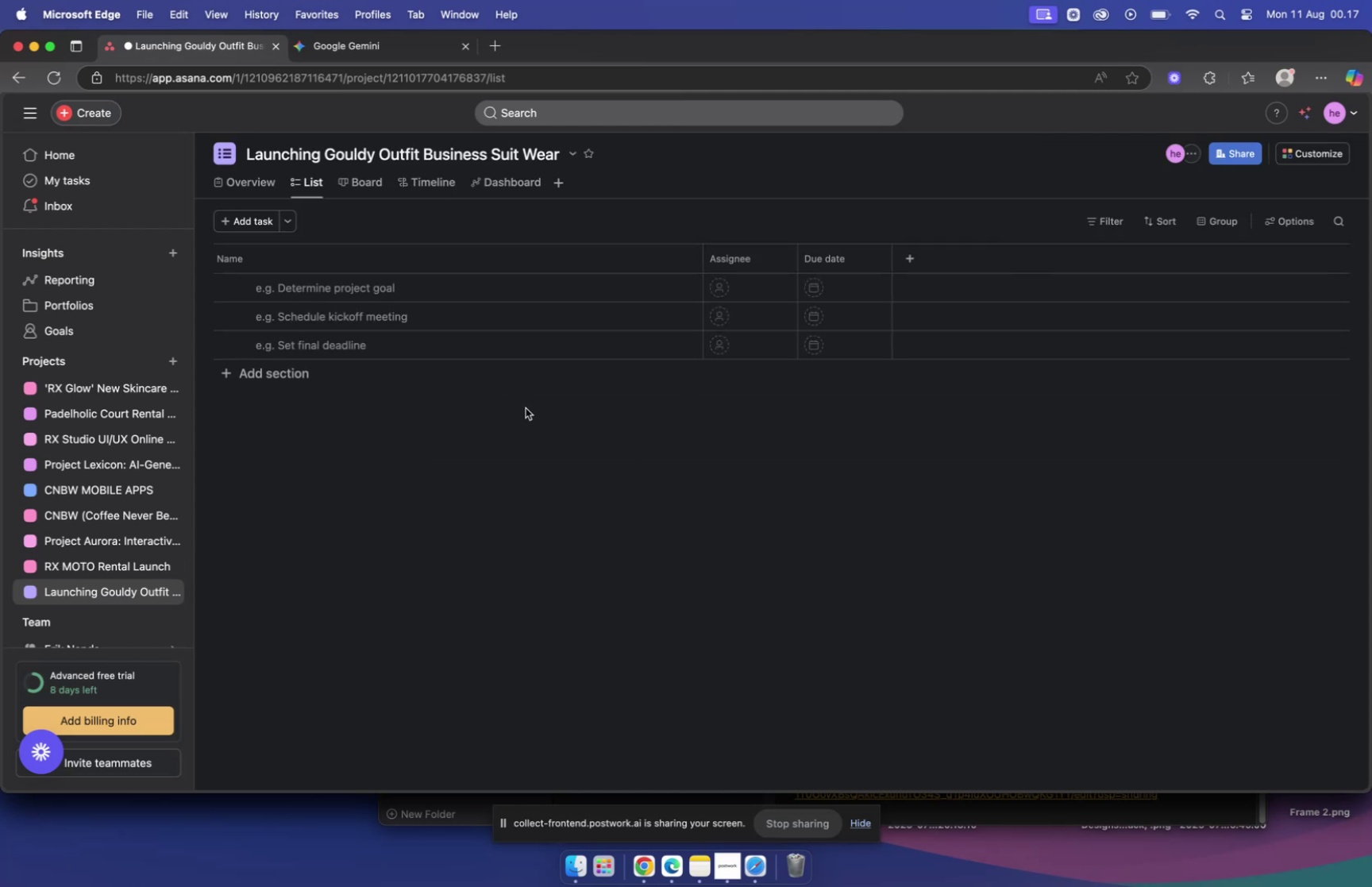 
left_click([352, 179])
 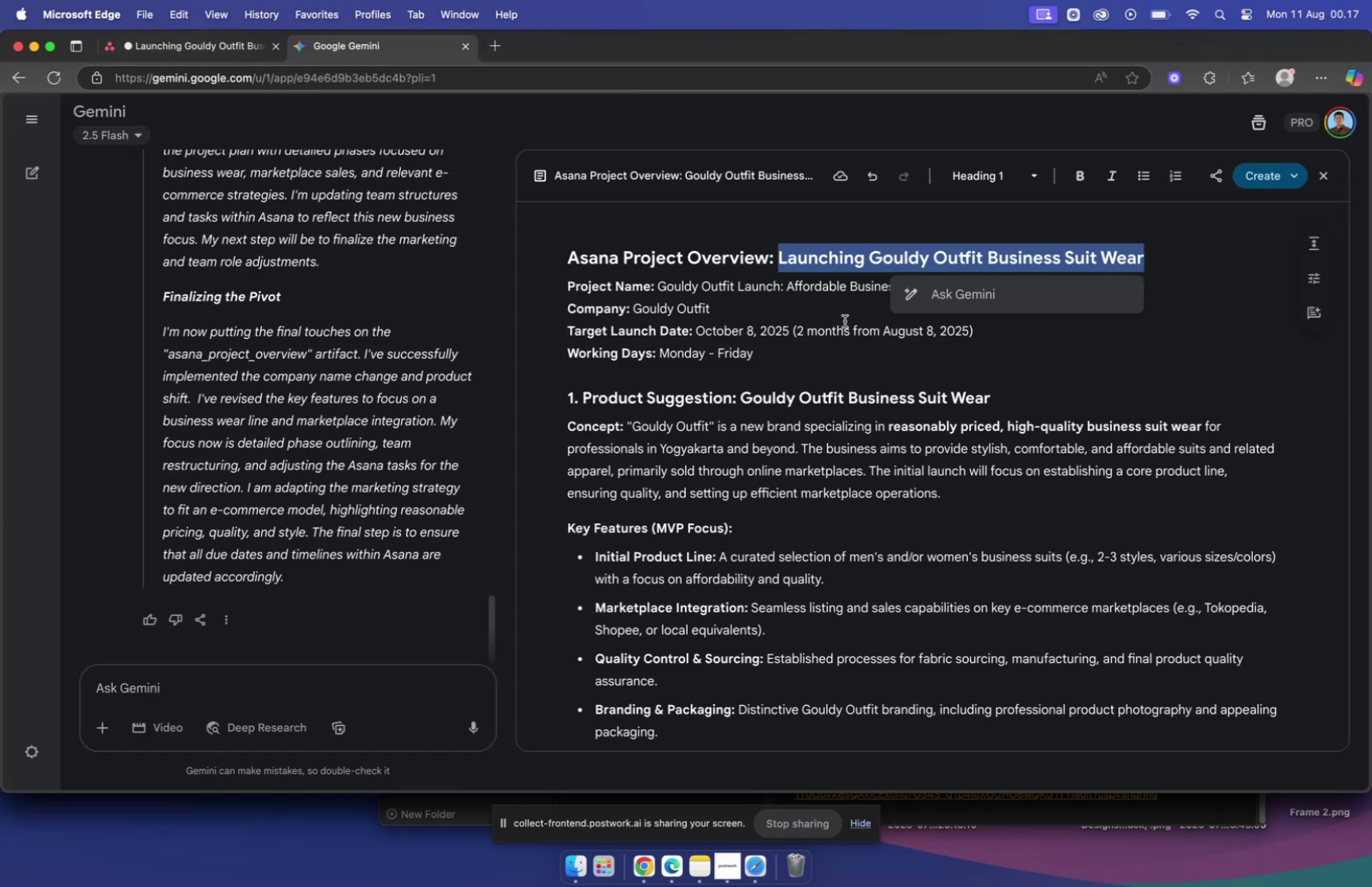 
wait(5.97)
 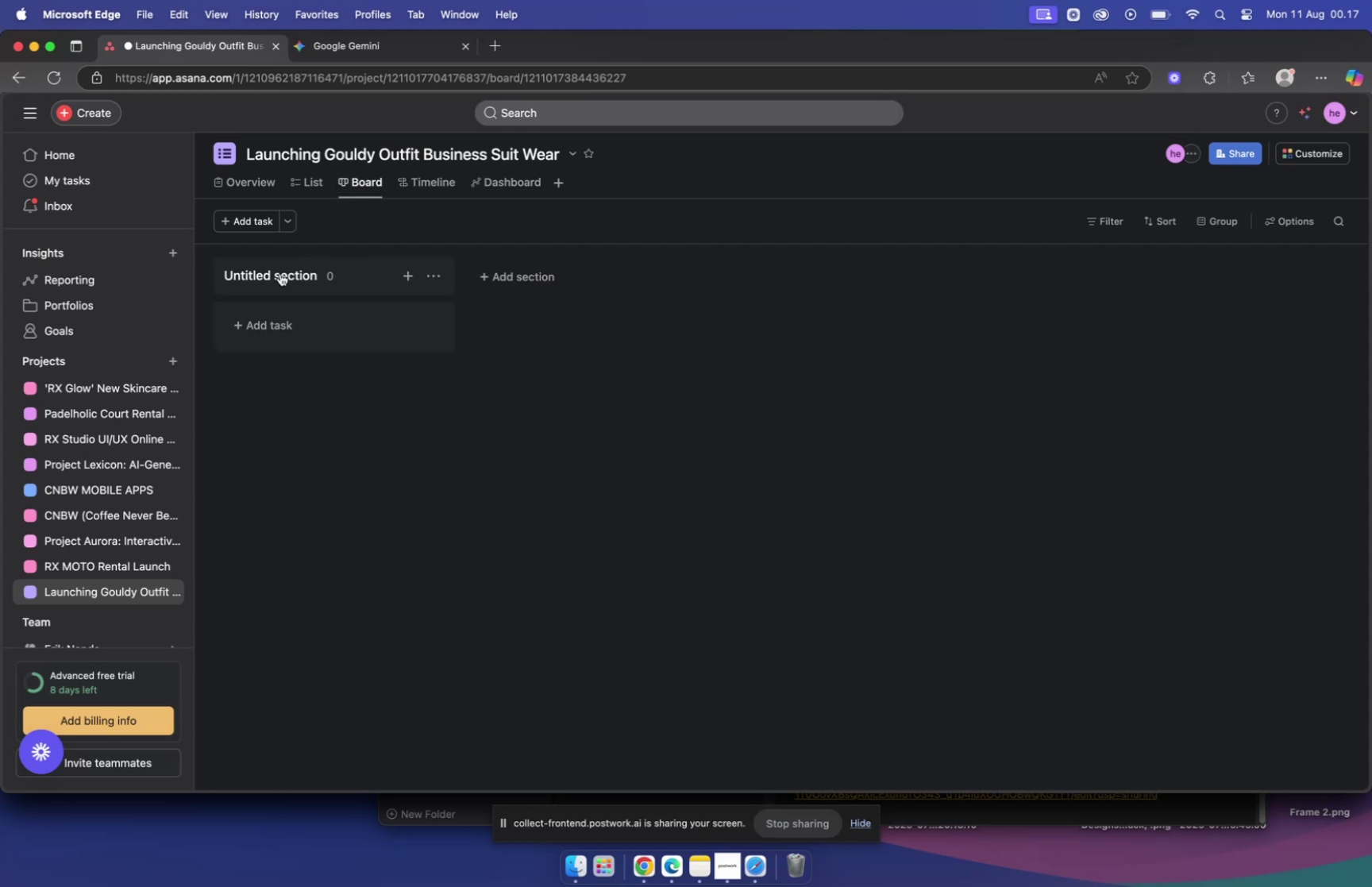 
left_click_drag(start_coordinate=[780, 255], to_coordinate=[1154, 250])
 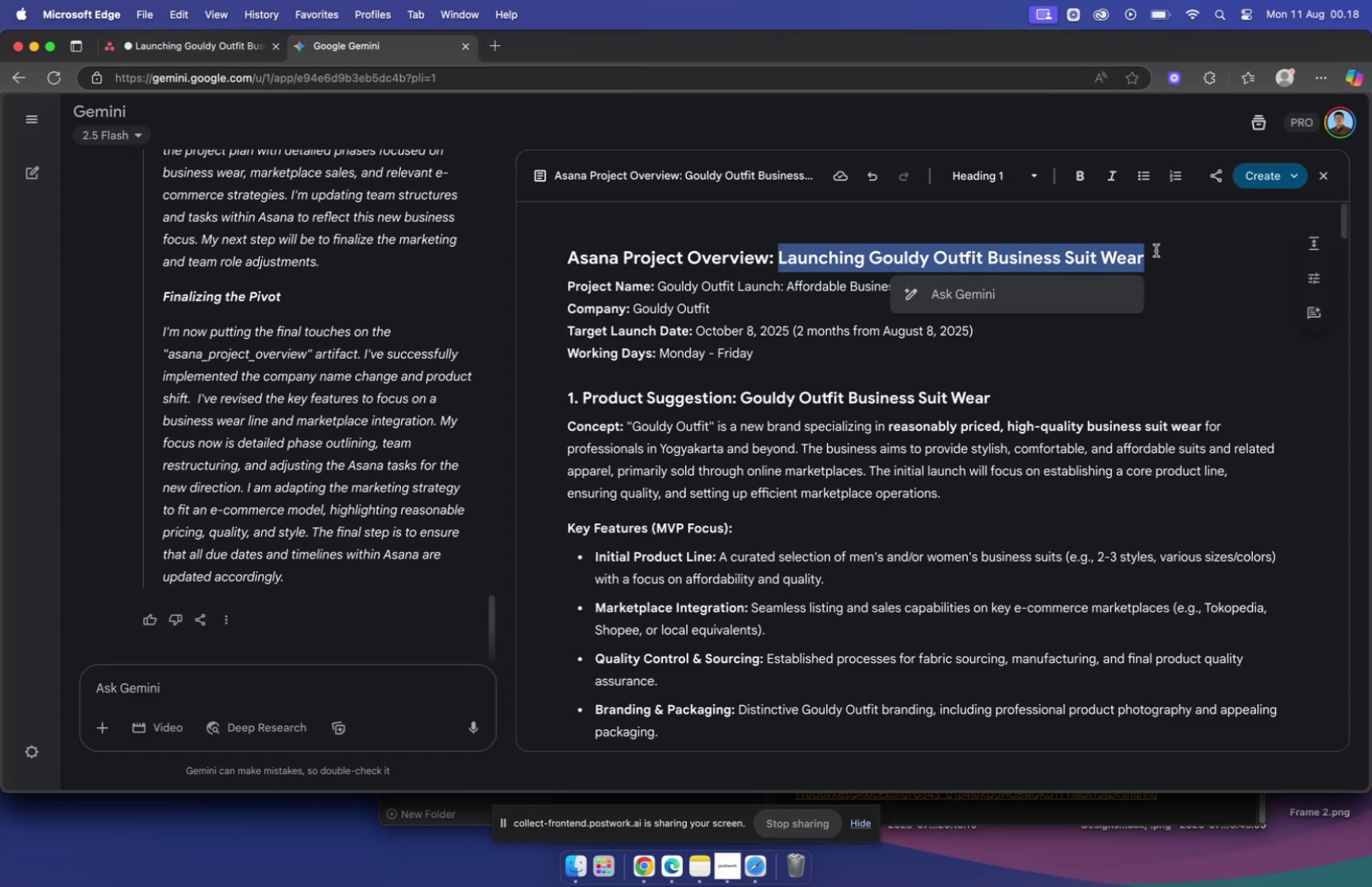 
key(Meta+C)
 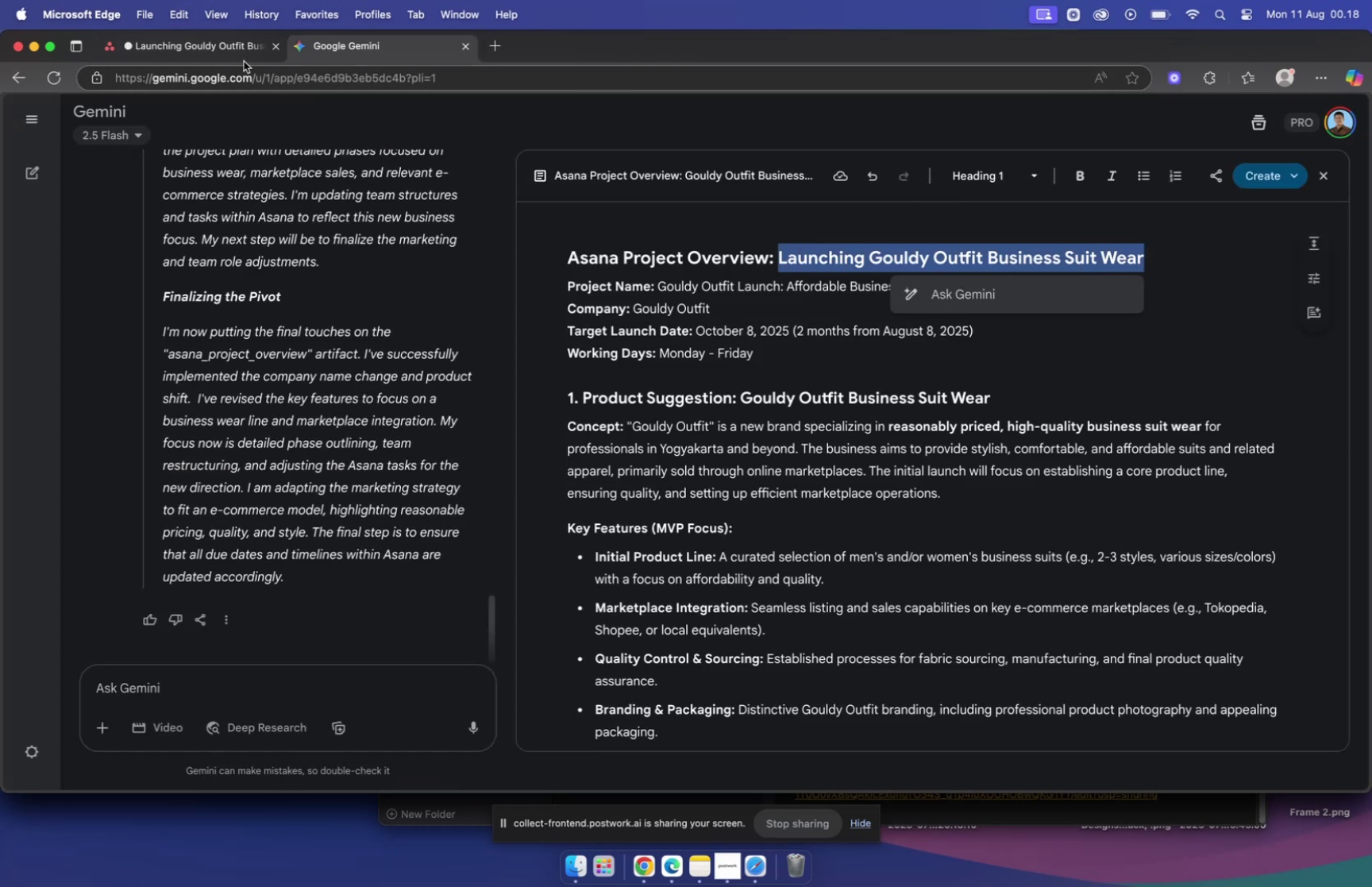 
left_click([233, 52])
 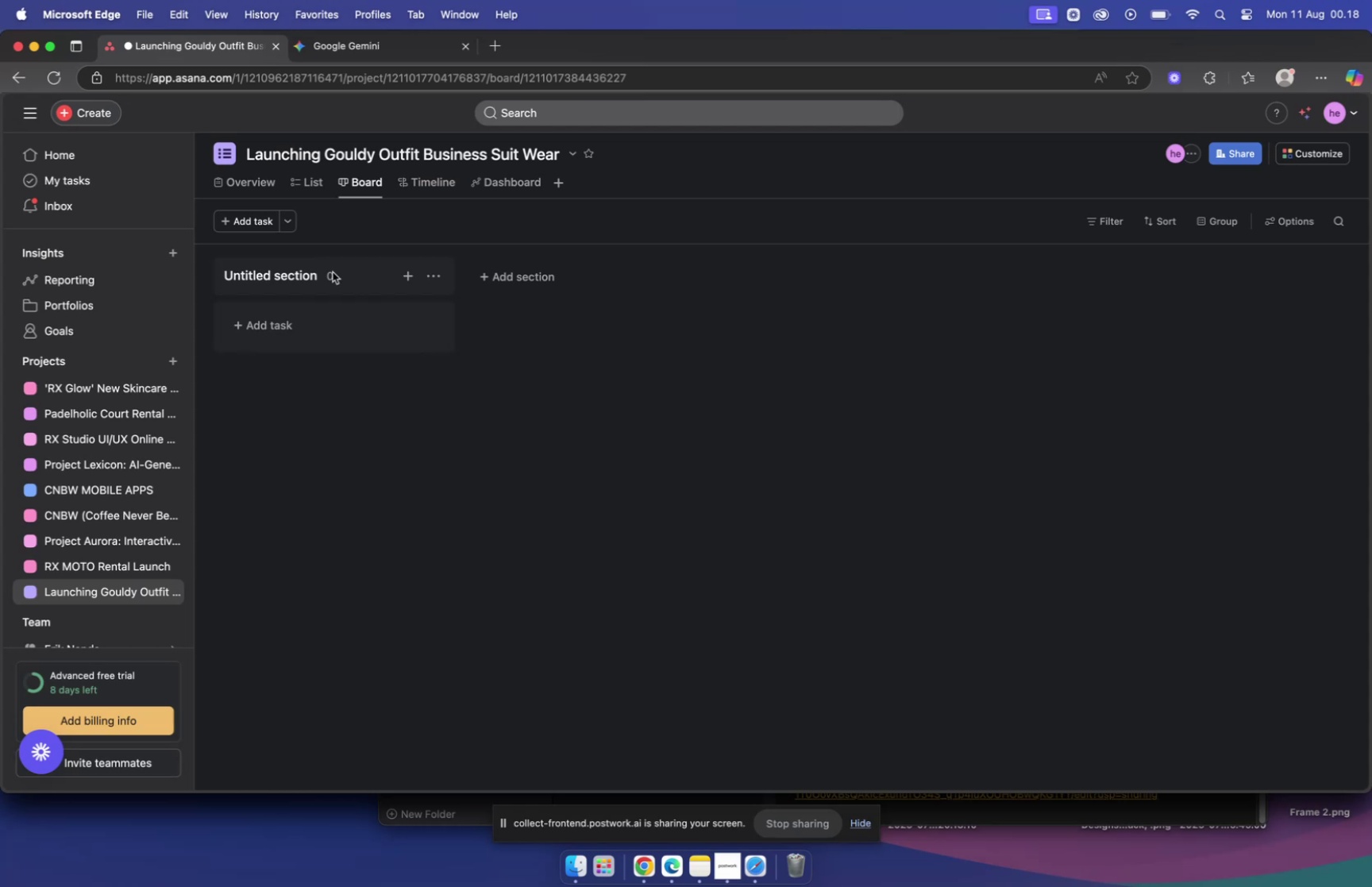 
left_click([267, 271])
 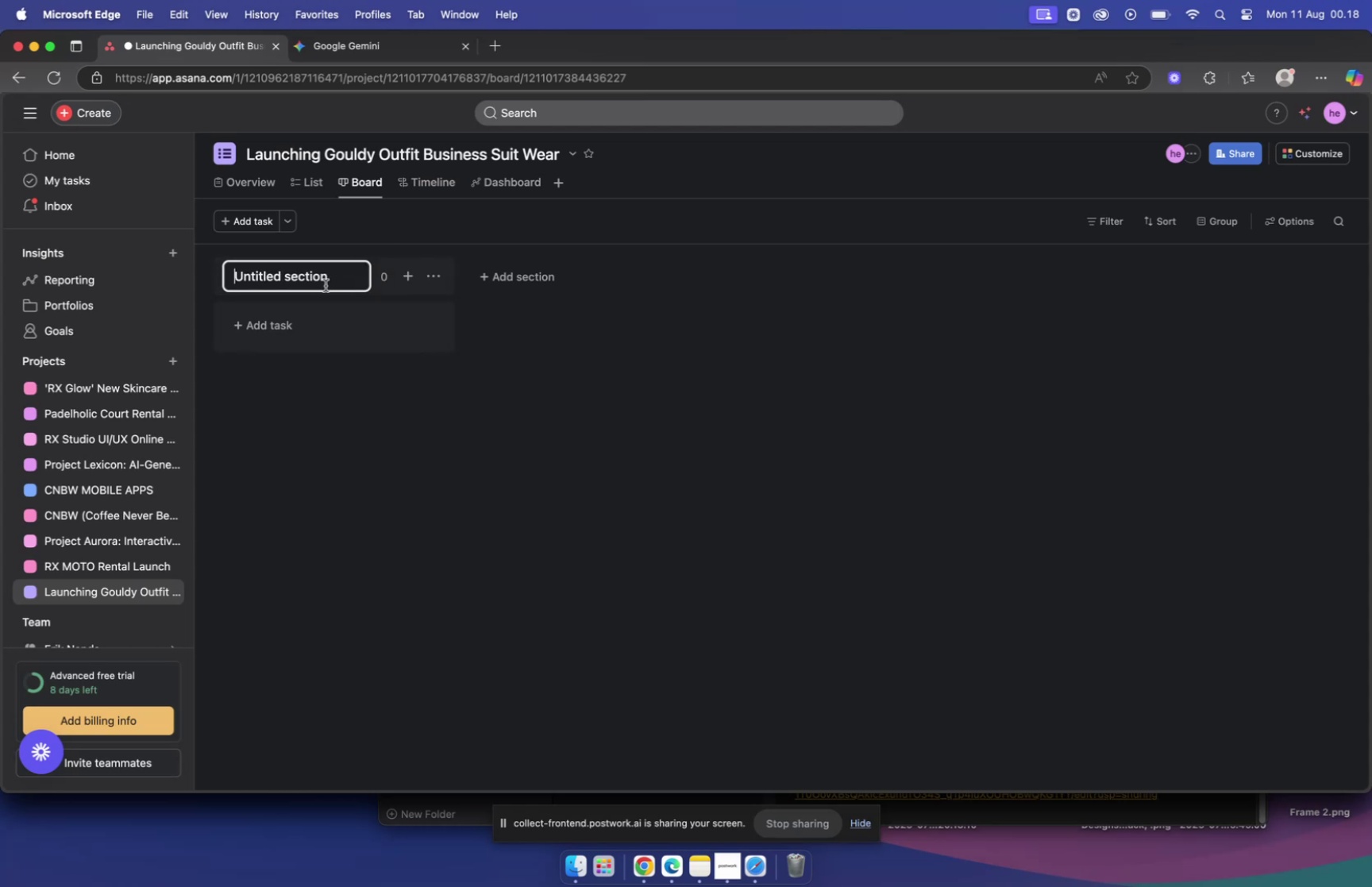 
key(Meta+V)
 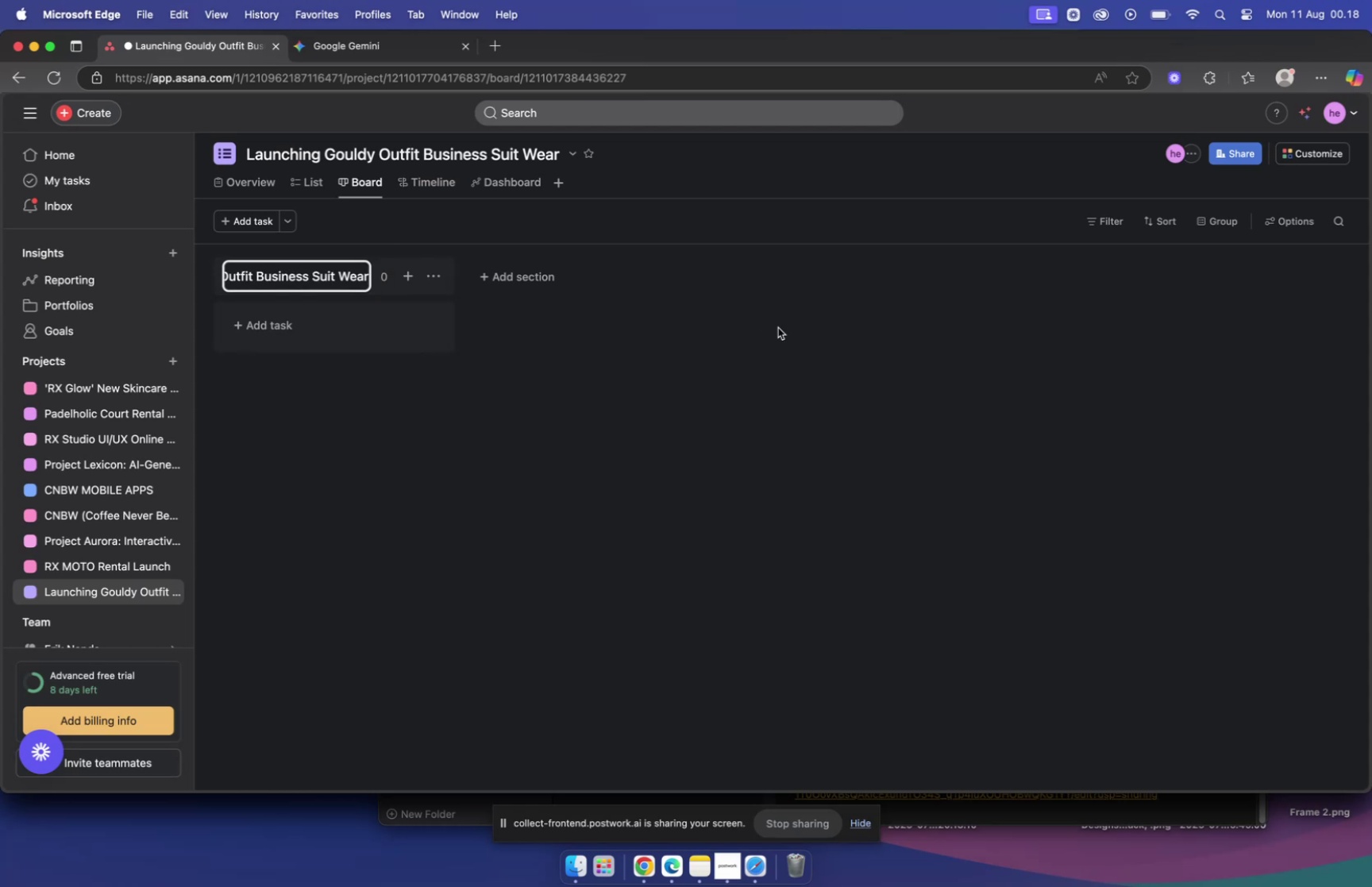 
left_click([778, 327])
 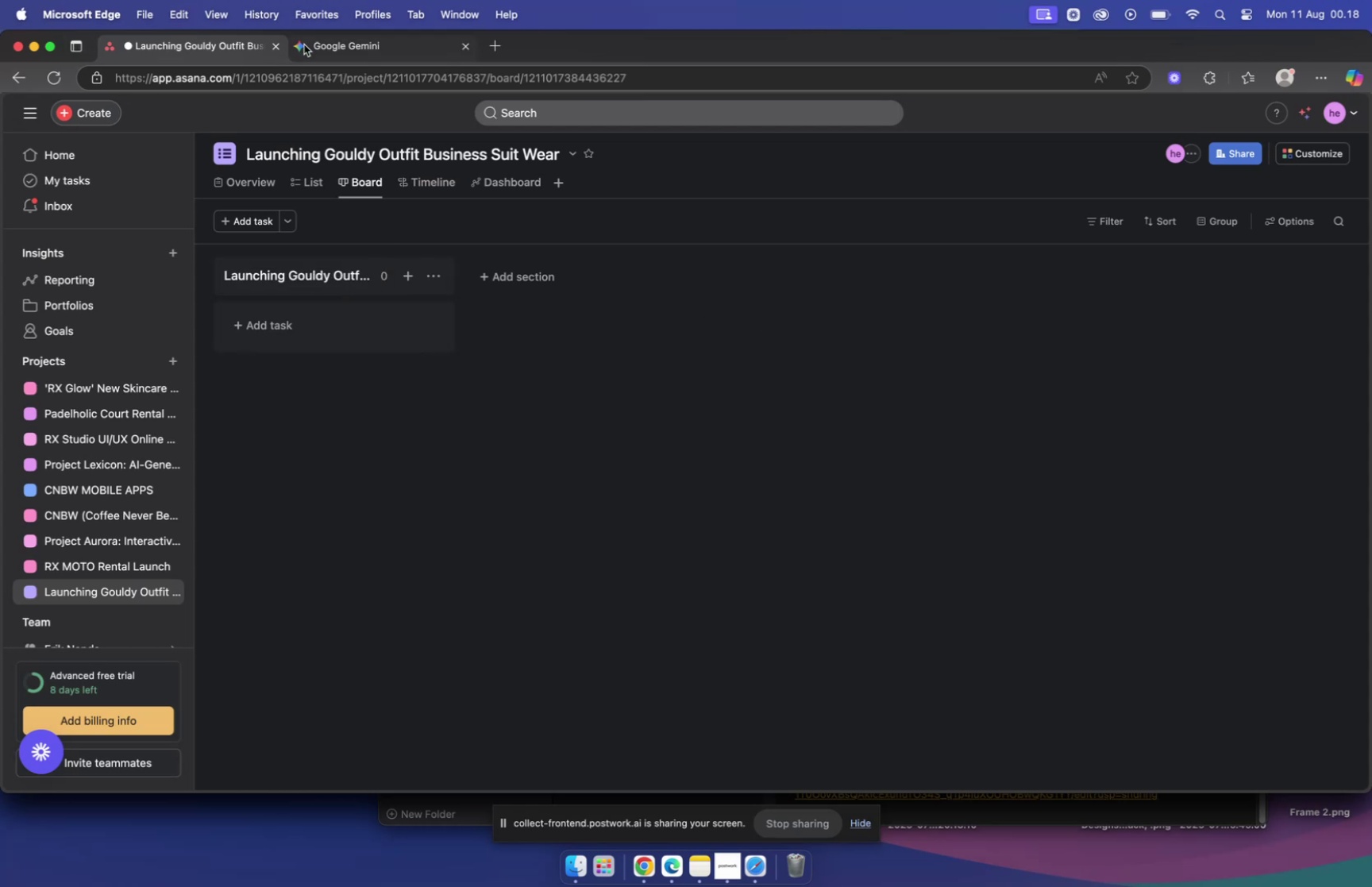 
left_click([347, 48])
 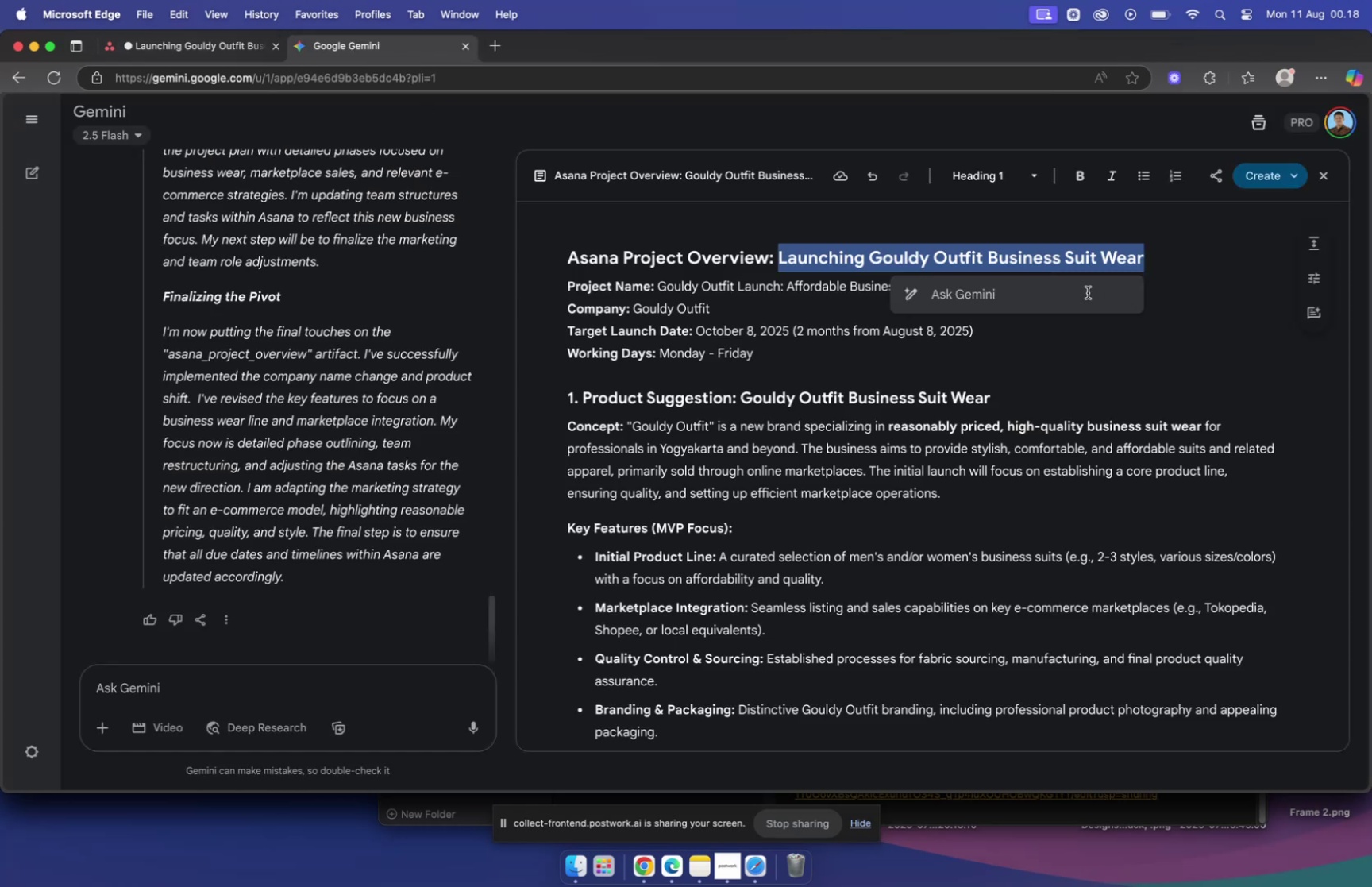 
left_click([1036, 385])
 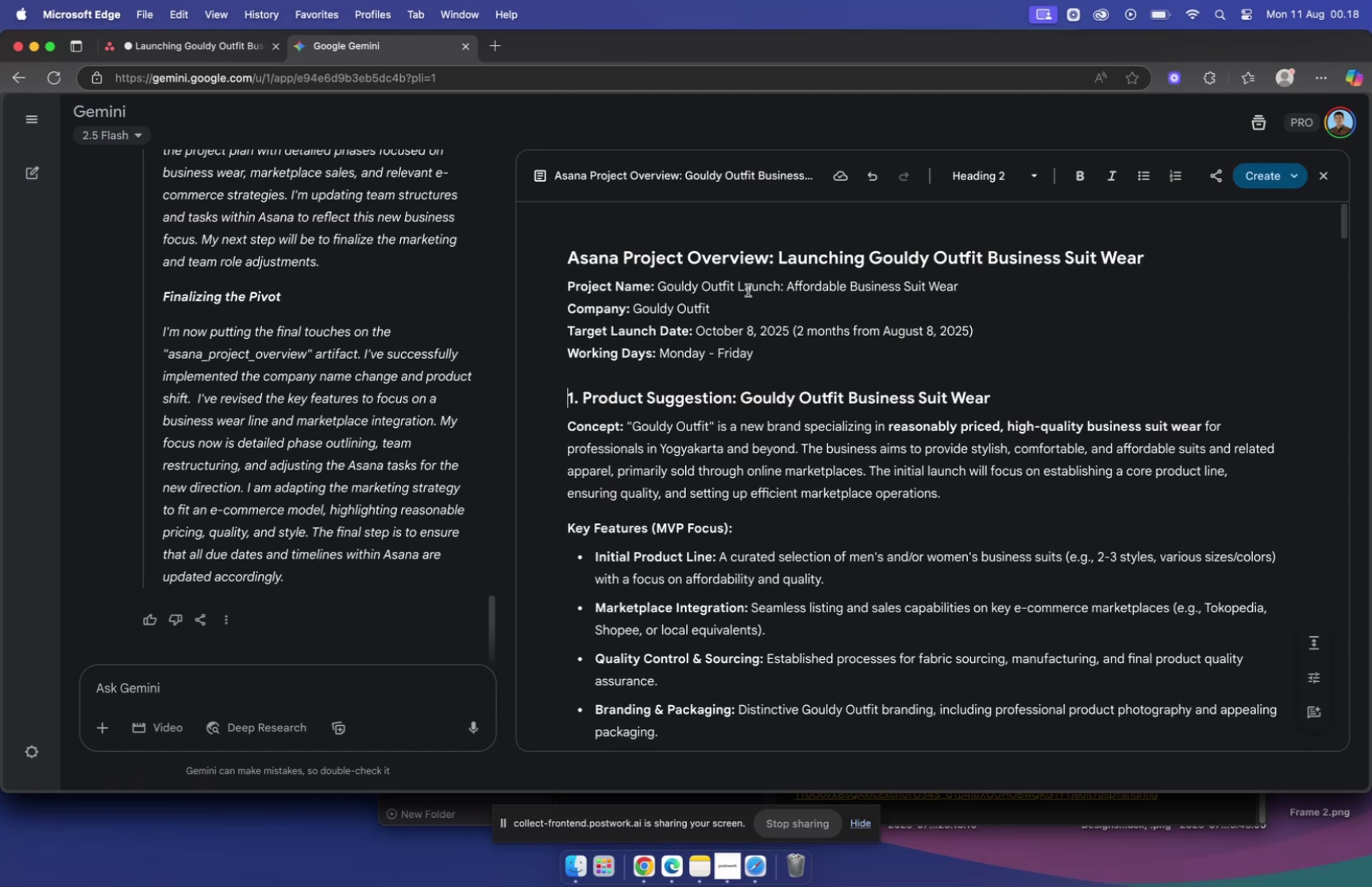 
wait(7.13)
 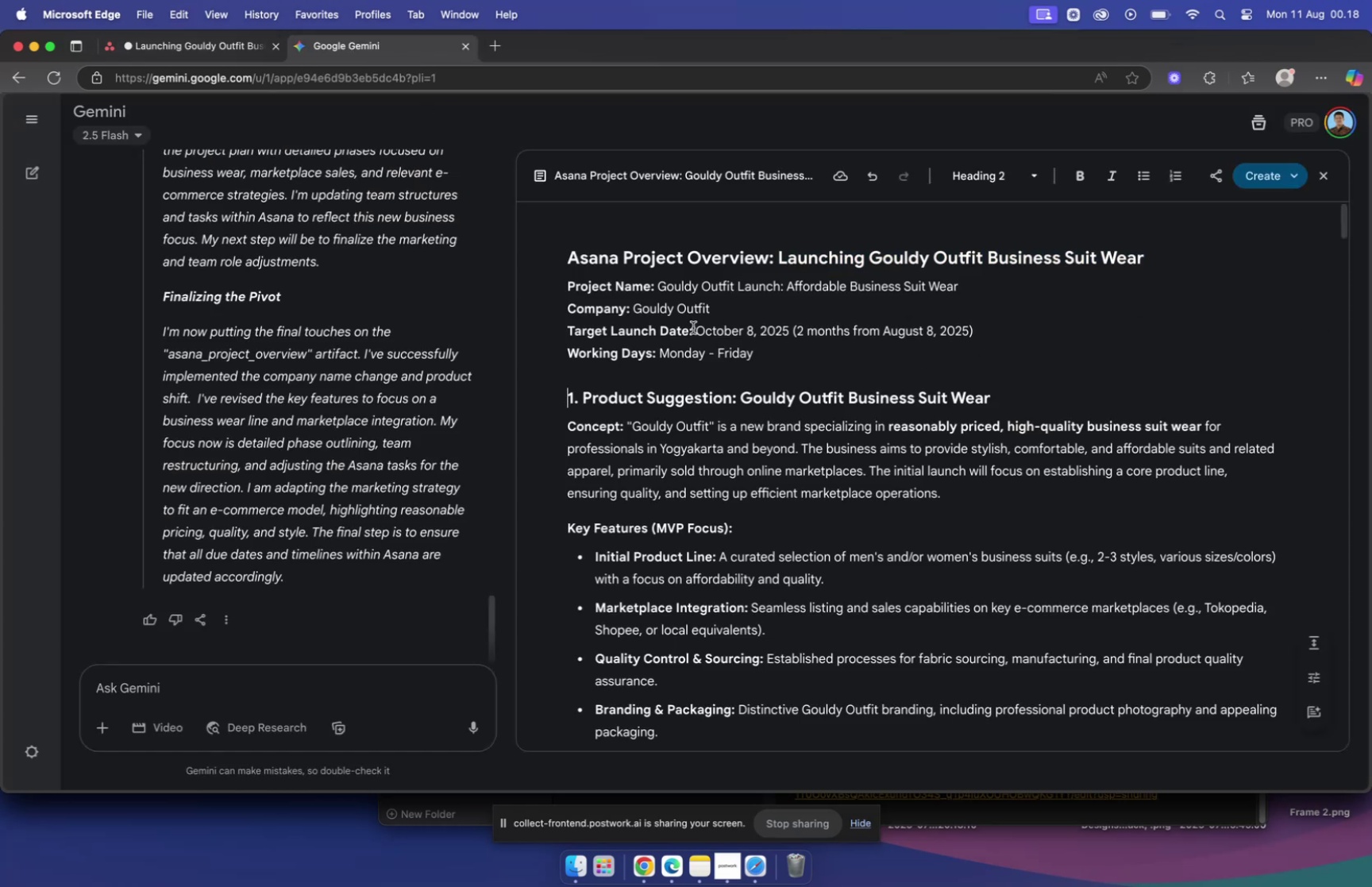 
scroll: coordinate [745, 291], scroll_direction: down, amount: 46.0
 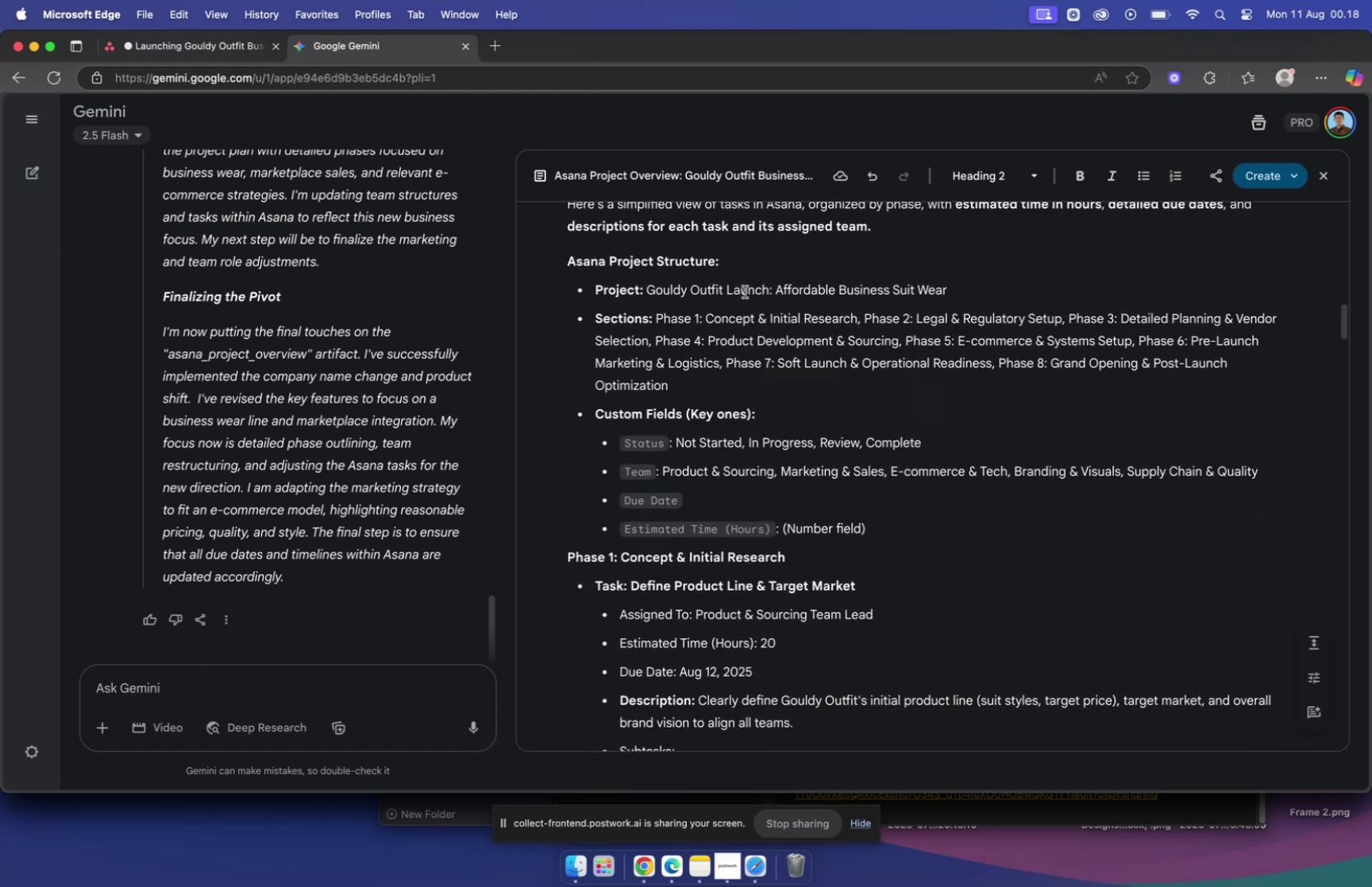 
scroll: coordinate [742, 293], scroll_direction: up, amount: 179.0
 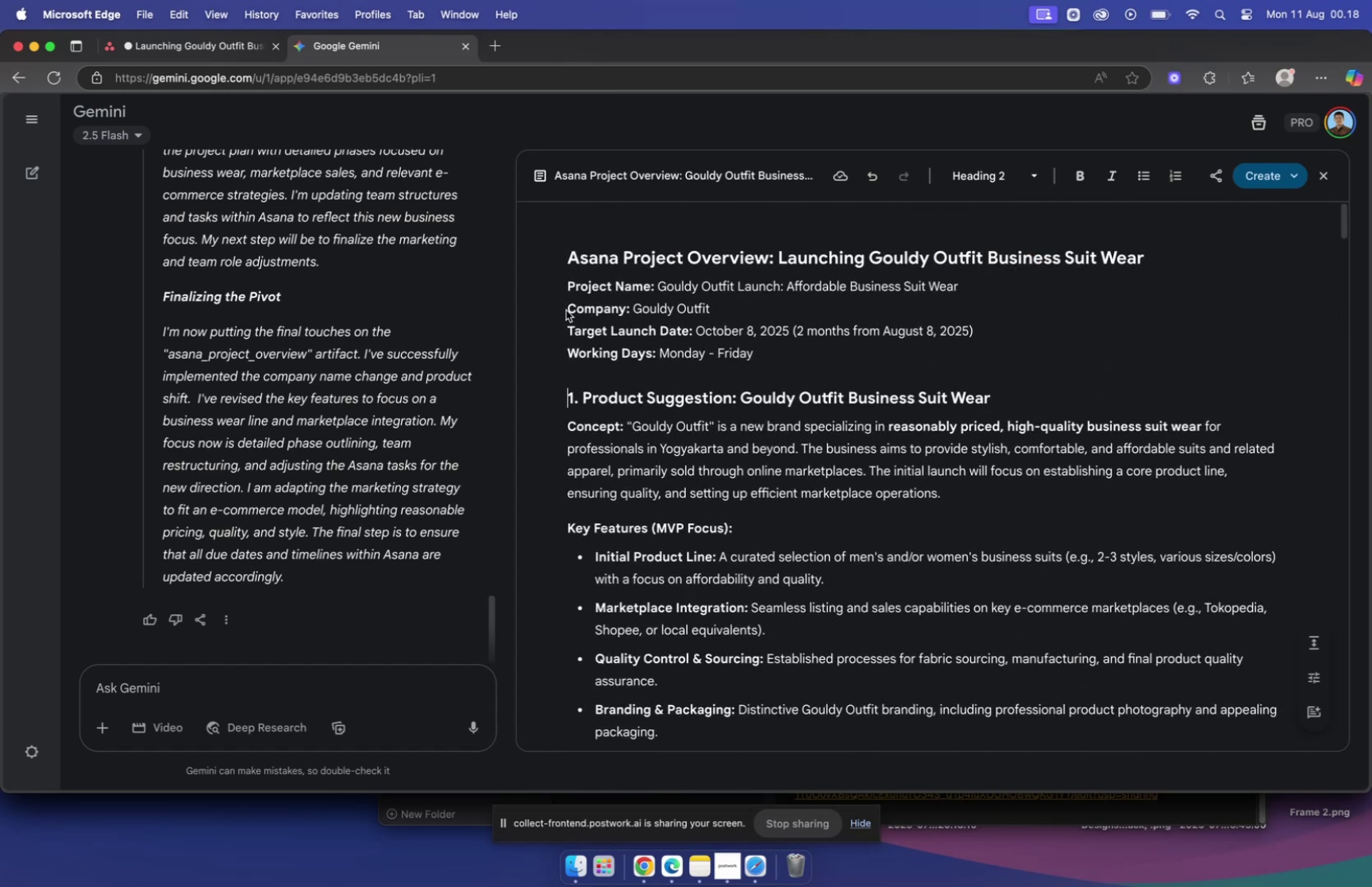 
left_click_drag(start_coordinate=[568, 307], to_coordinate=[794, 345])
 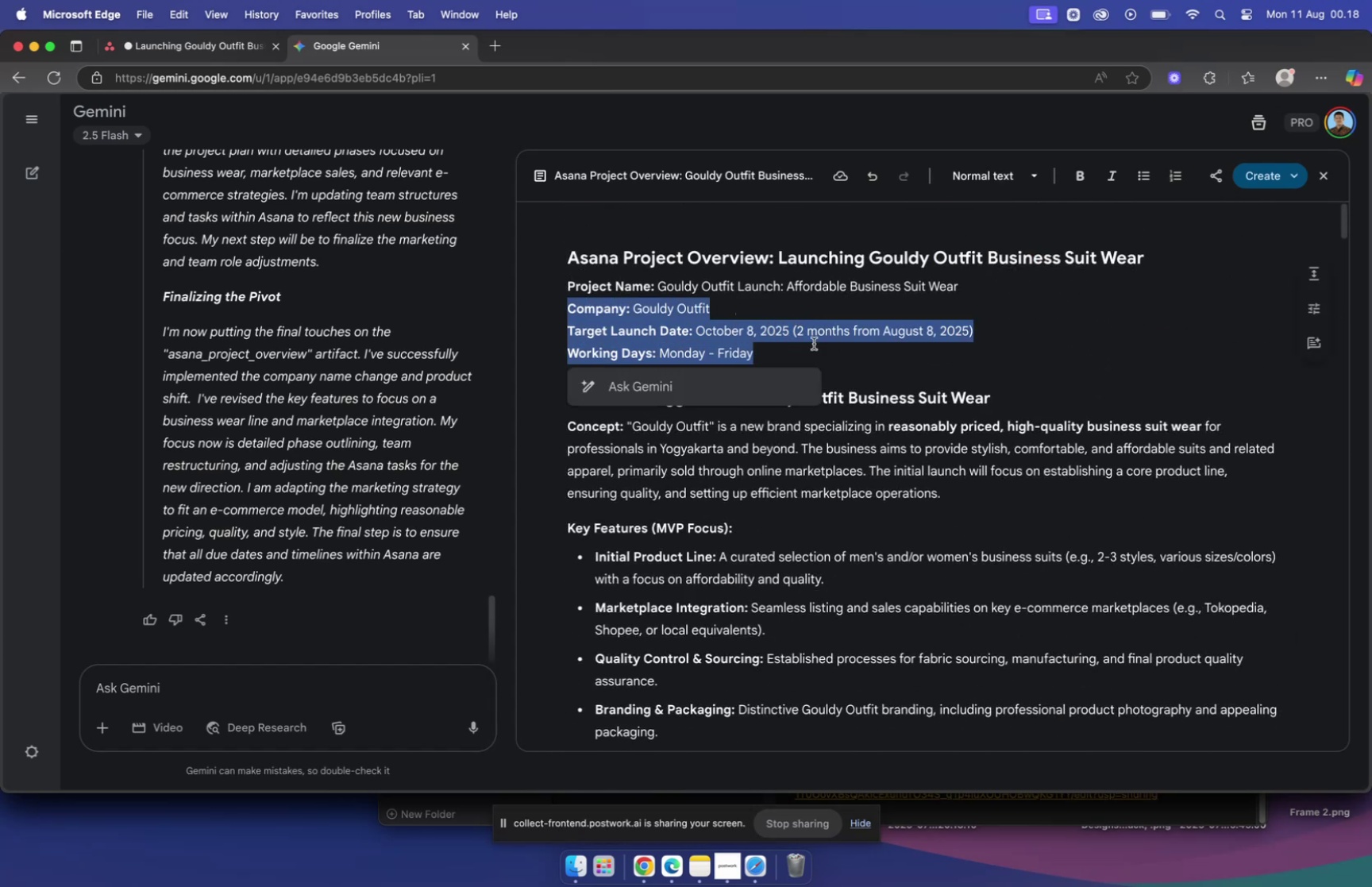 
key(Meta+C)
 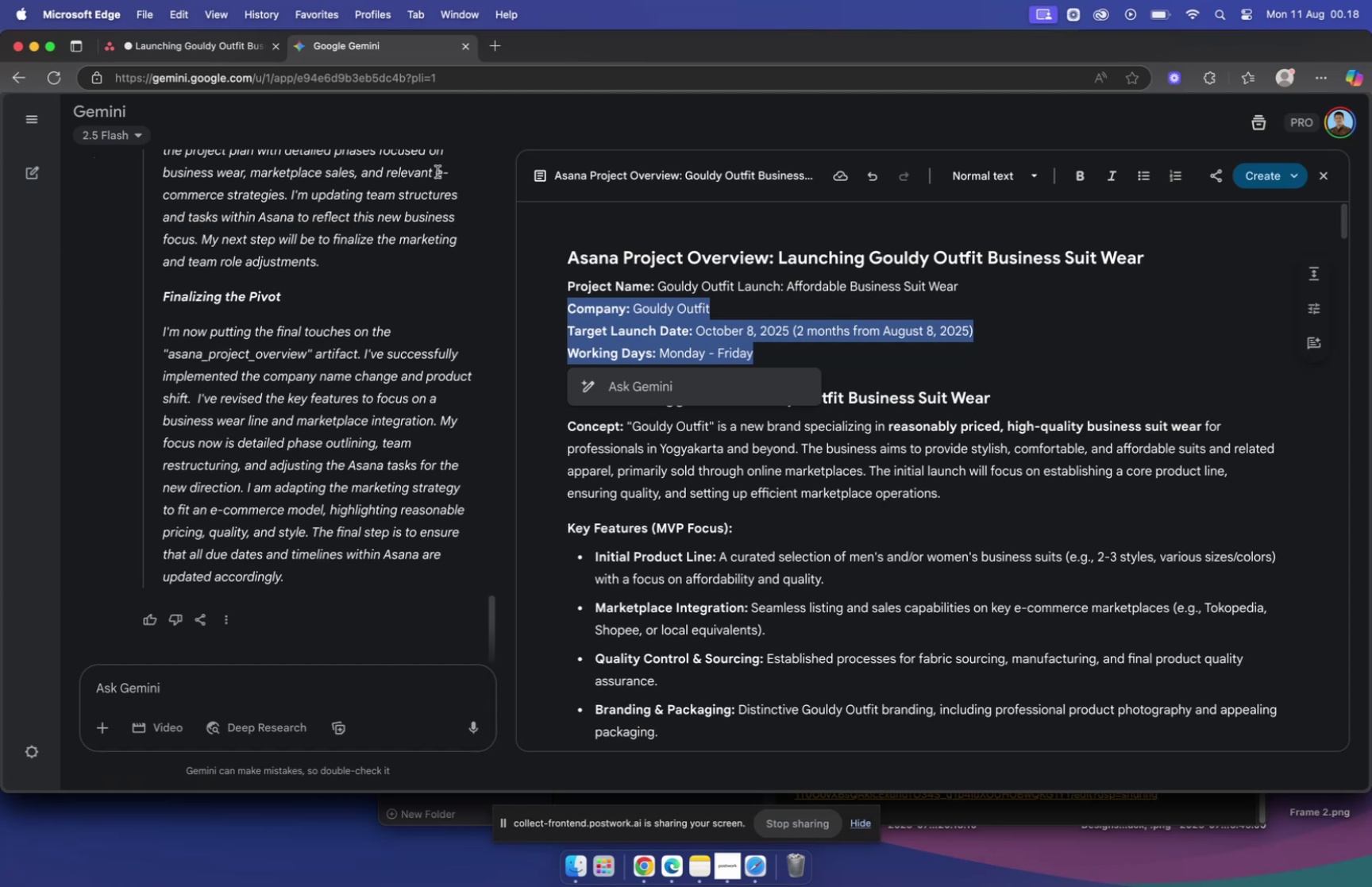 
left_click([183, 51])
 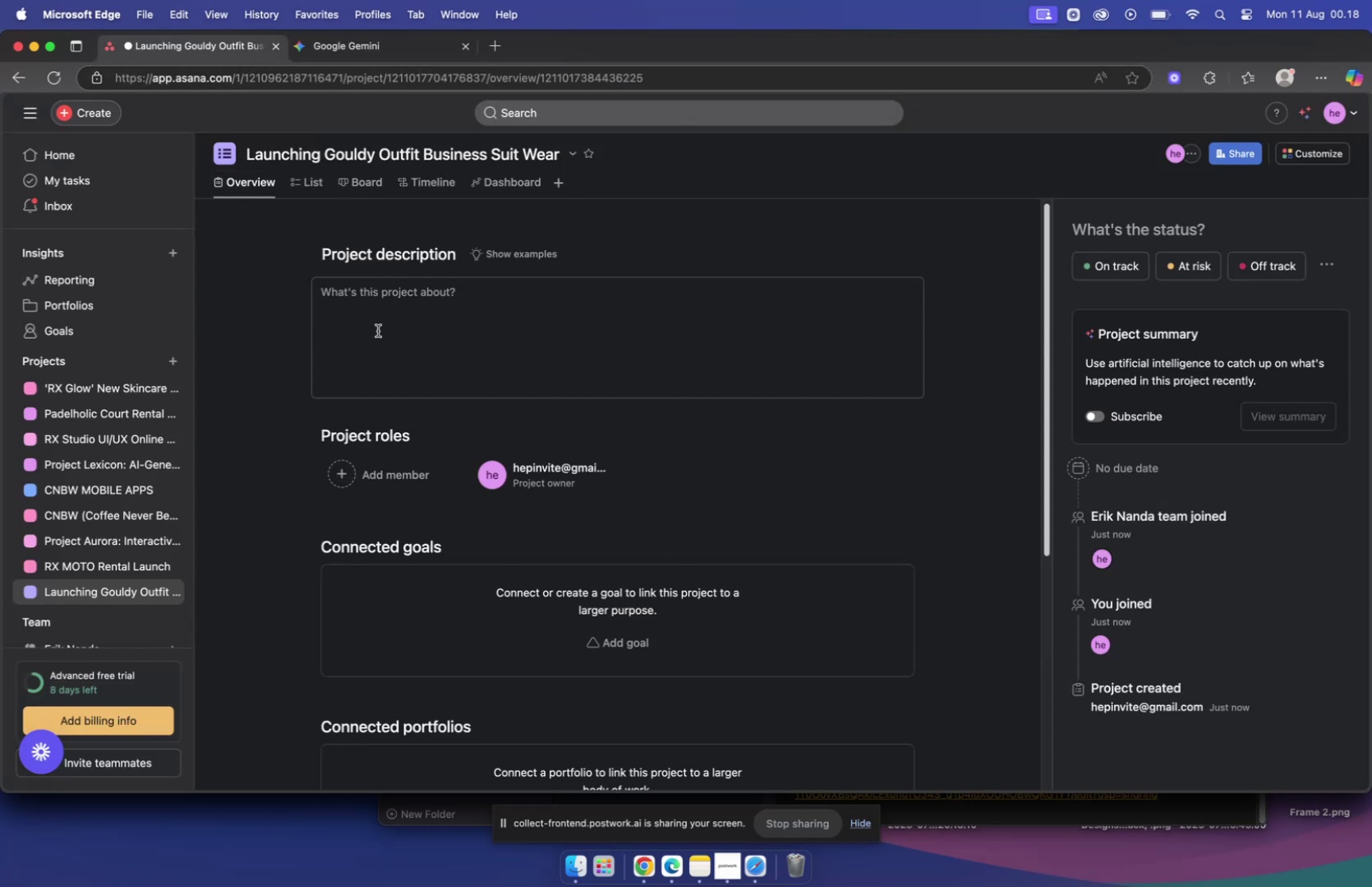 
left_click([376, 303])
 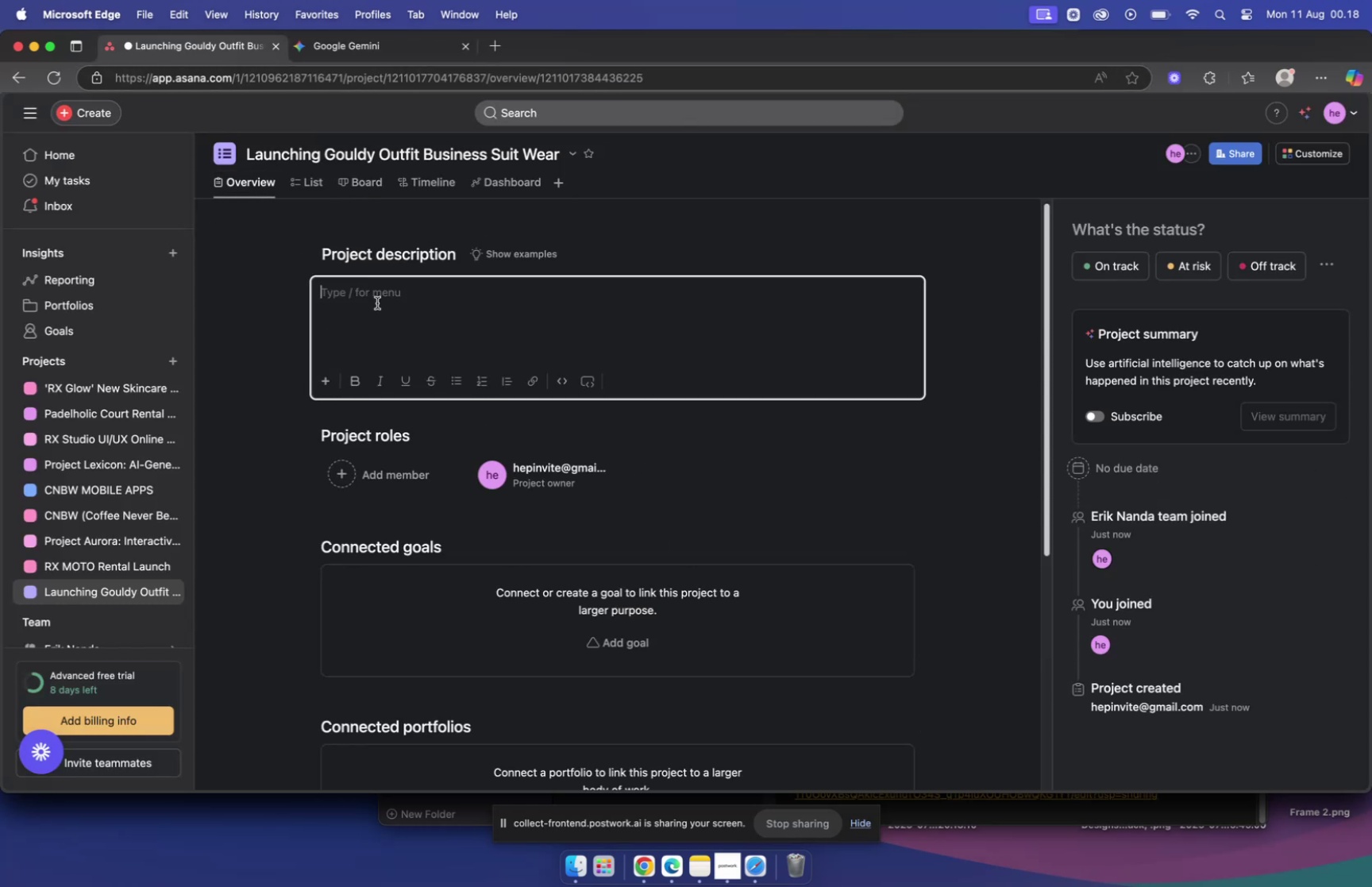 
key(Meta+V)
 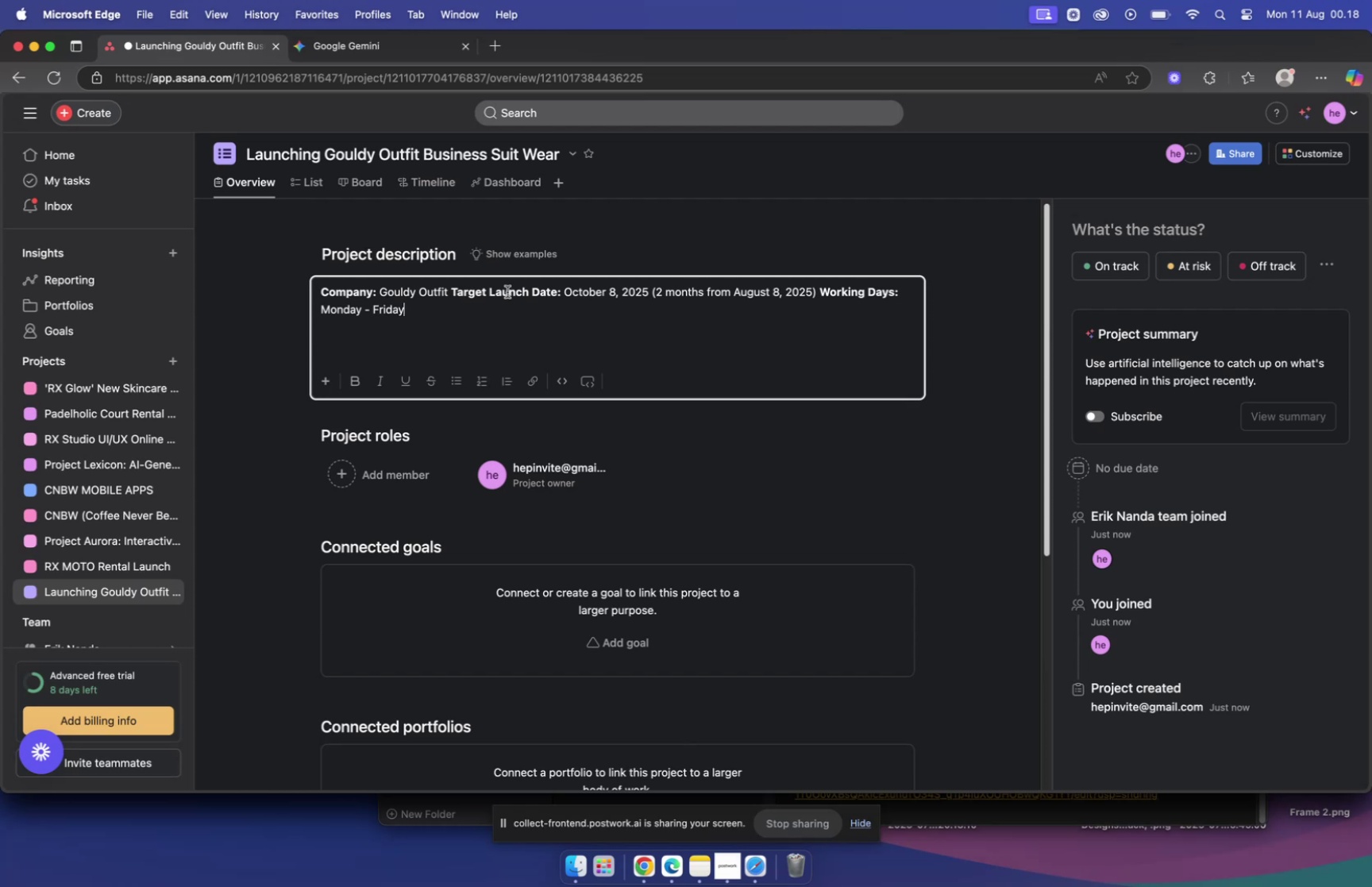 
wait(6.37)
 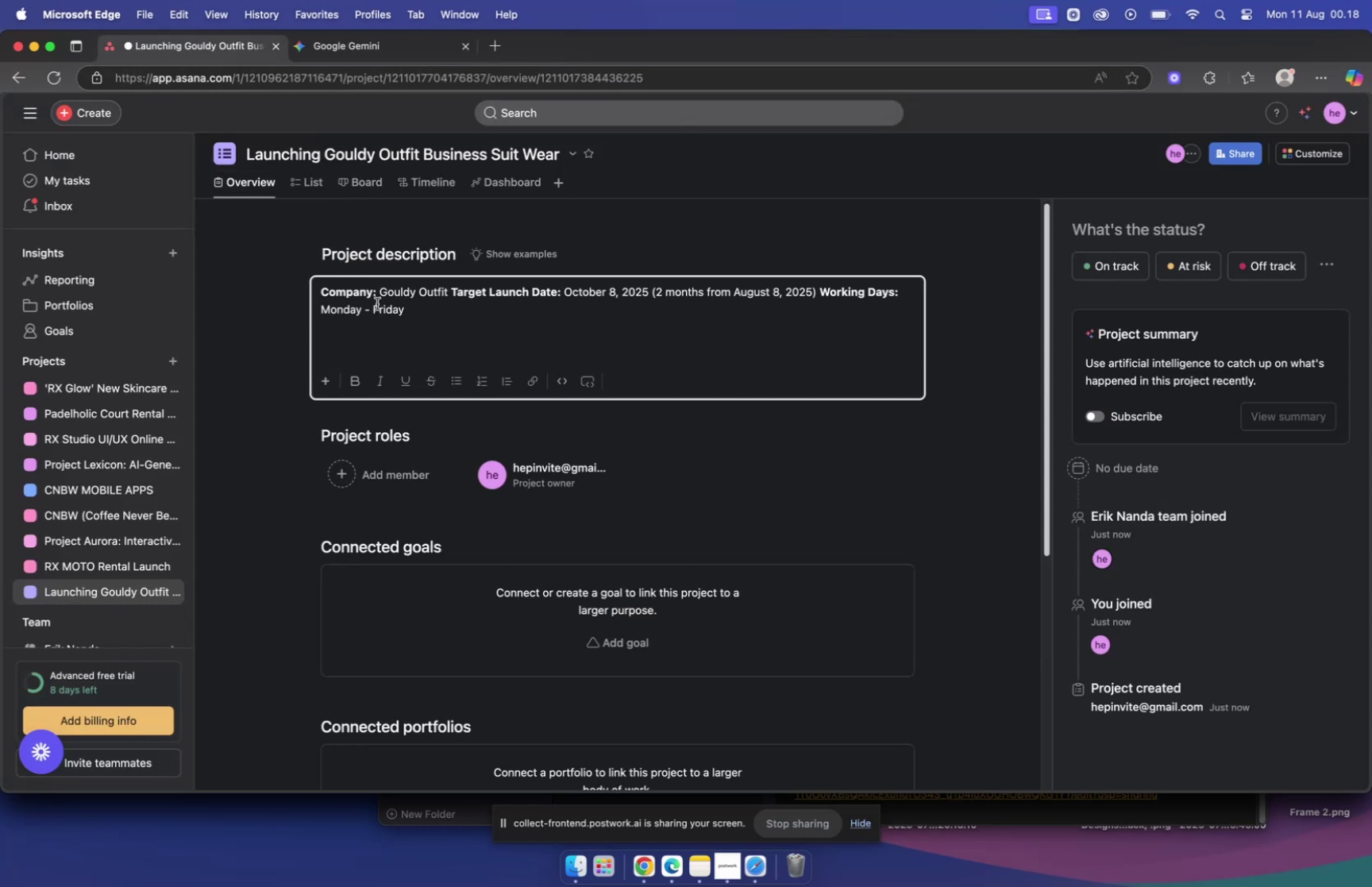 
key(Shift+Enter)
 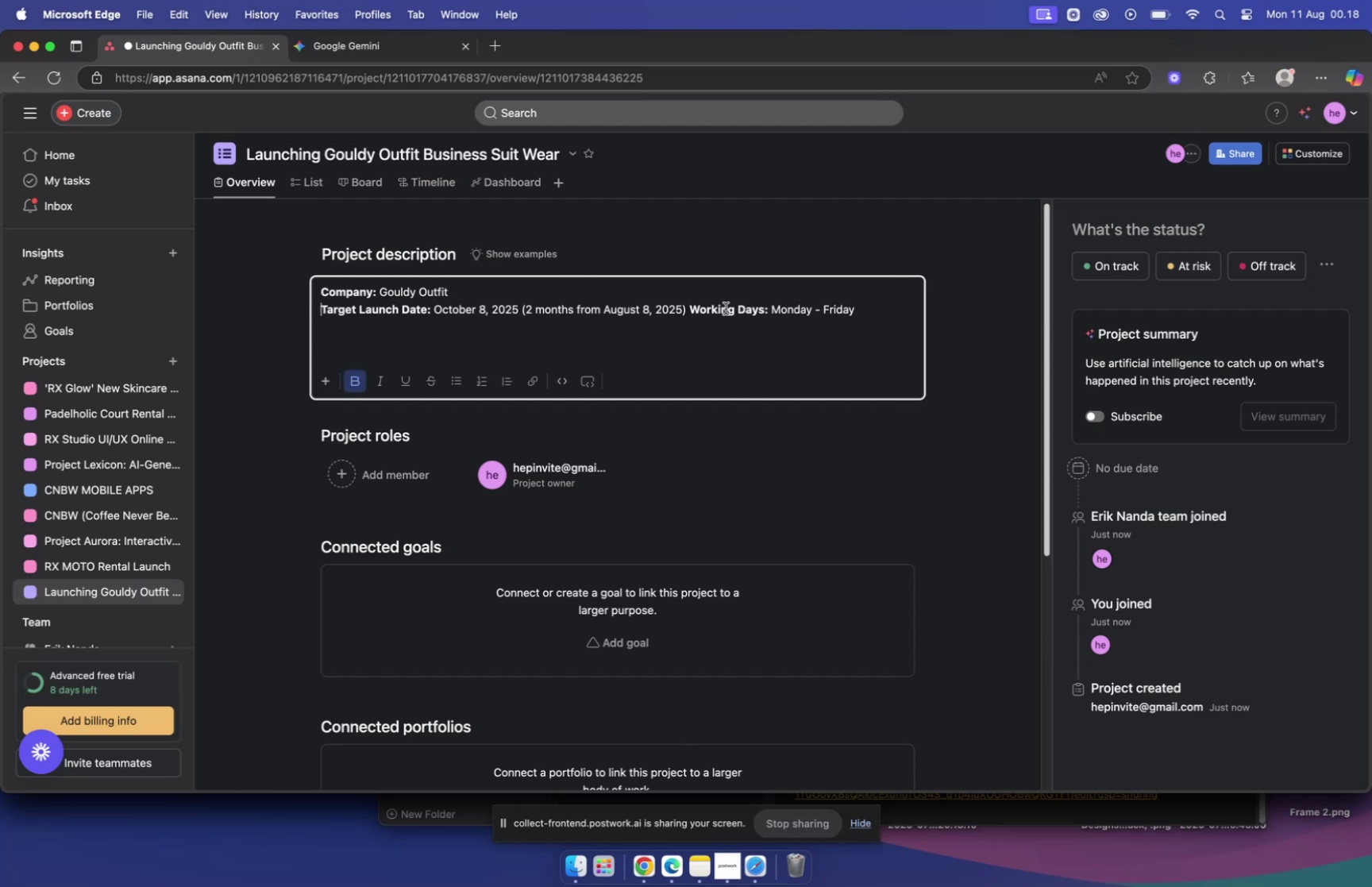 
key(Shift+Enter)
 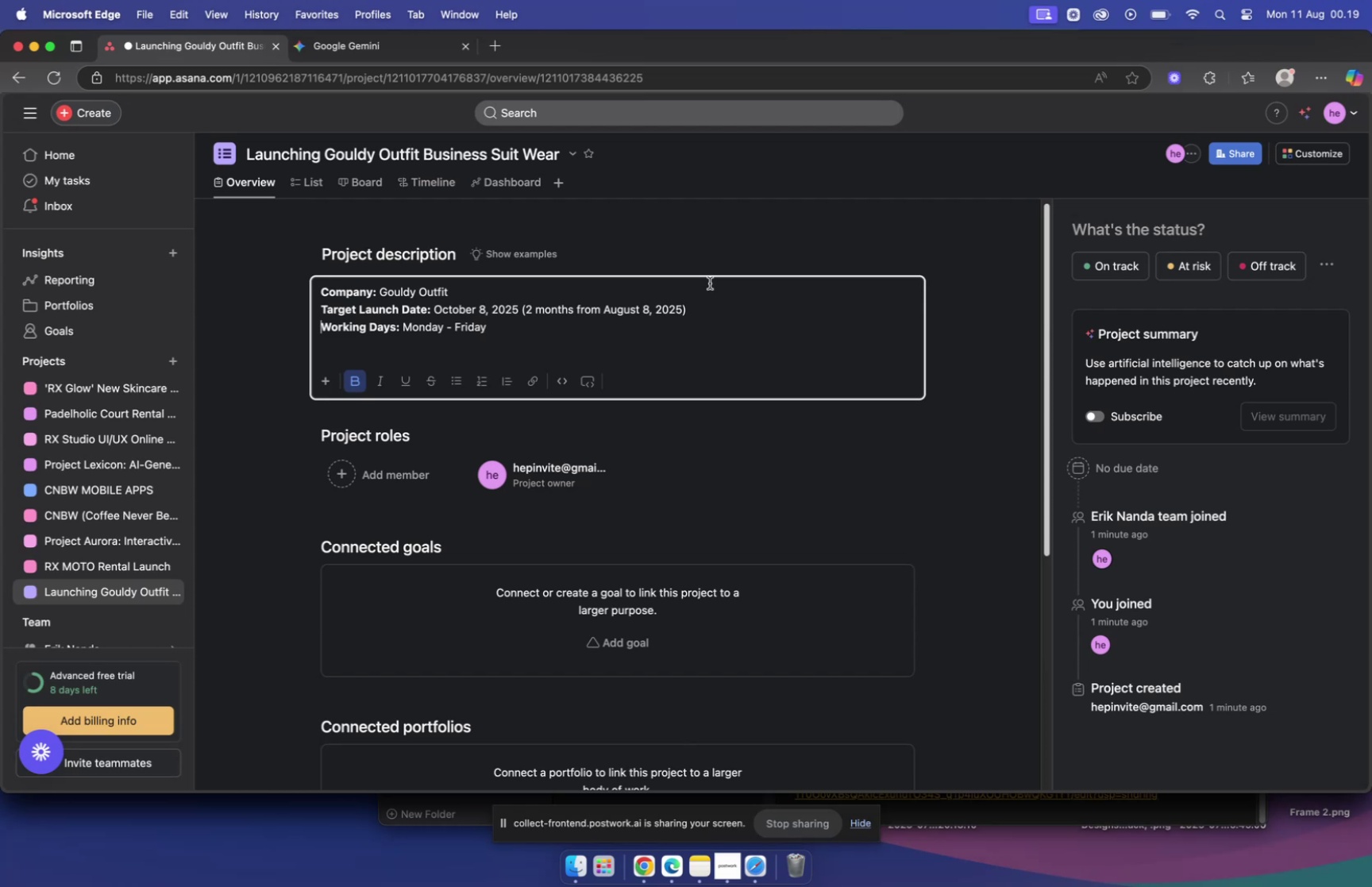 
wait(38.33)
 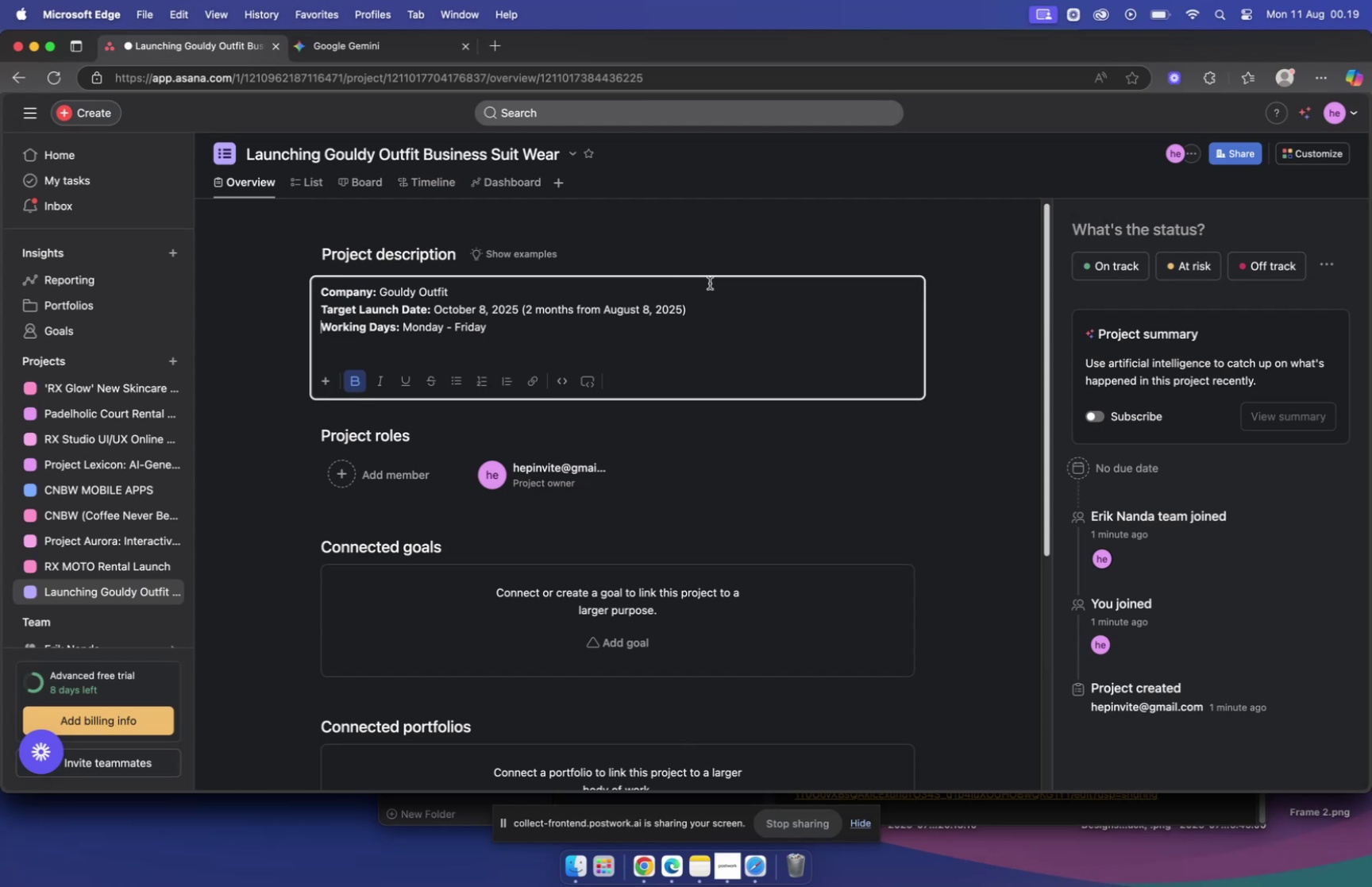 
left_click([383, 53])
 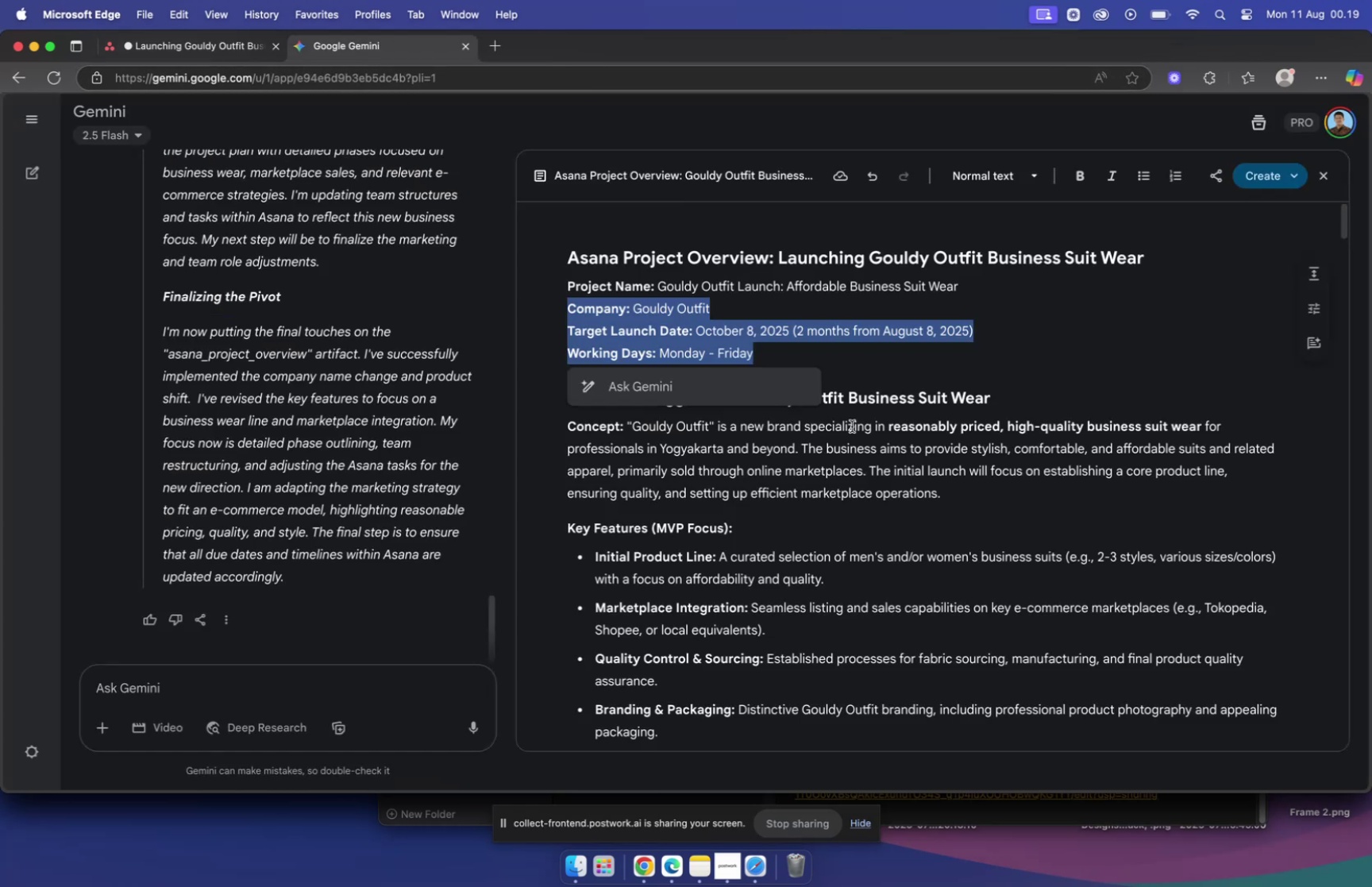 
left_click([899, 361])
 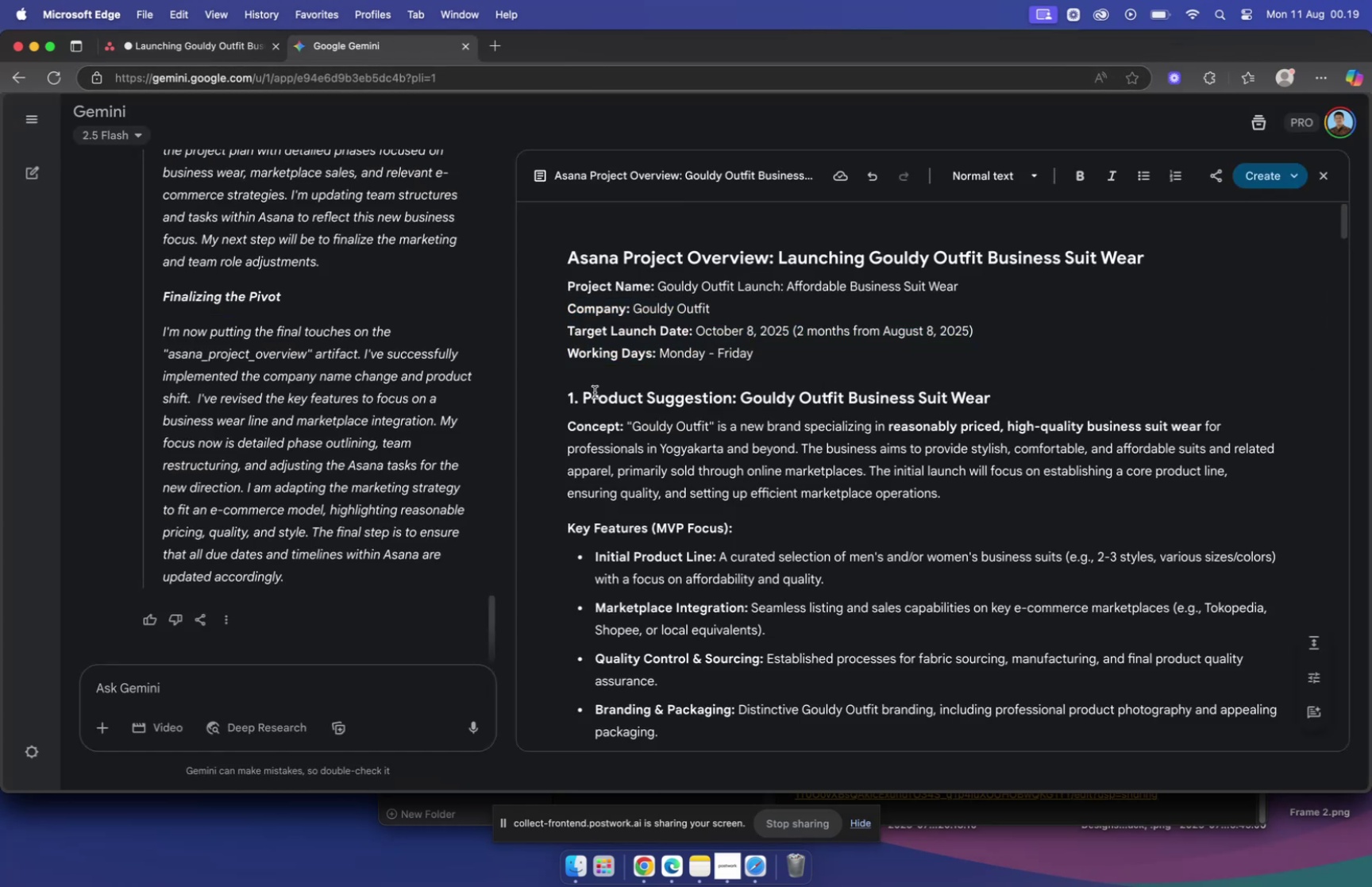 
scroll: coordinate [595, 391], scroll_direction: down, amount: 3.0
 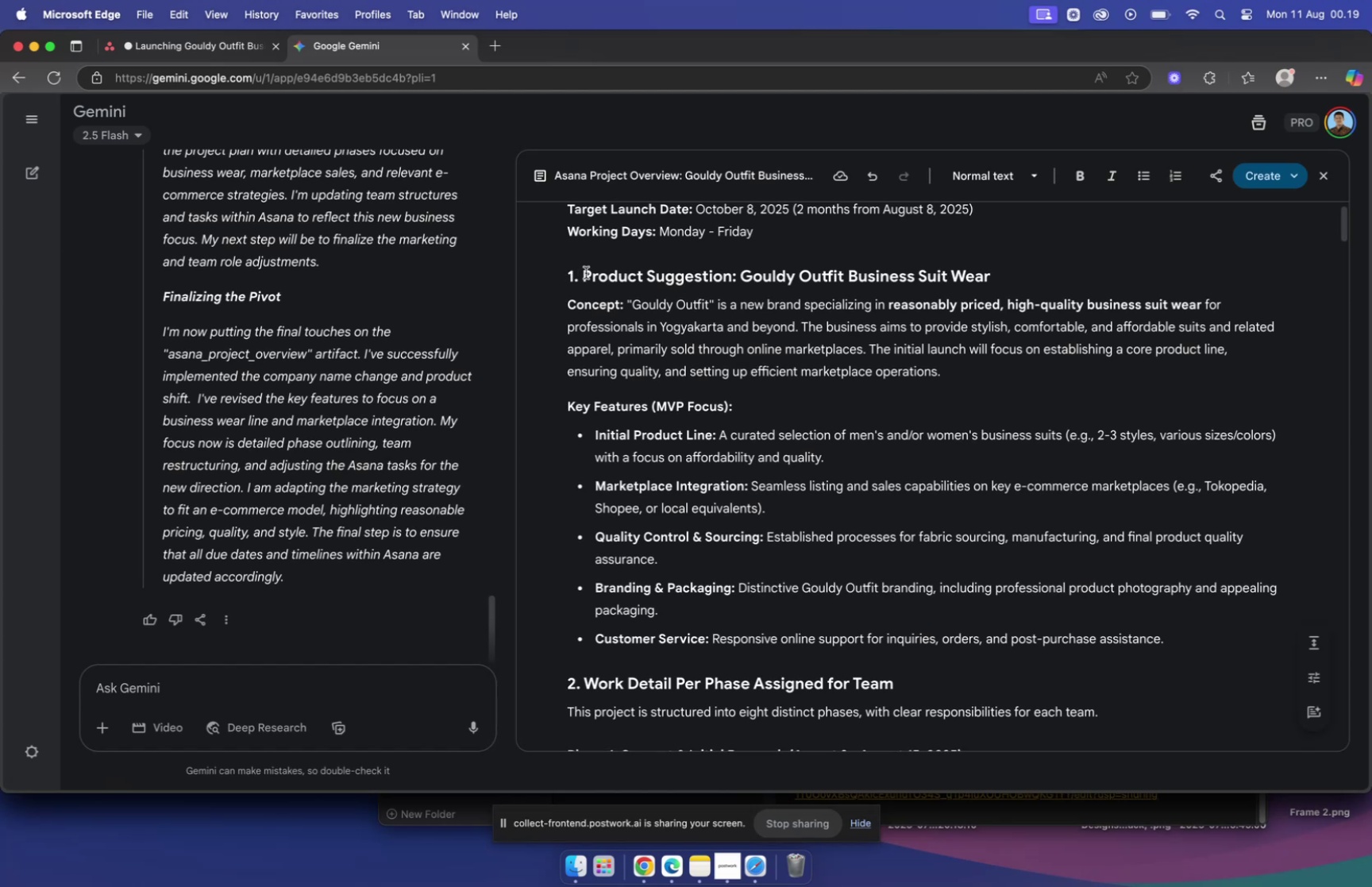 
left_click_drag(start_coordinate=[586, 272], to_coordinate=[992, 484])
 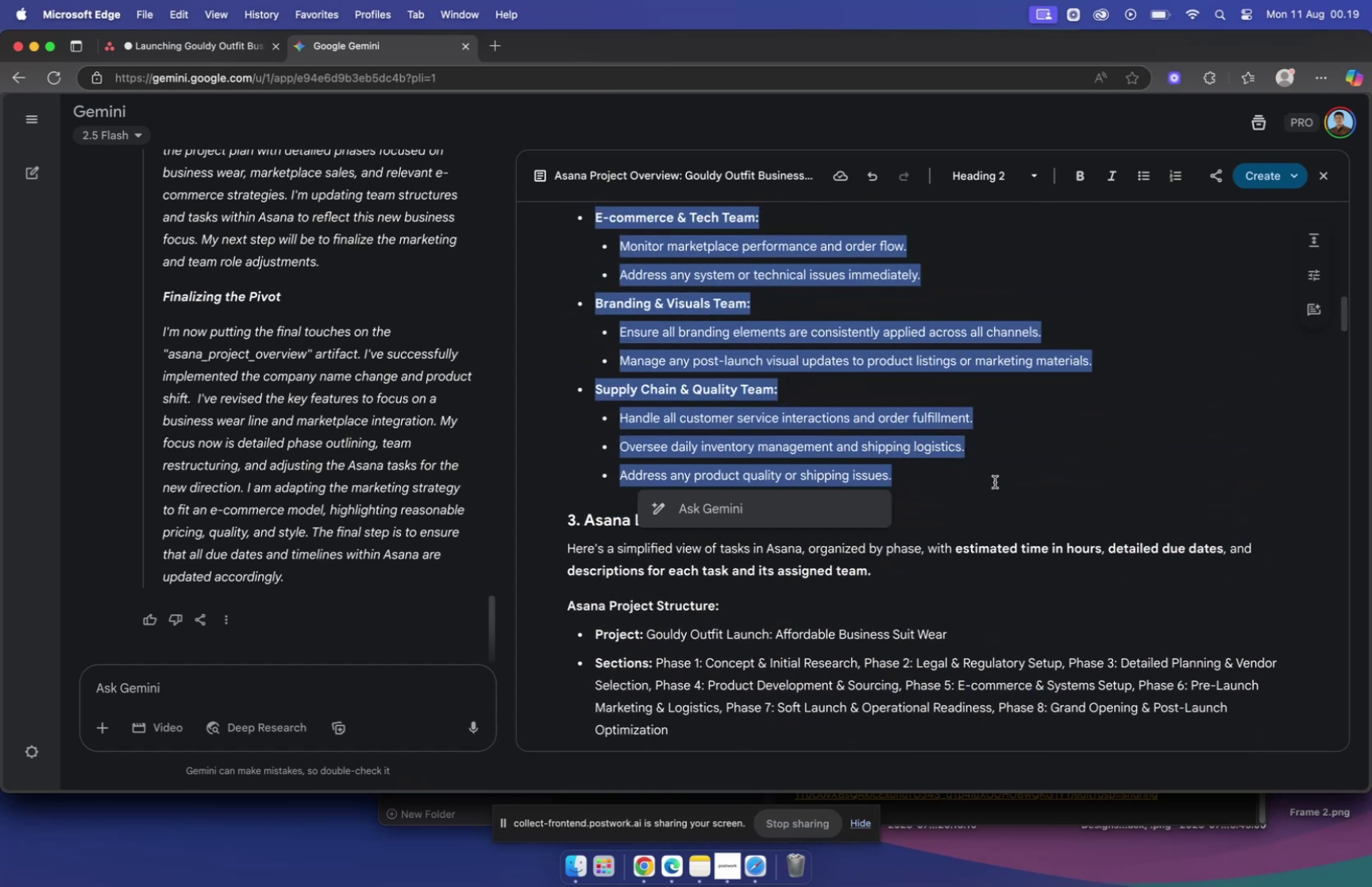 
scroll: coordinate [885, 424], scroll_direction: down, amount: 132.0
 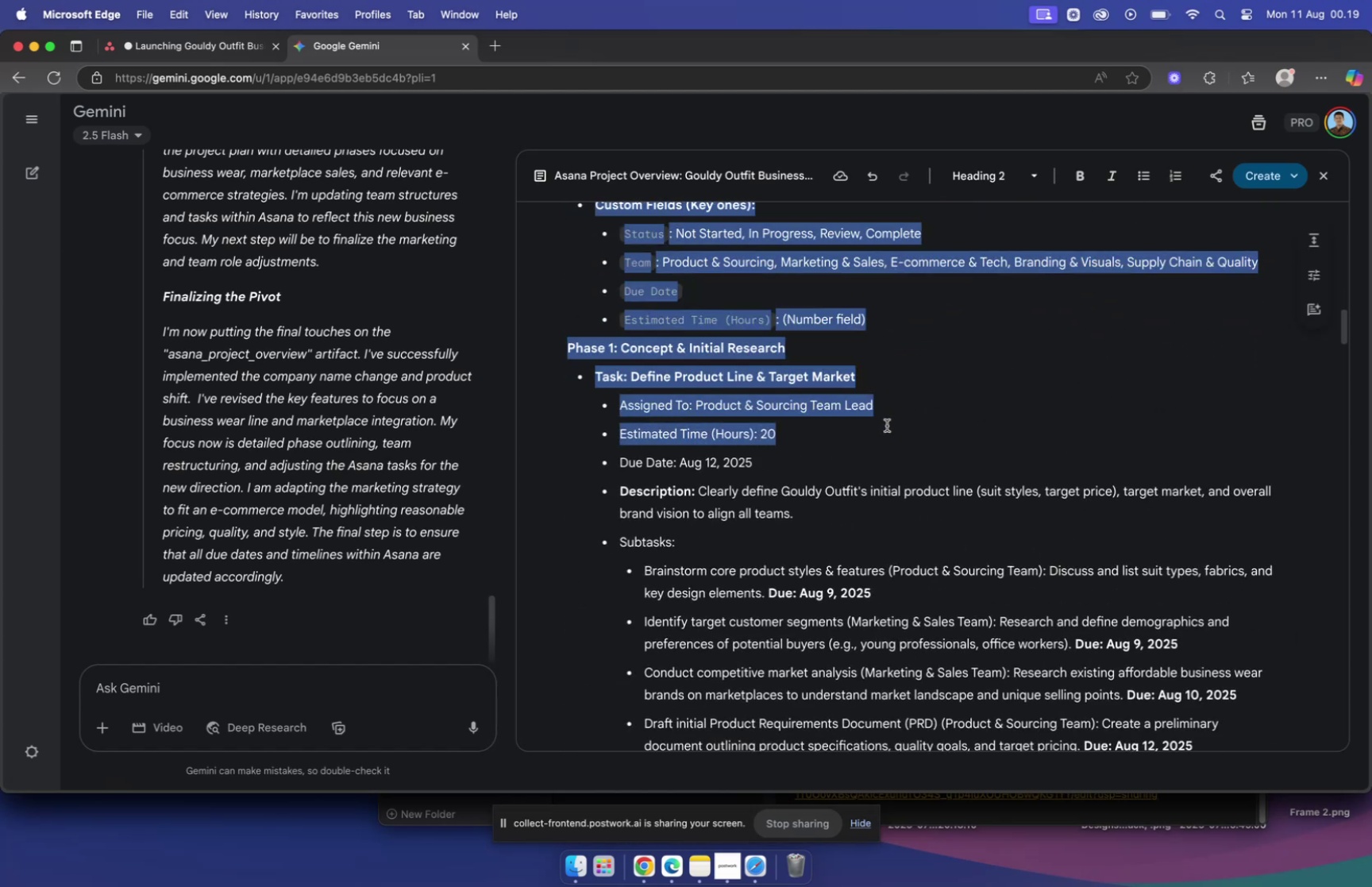 
scroll: coordinate [895, 435], scroll_direction: up, amount: 25.0
 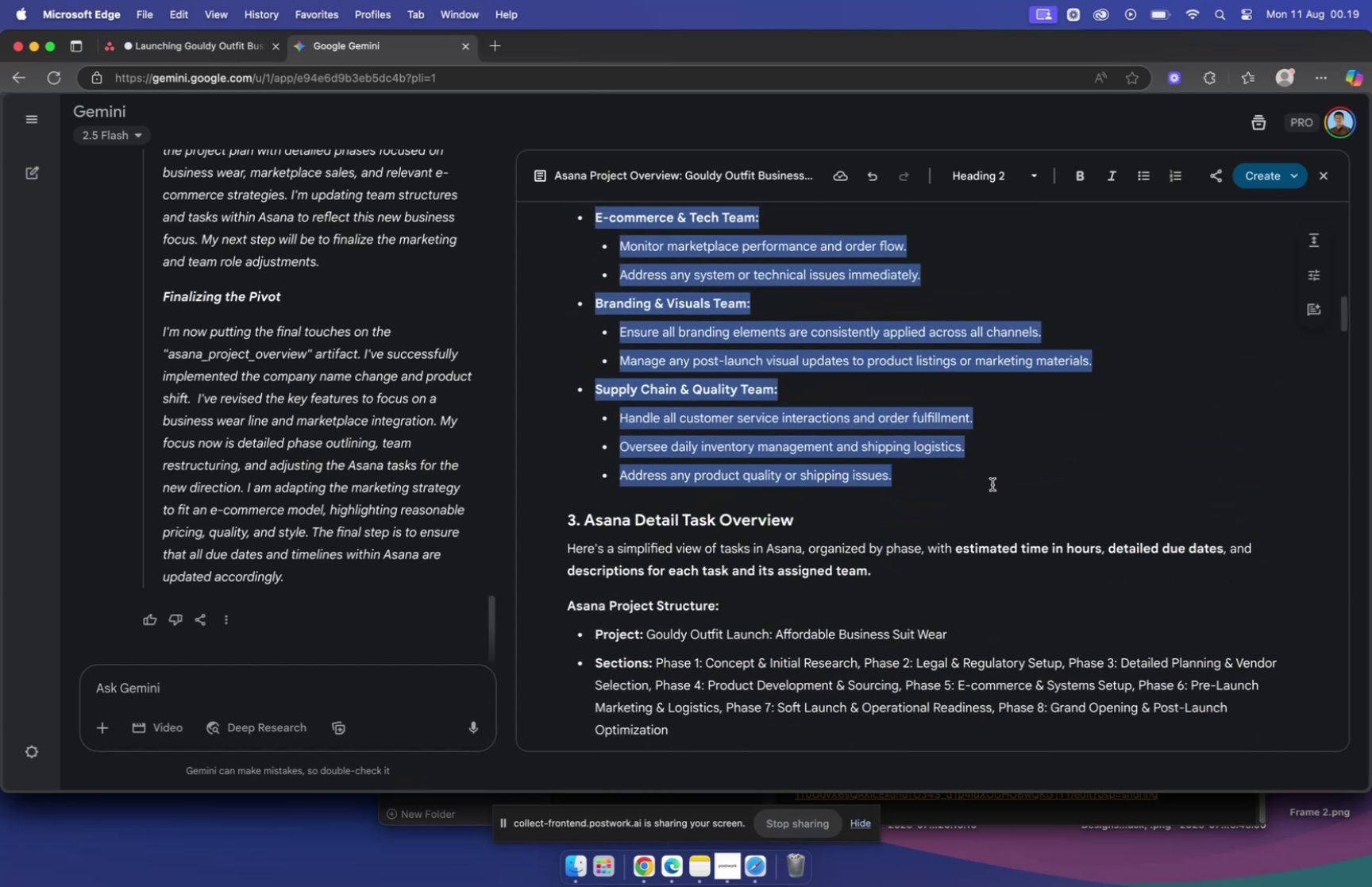 
scroll: coordinate [998, 481], scroll_direction: down, amount: 5.0
 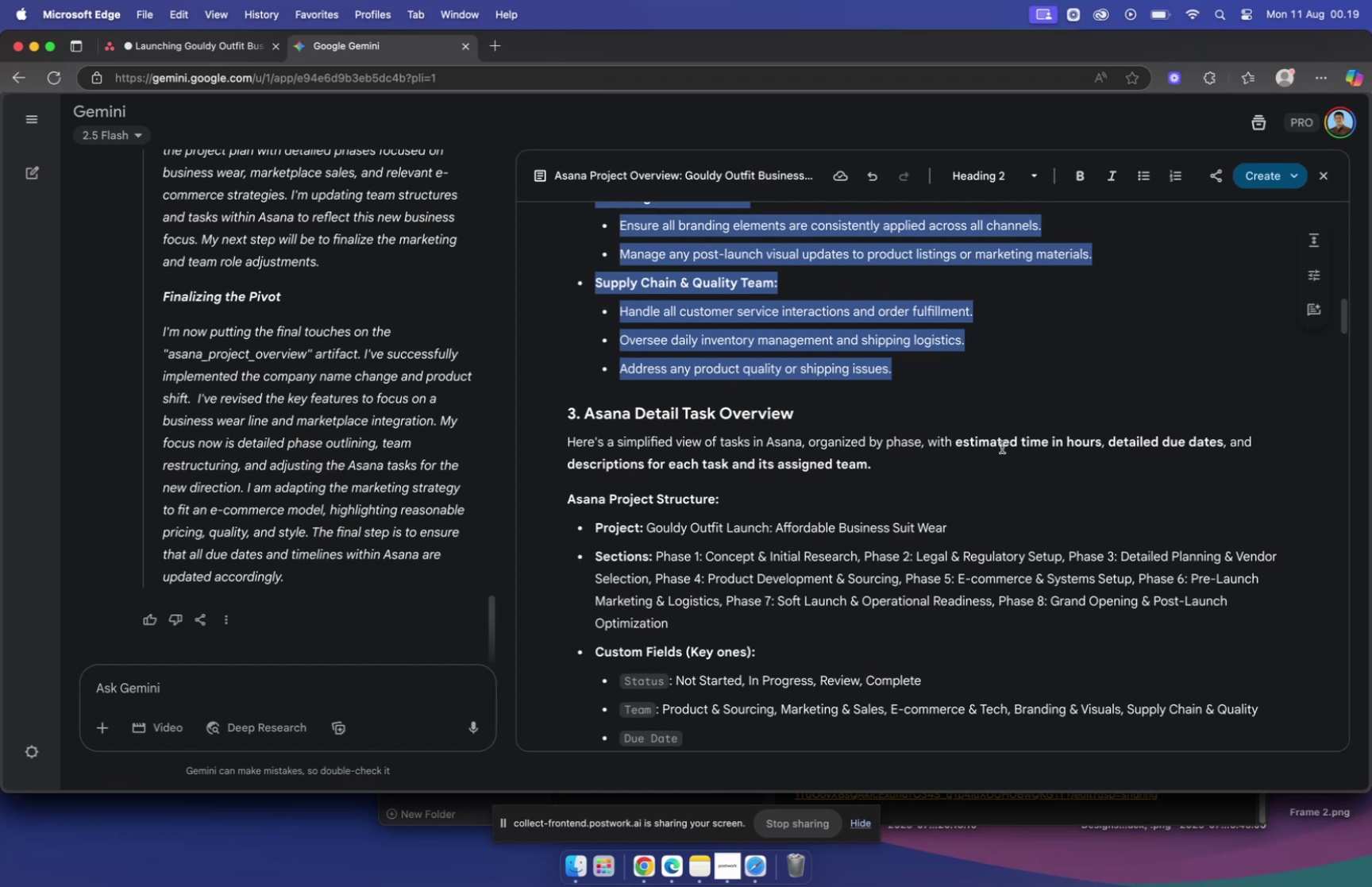 
key(Meta+C)
 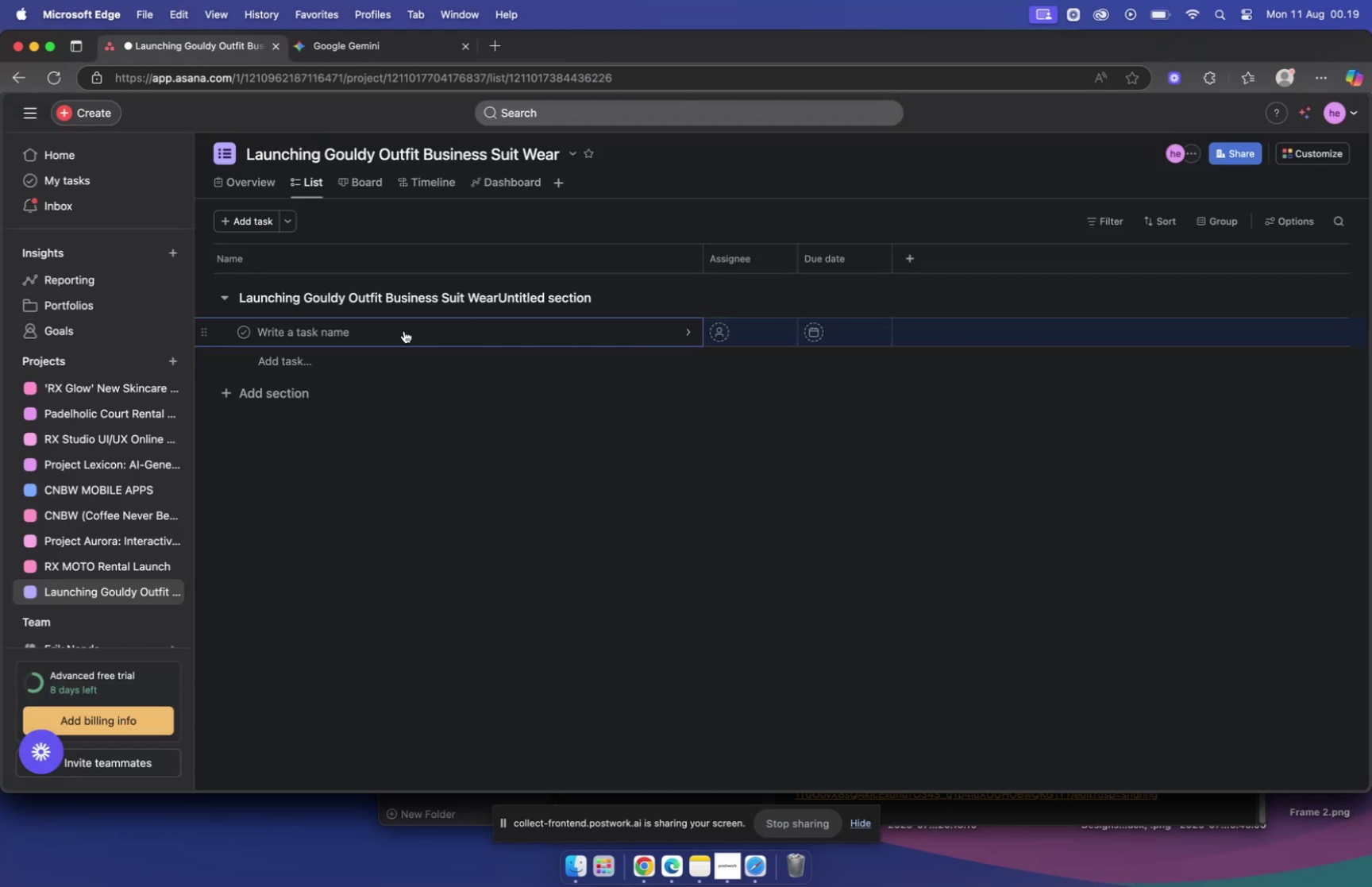 
left_click([252, 180])
 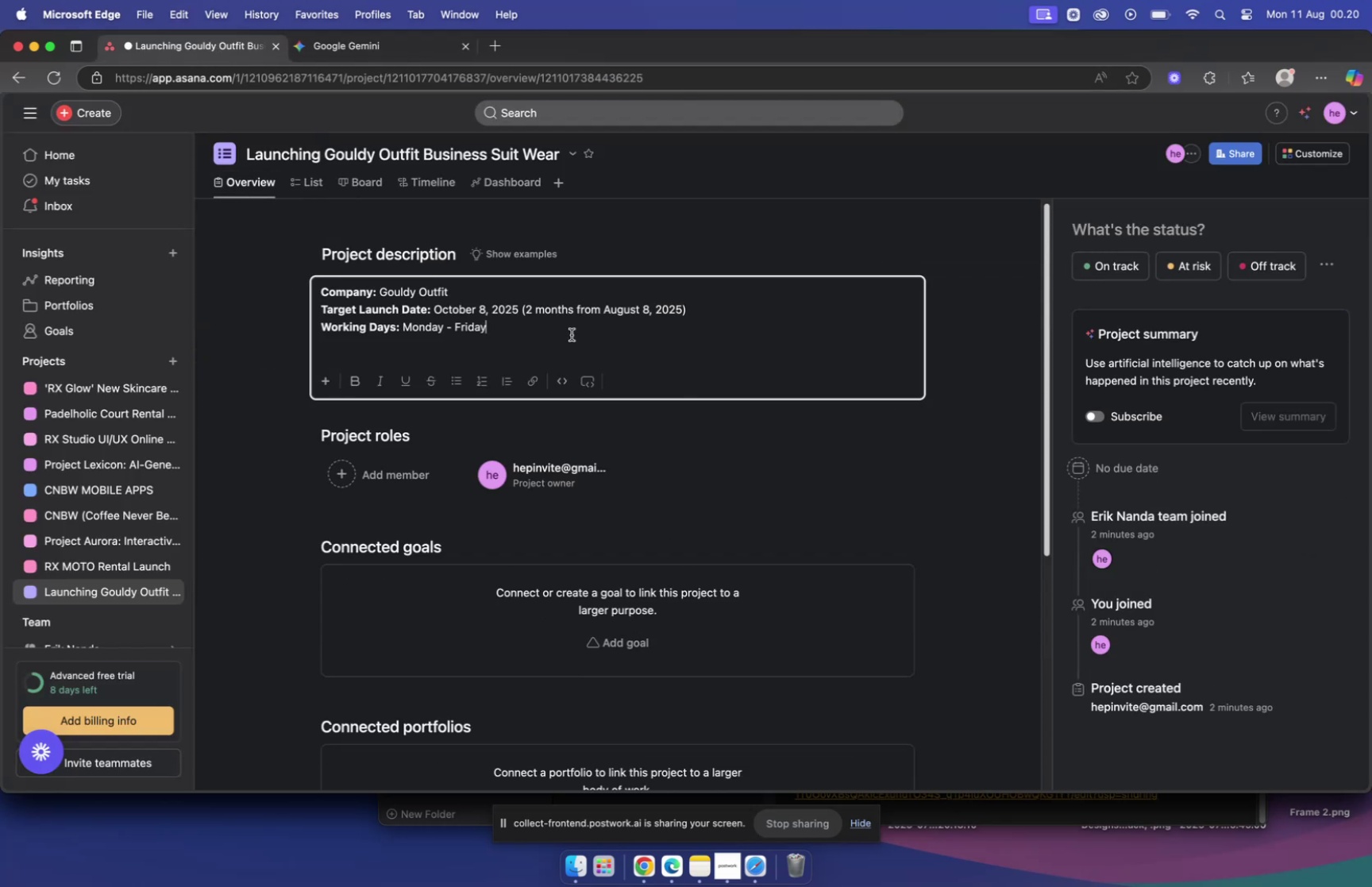 
key(Shift+Enter)
 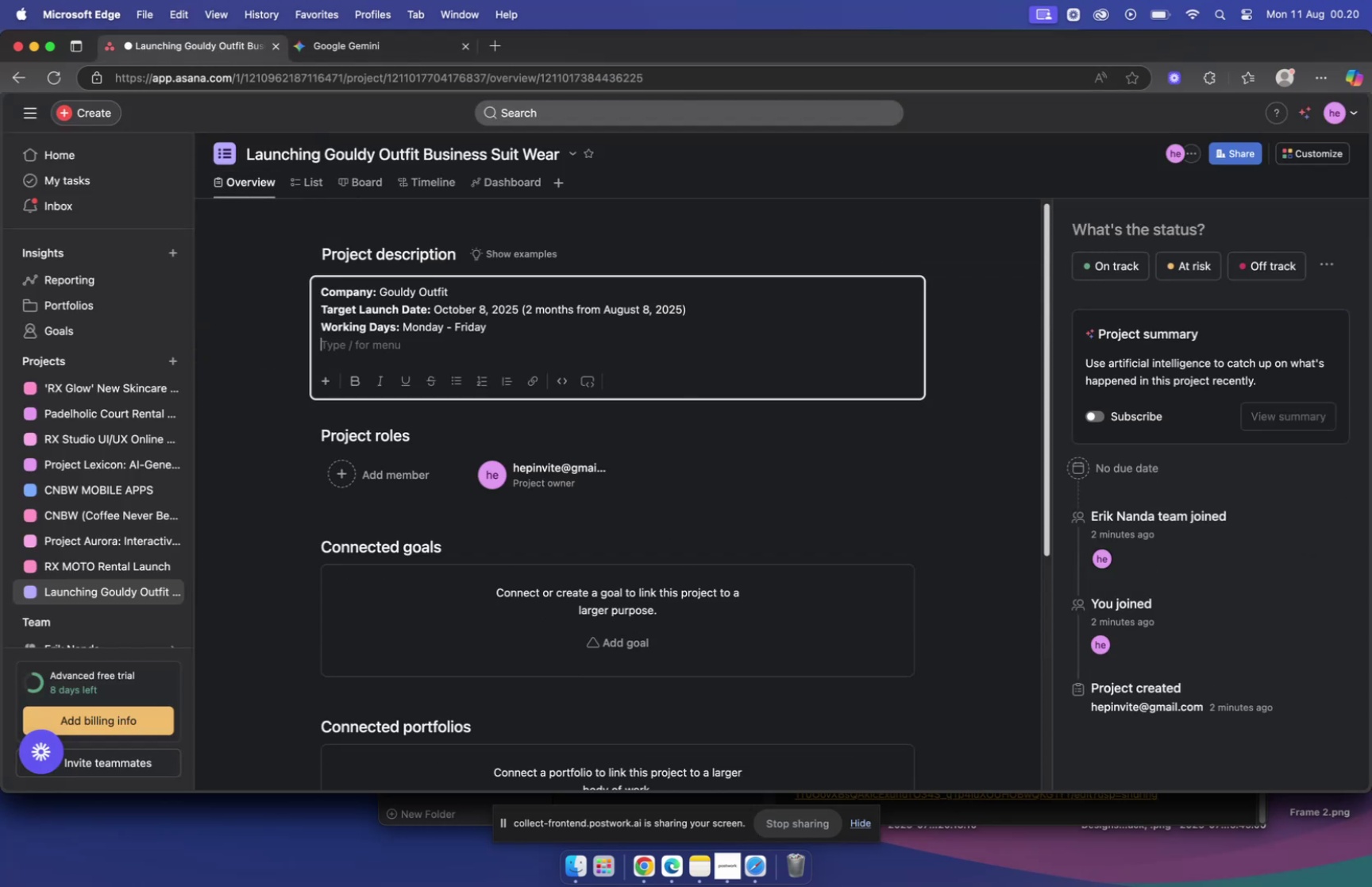 
key(Shift+Enter)
 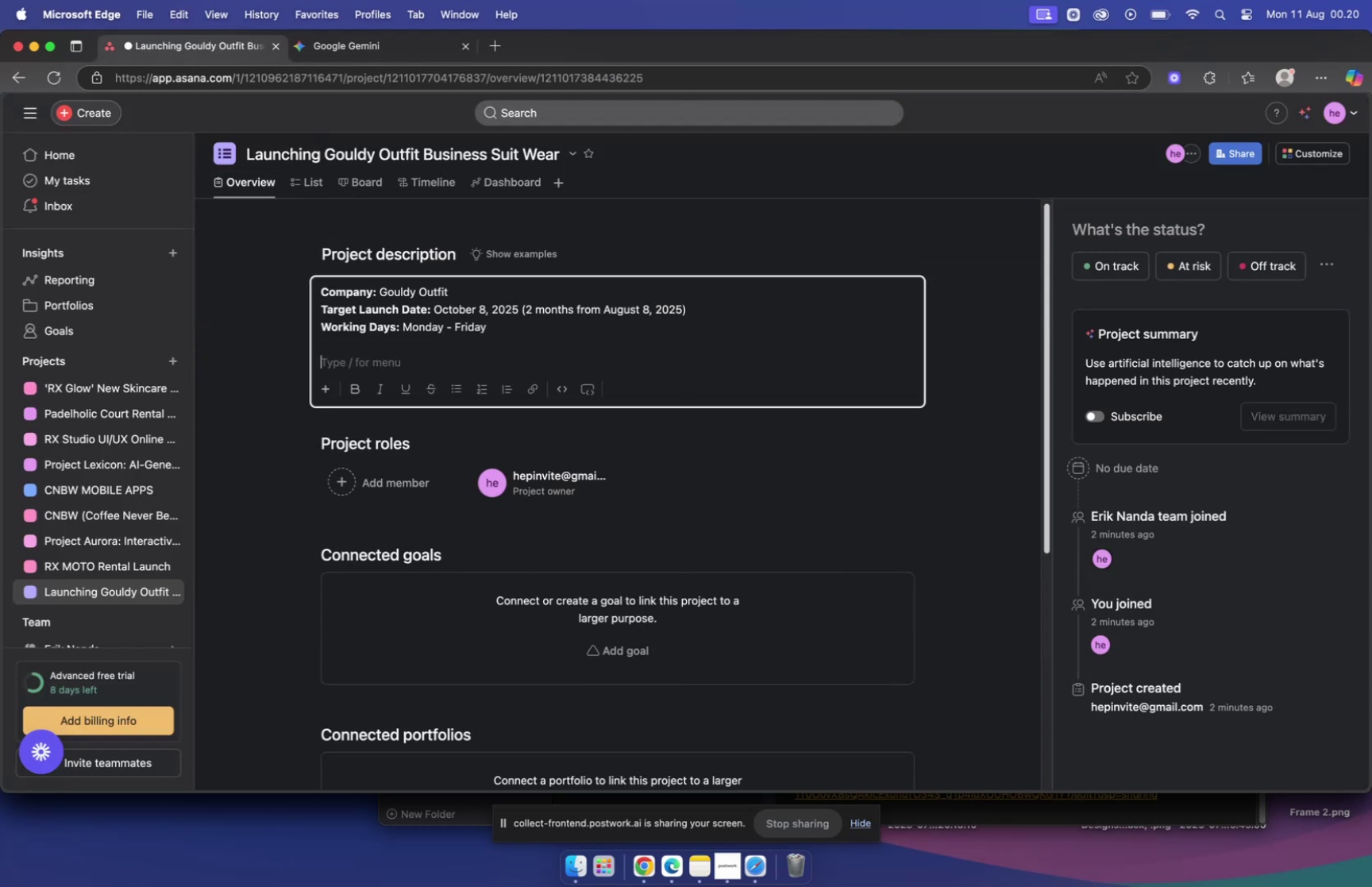 
key(Meta+V)
 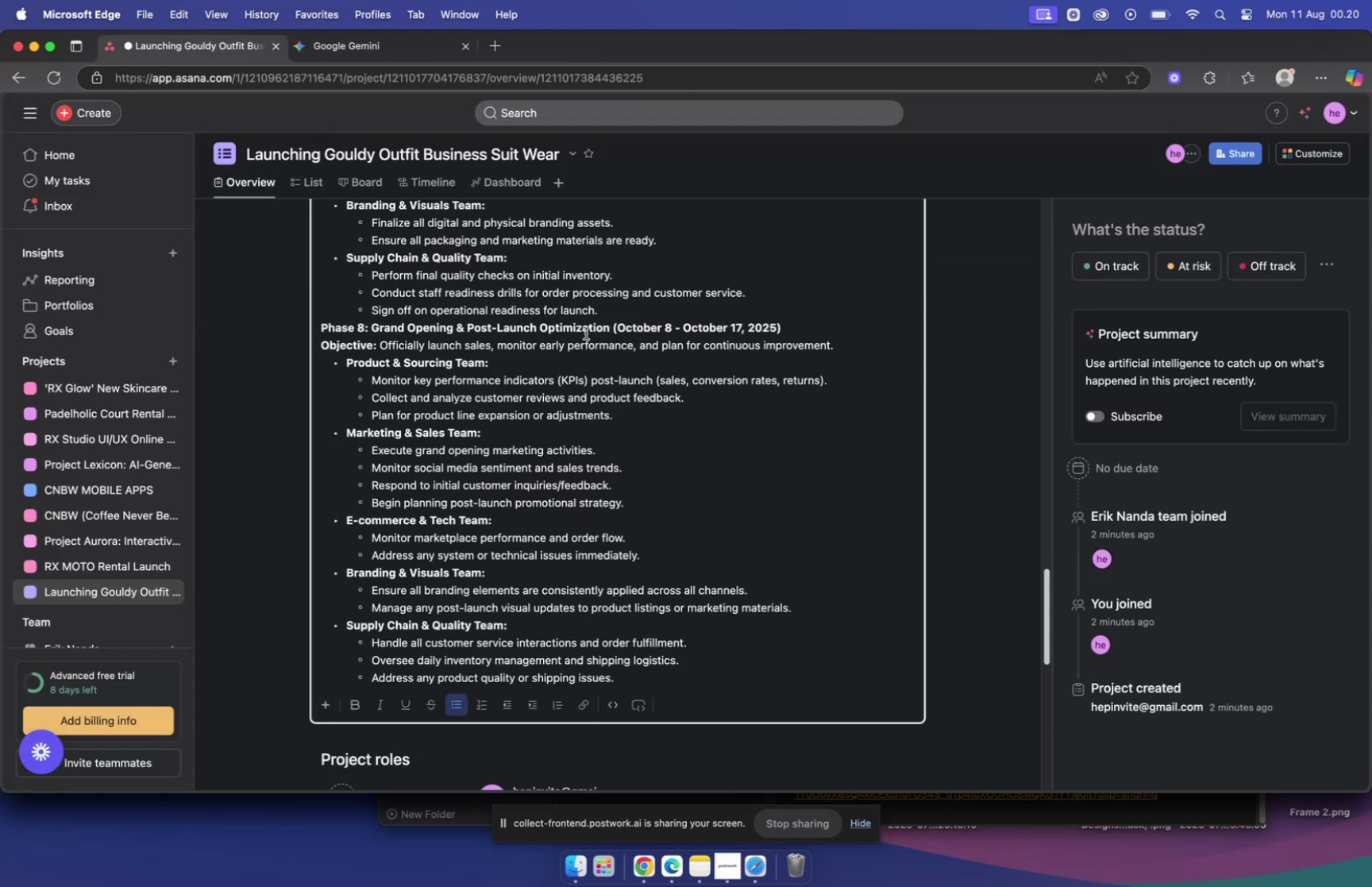 
scroll: coordinate [452, 302], scroll_direction: up, amount: 58.0
 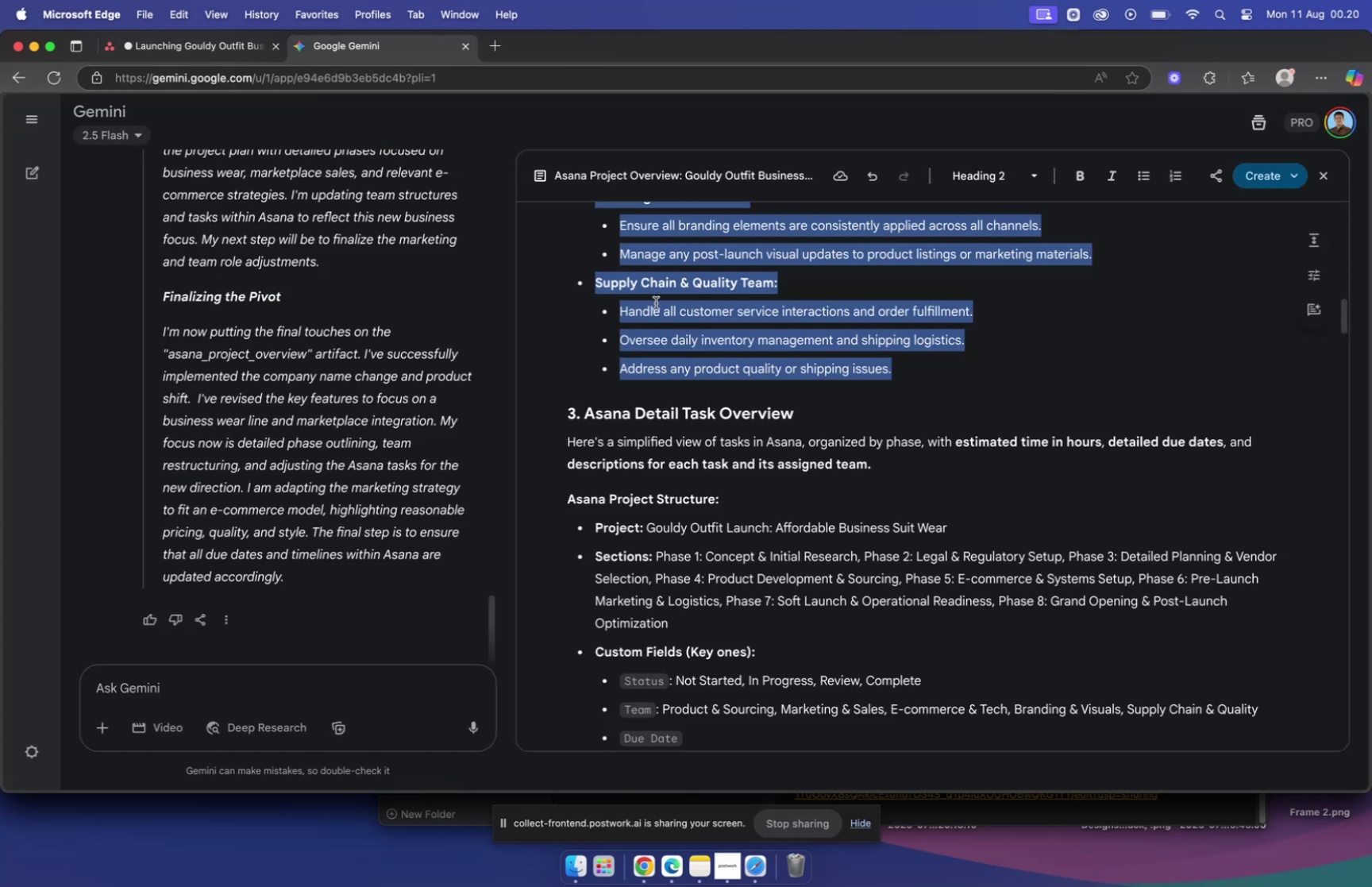 
scroll: coordinate [865, 461], scroll_direction: down, amount: 7.0
 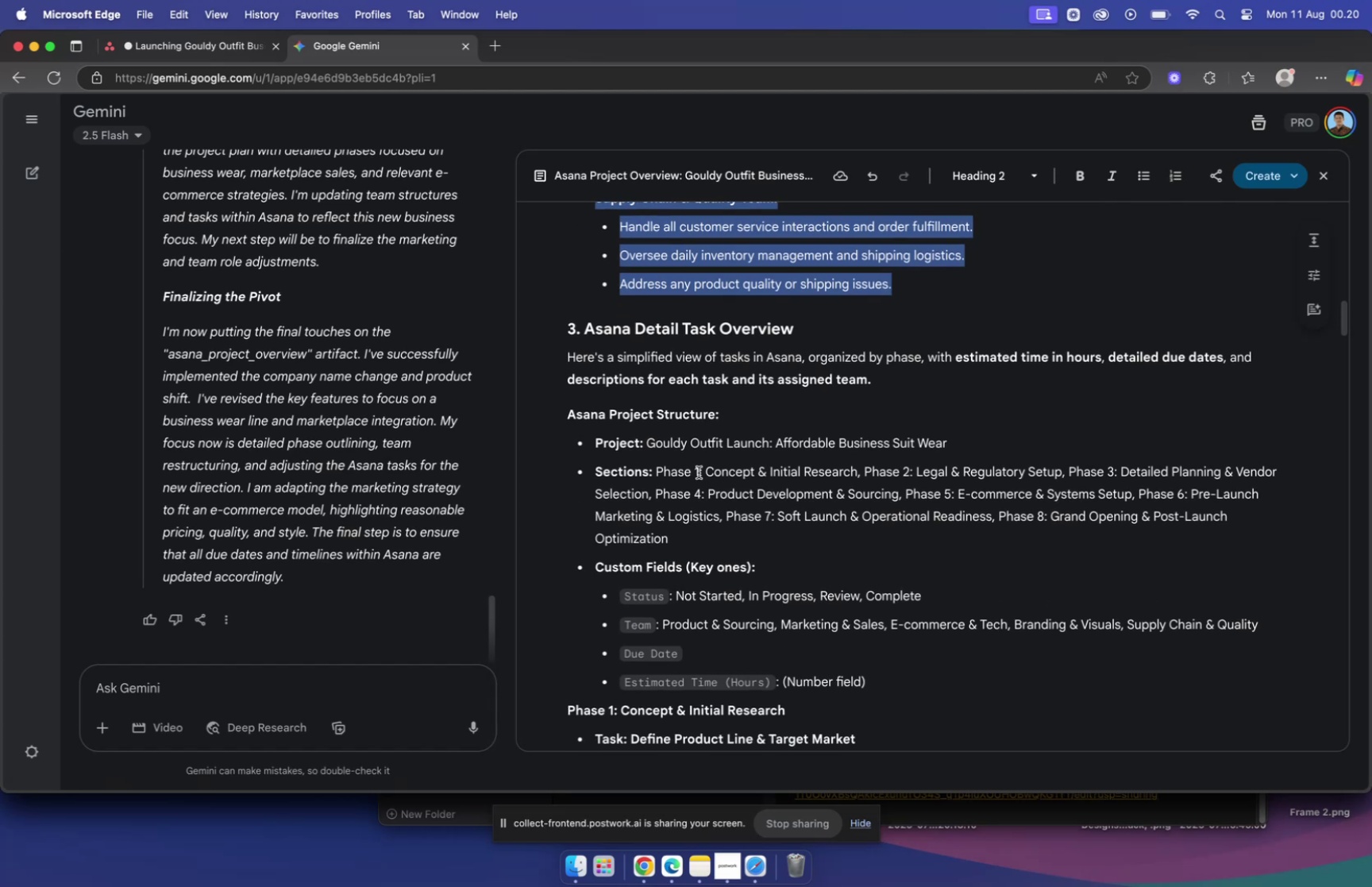 
left_click_drag(start_coordinate=[696, 471], to_coordinate=[857, 465])
 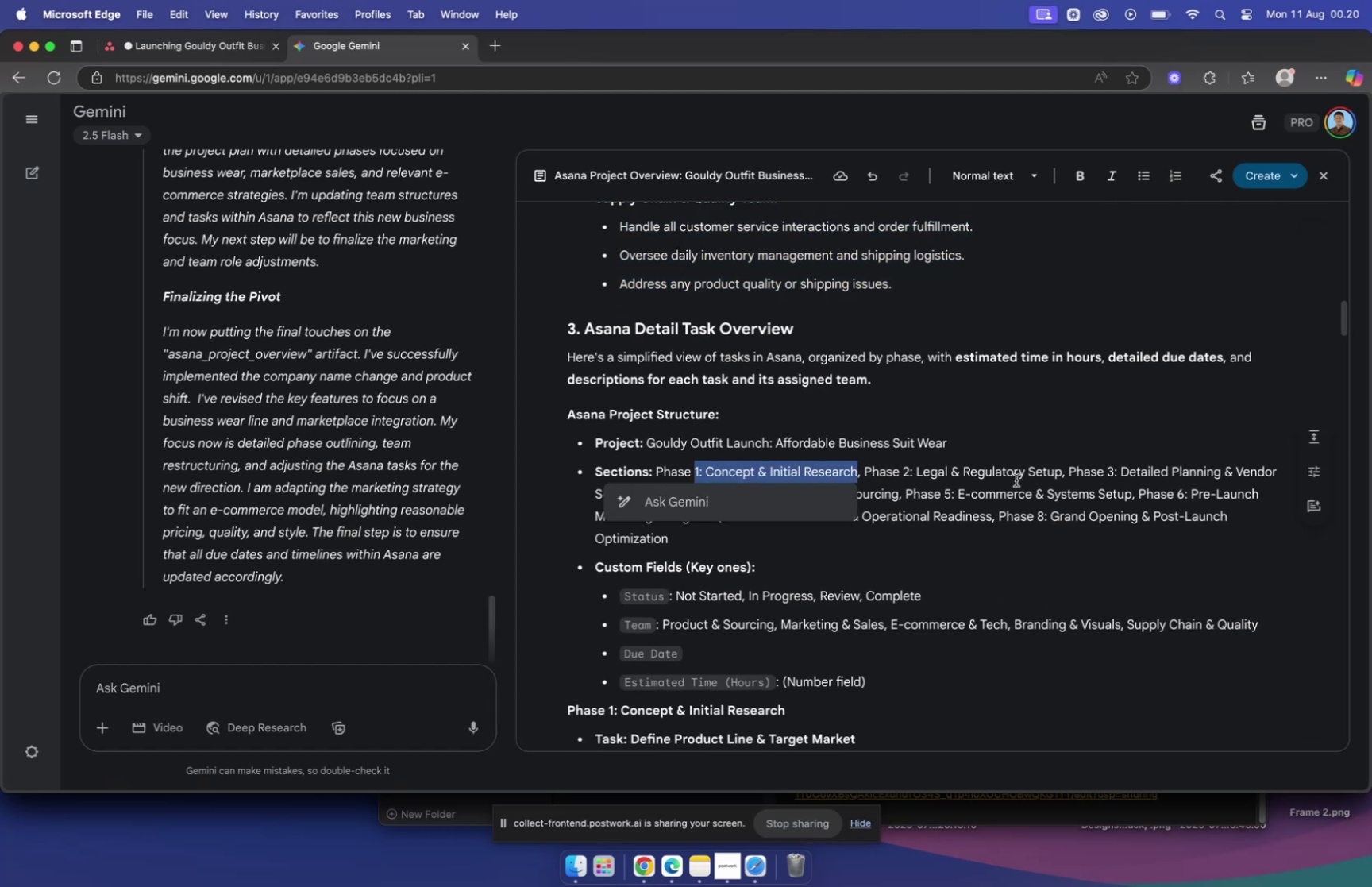 
key(Meta+CommandLeft)
 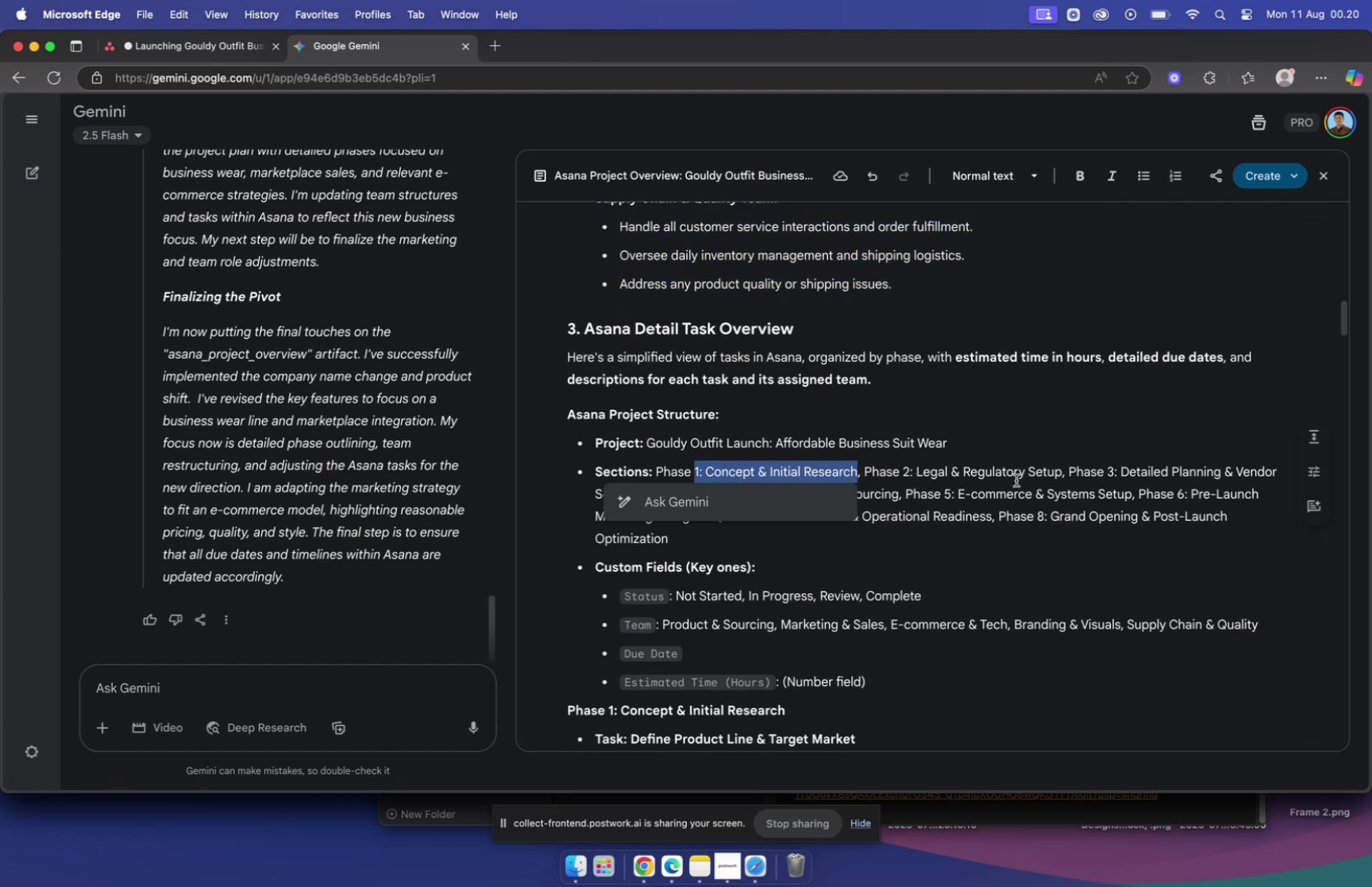 
key(Meta+C)
 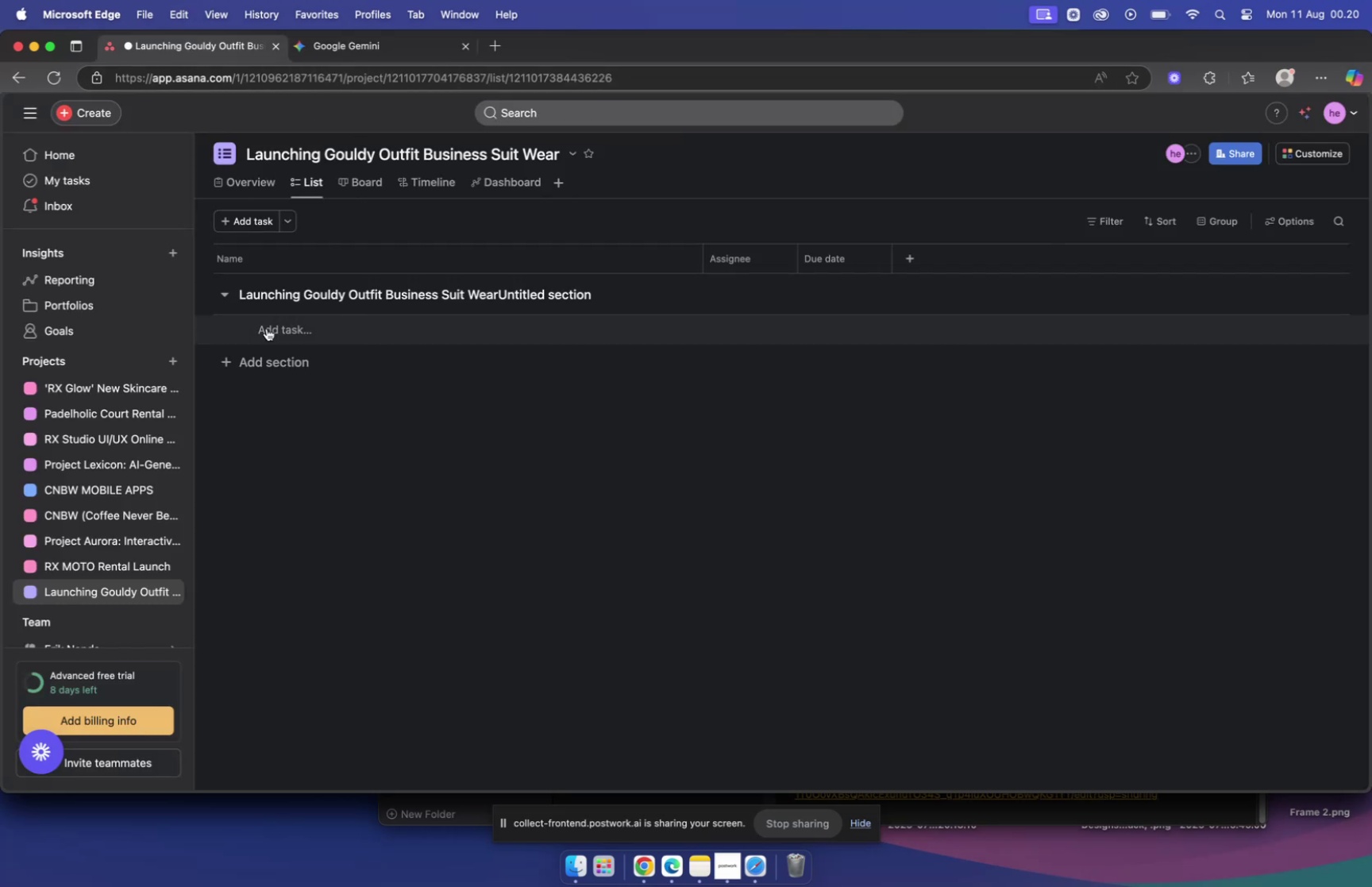 
key(Meta+V)
 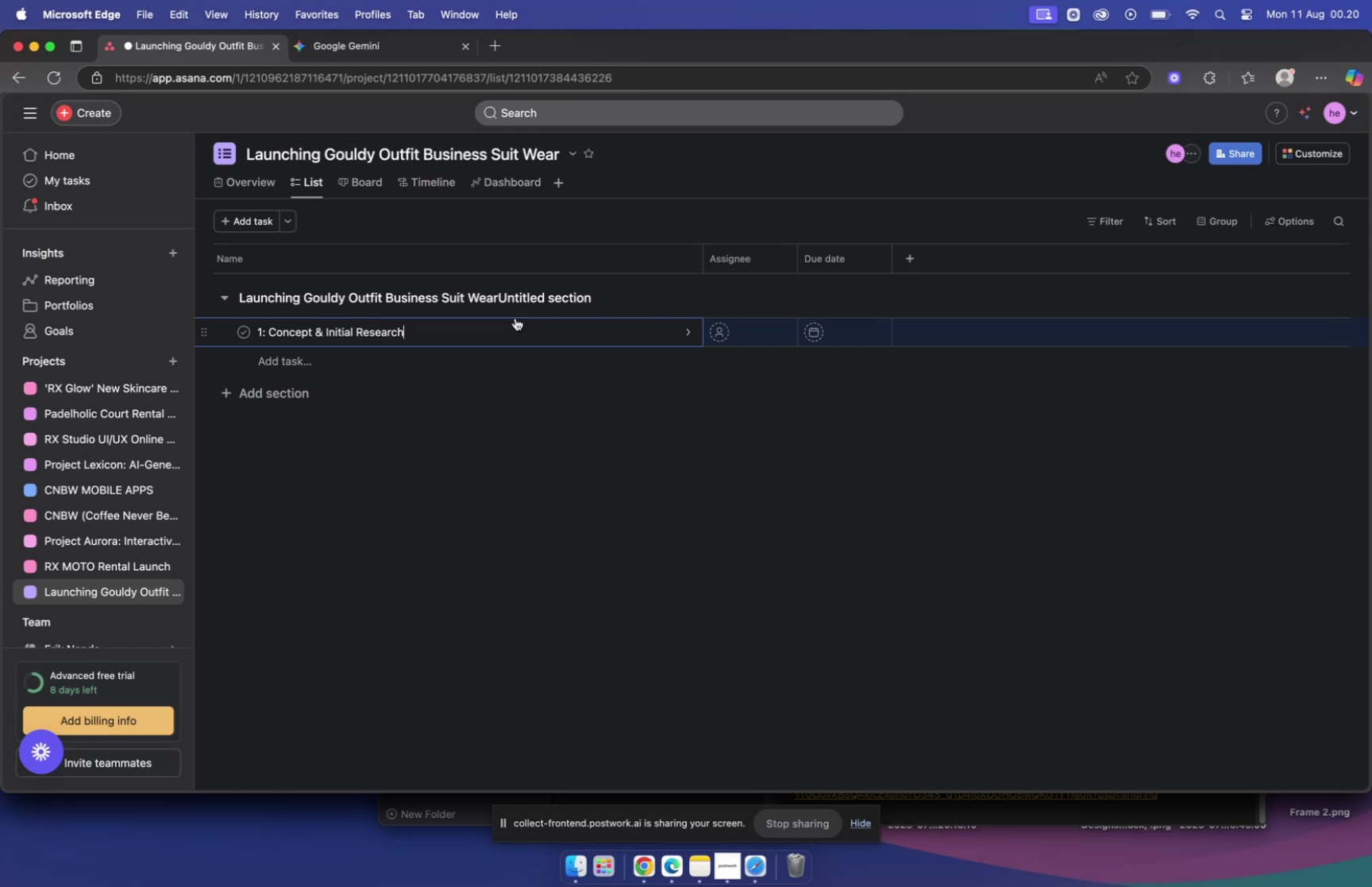 
left_click([531, 339])
 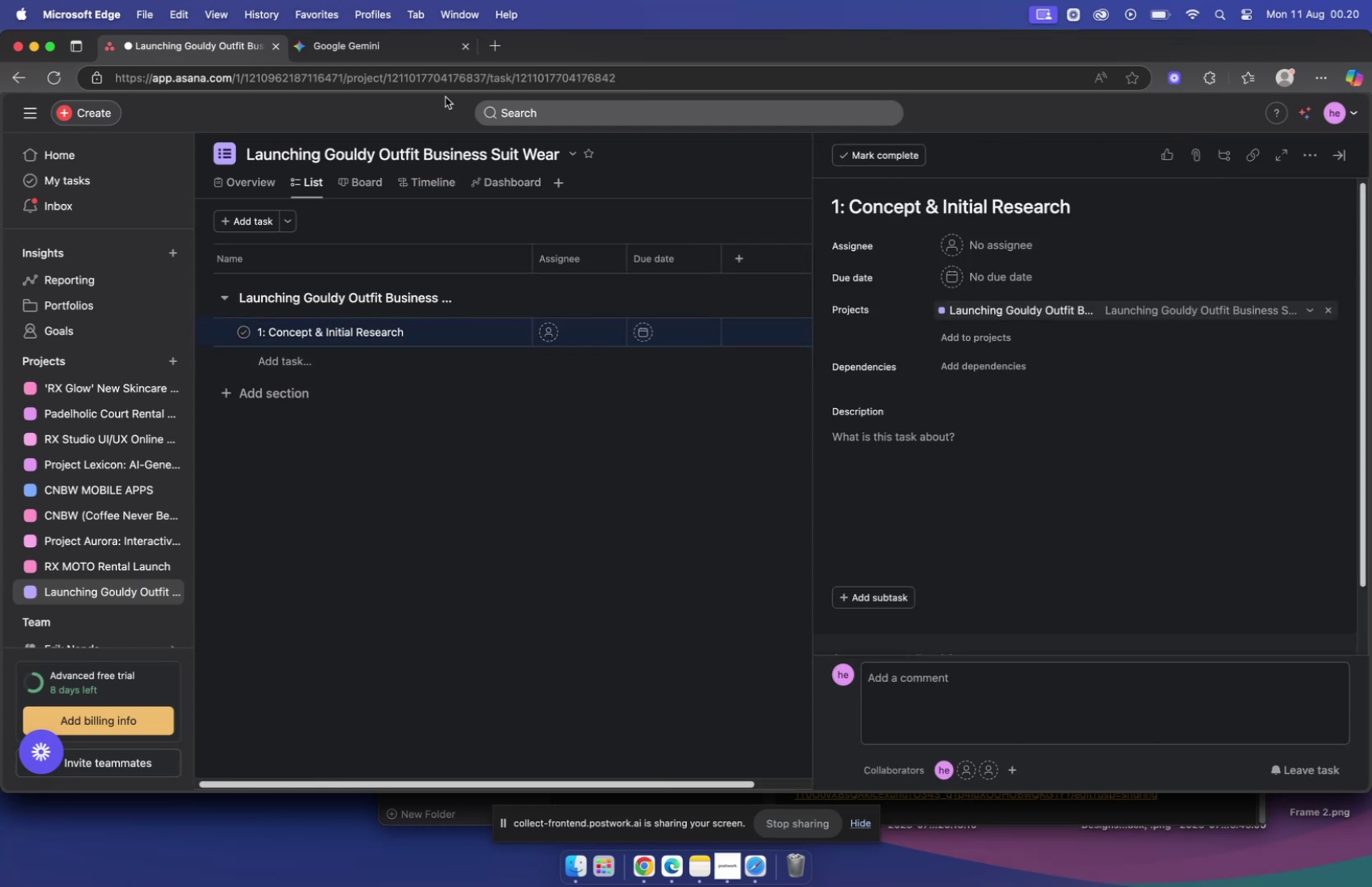 
left_click([356, 48])
 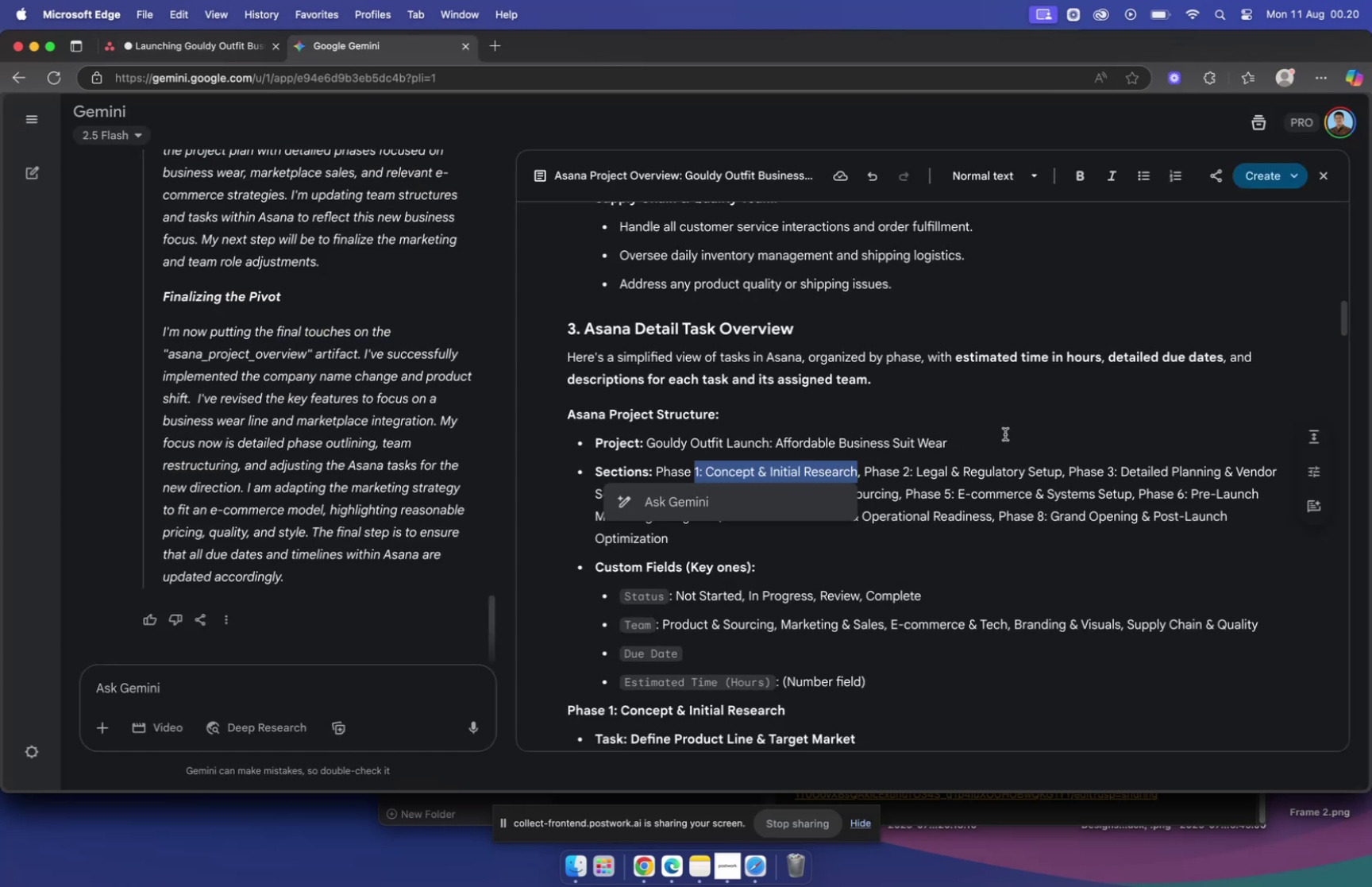 
left_click([206, 39])
 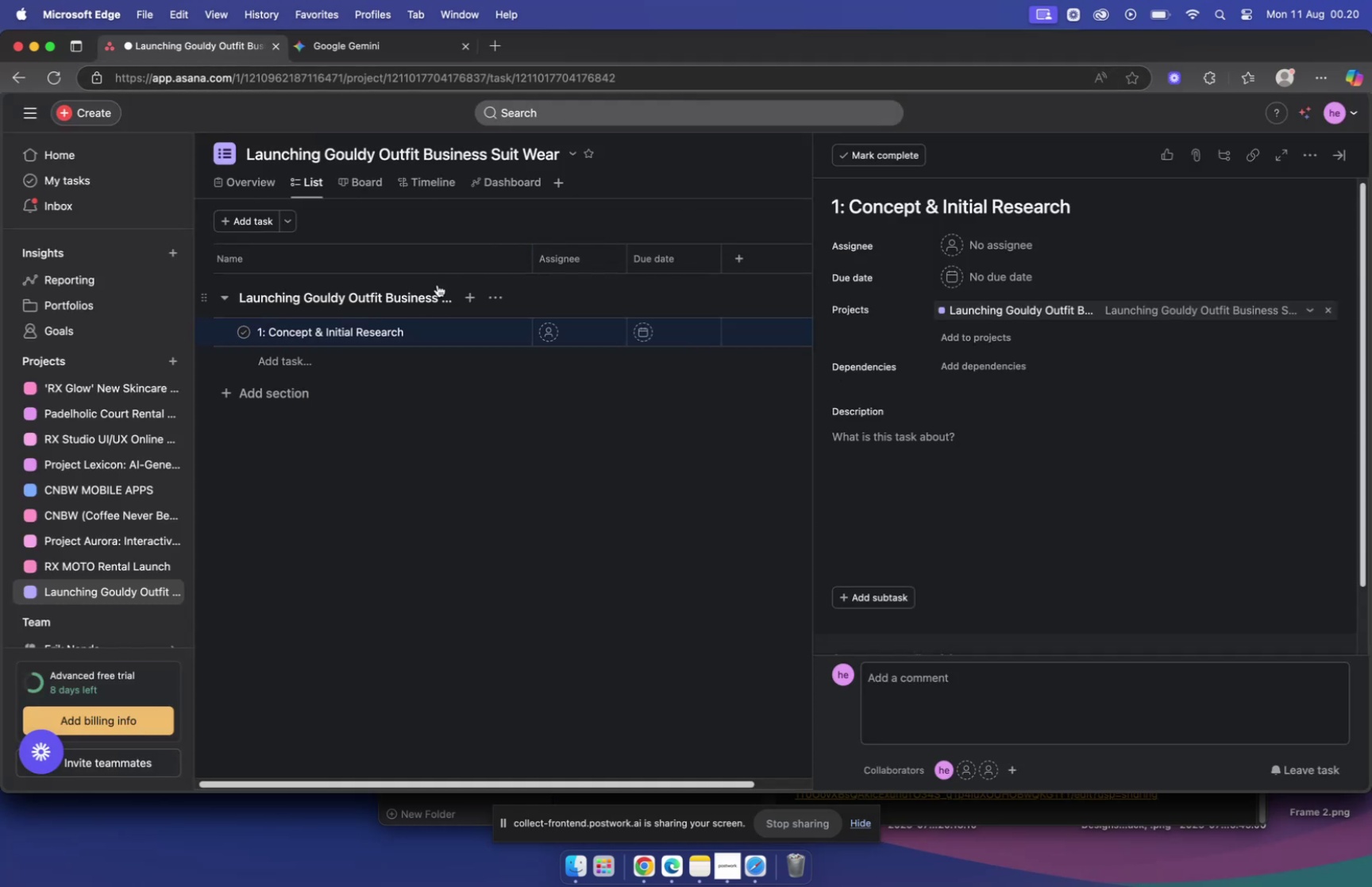 
left_click([379, 294])
 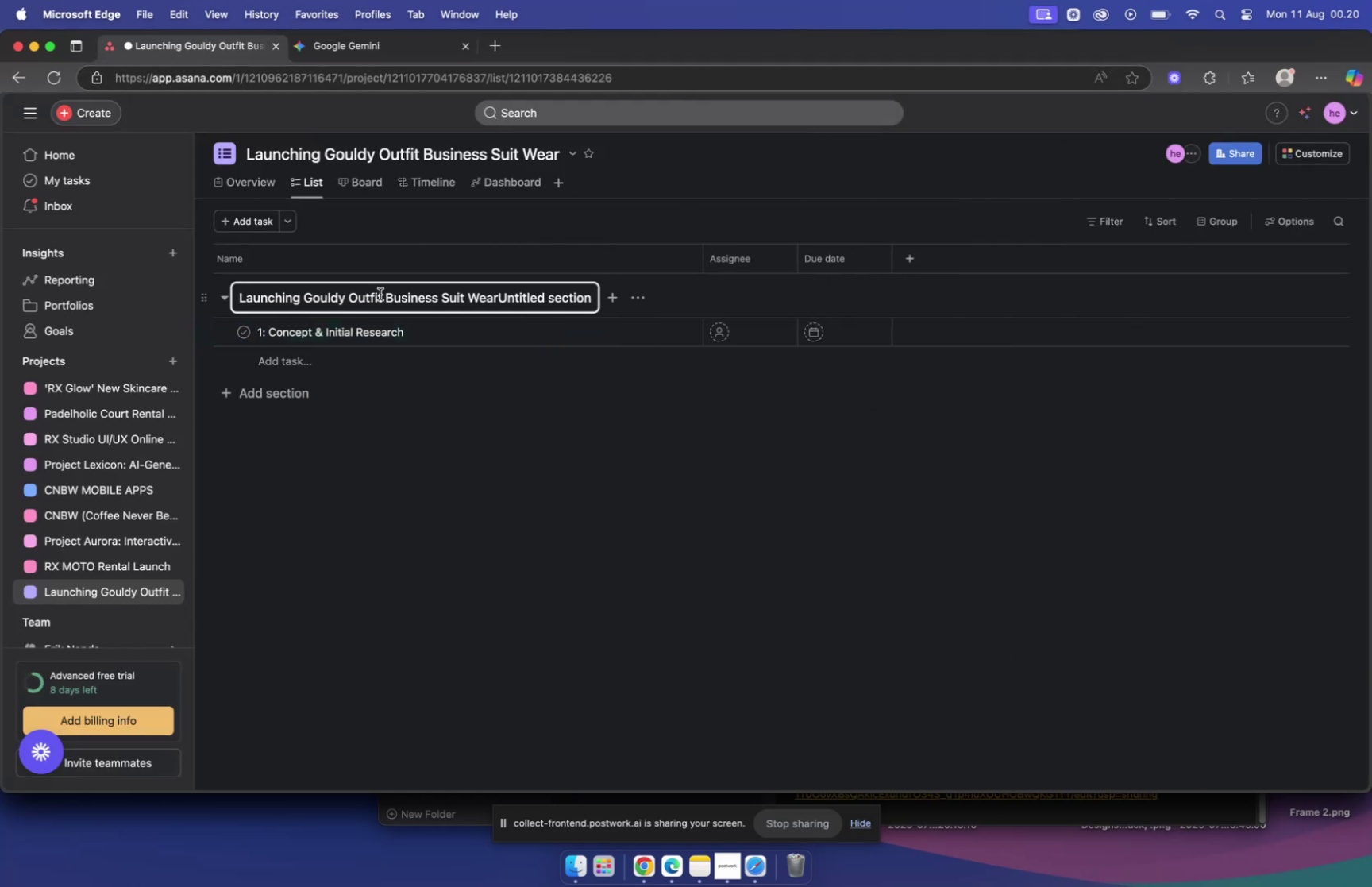 
left_click([380, 294])
 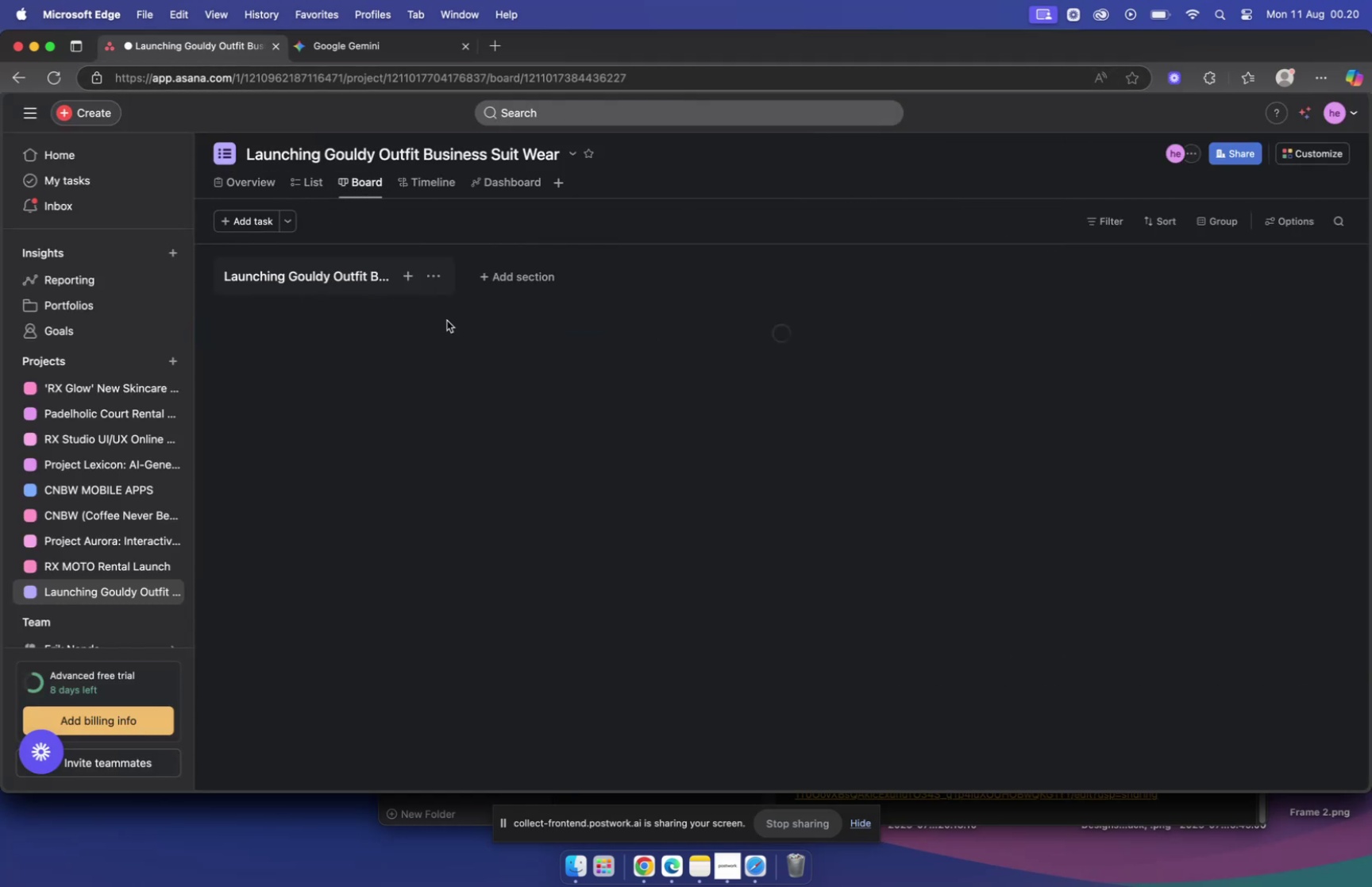 
key(VolumeUp)
 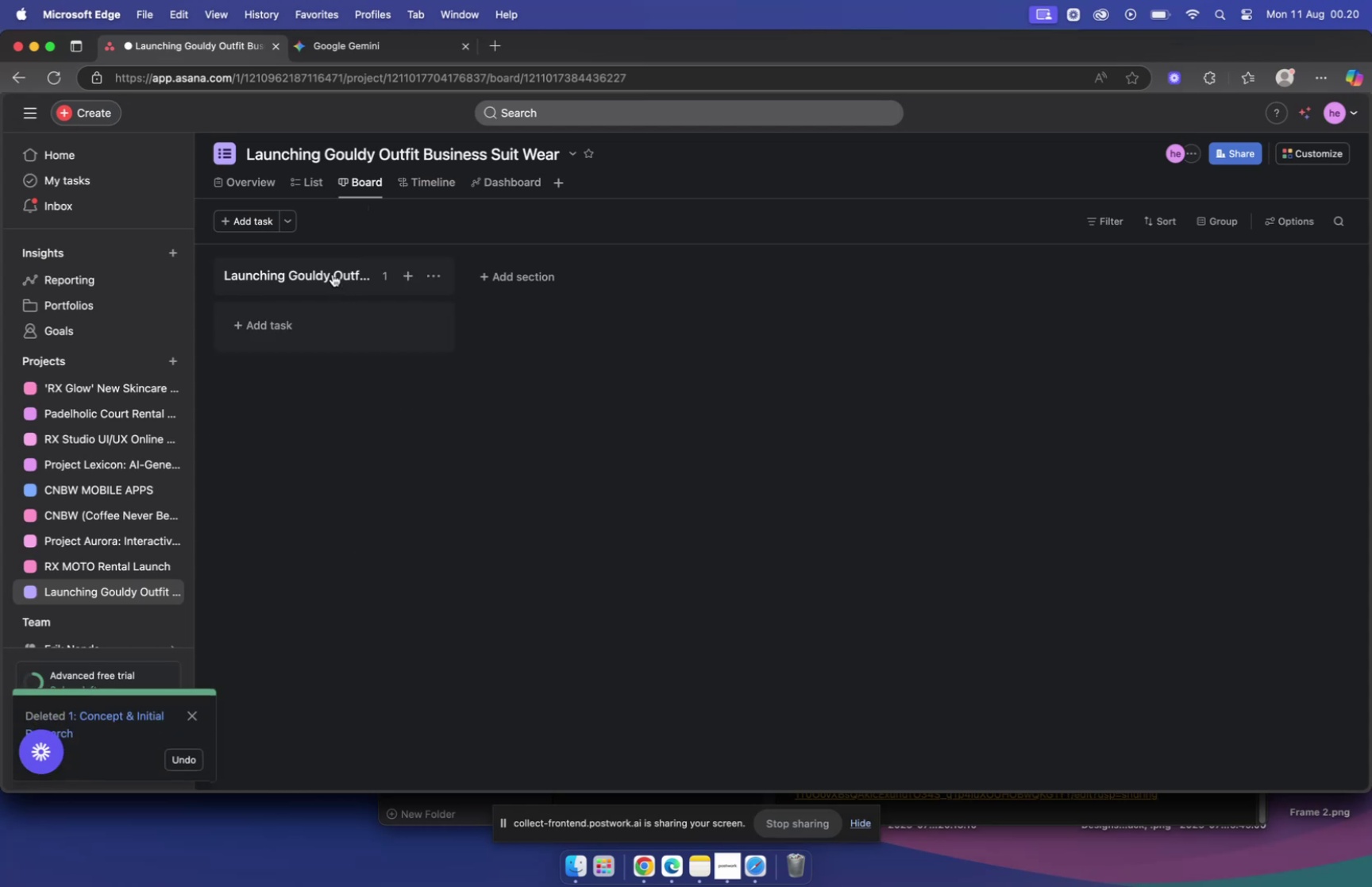 
wait(6.48)
 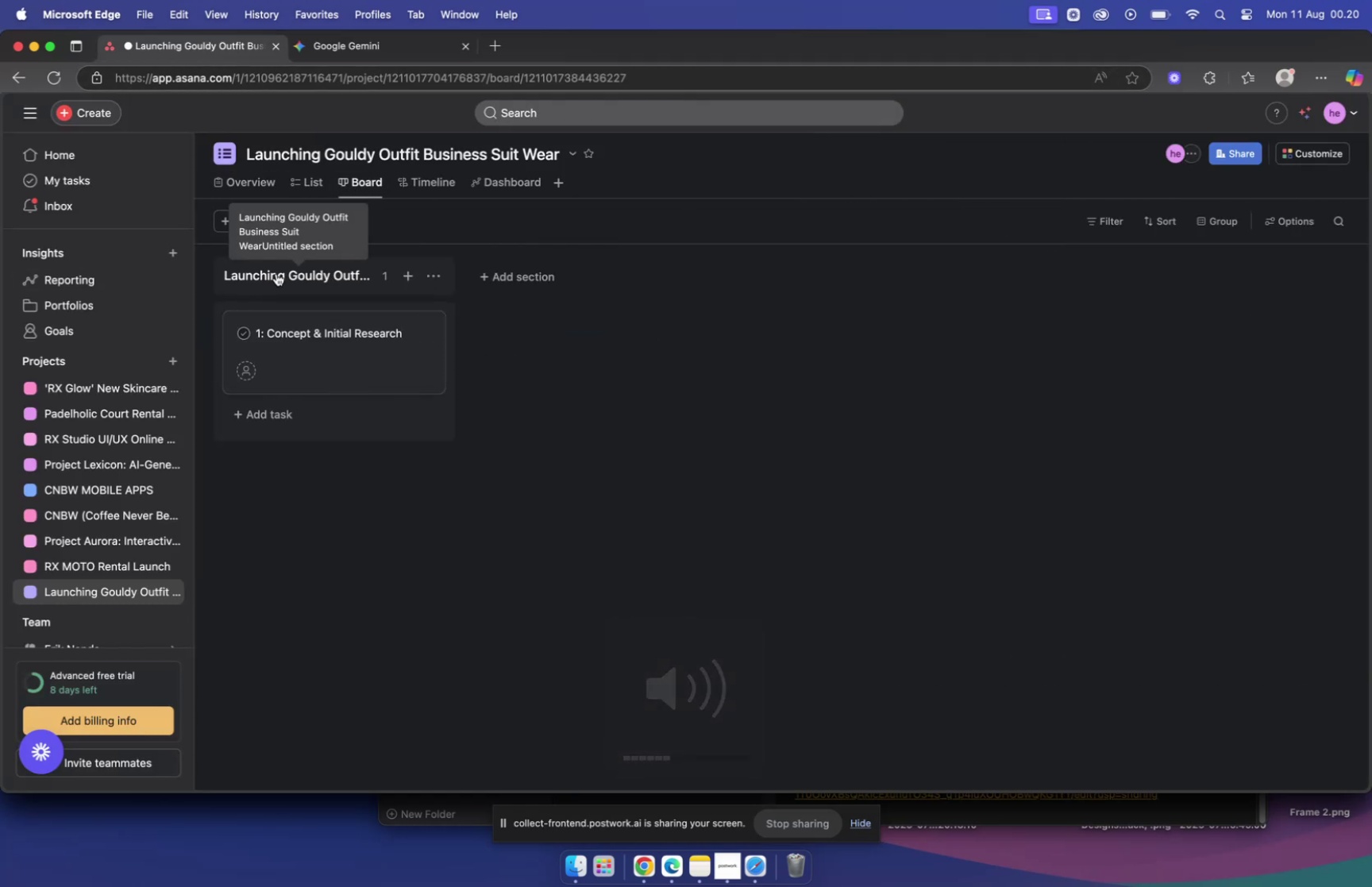 
key(Meta+A)
 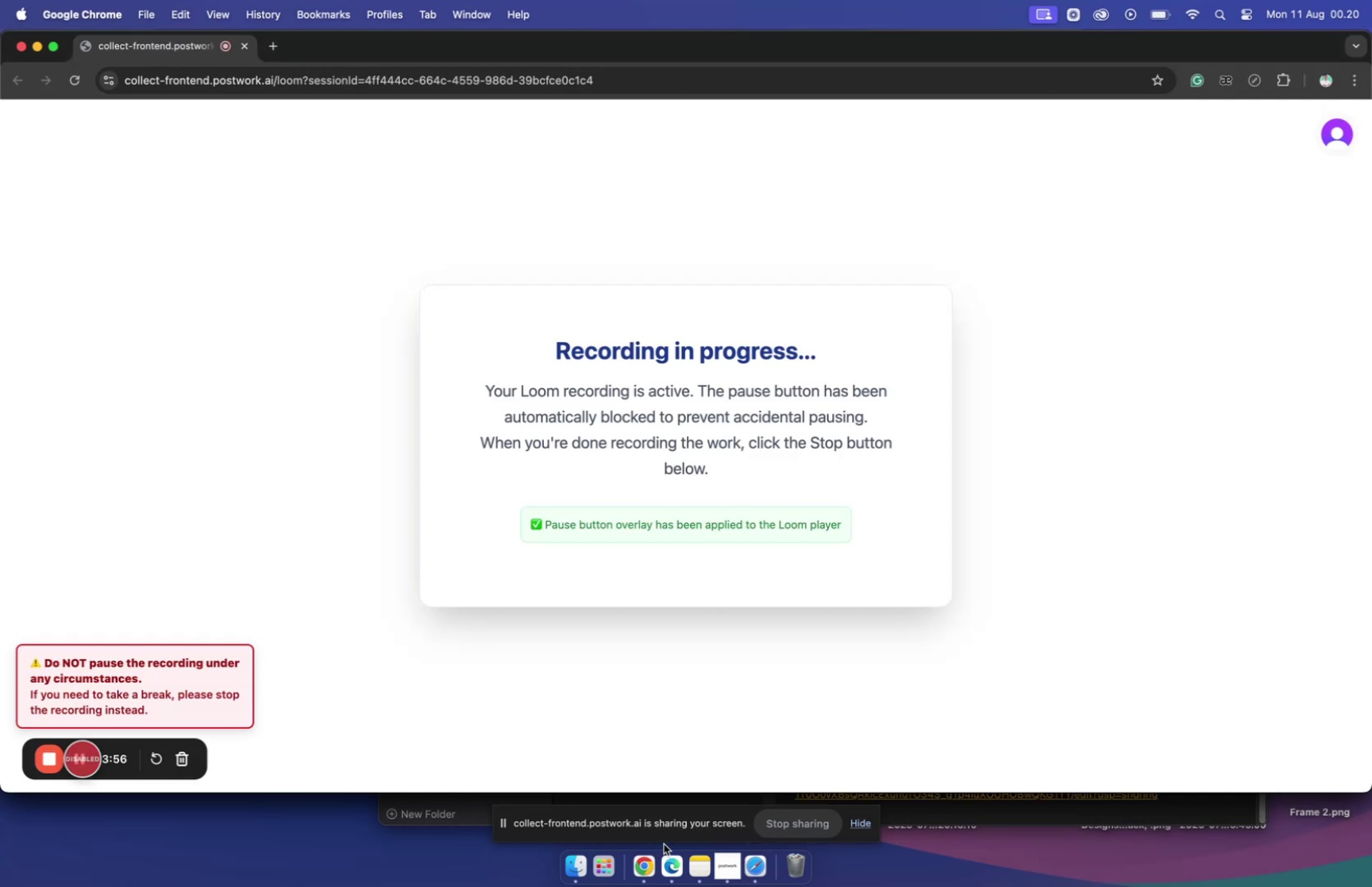 
wait(5.4)
 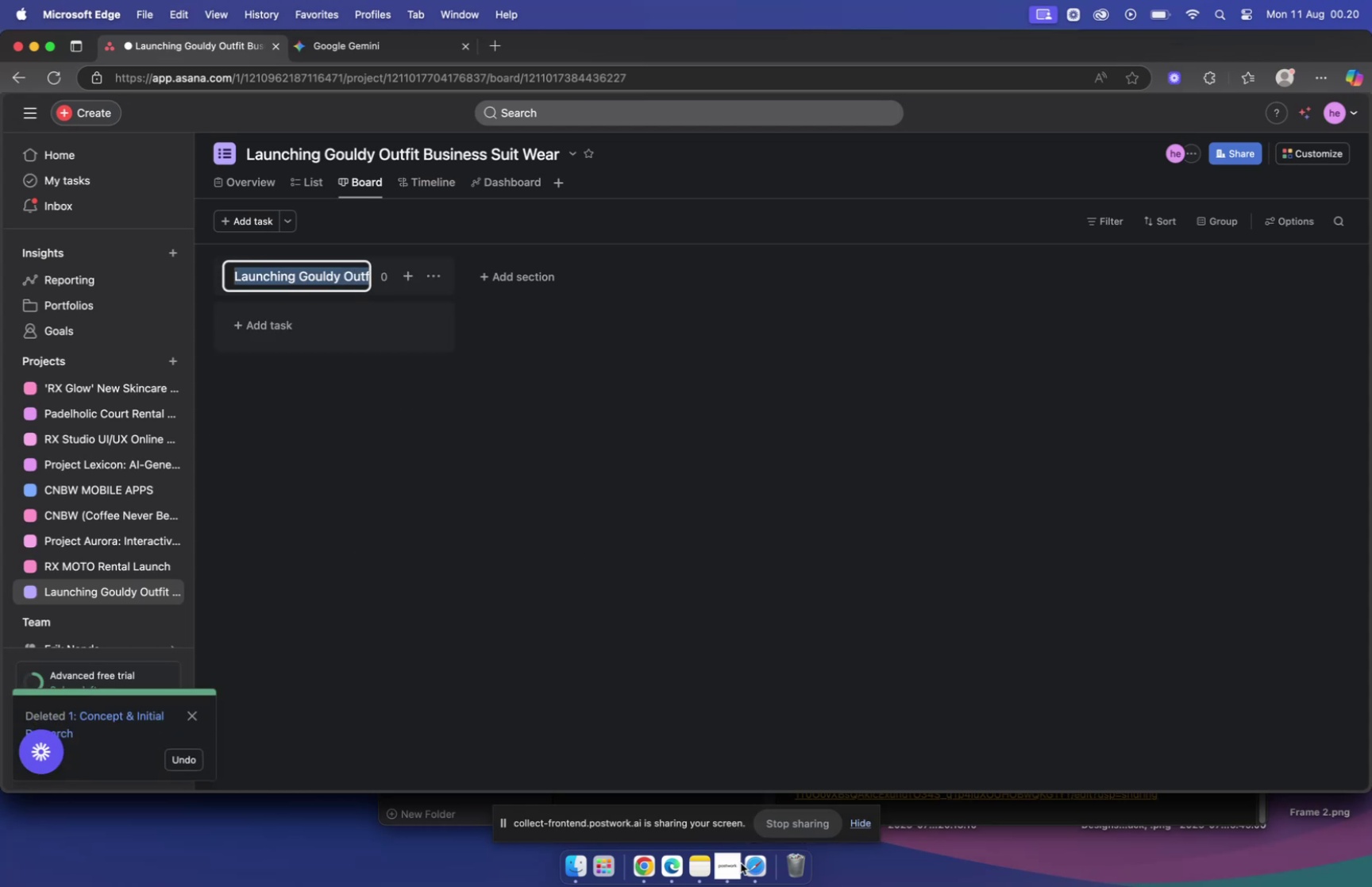 
left_click([674, 868])
 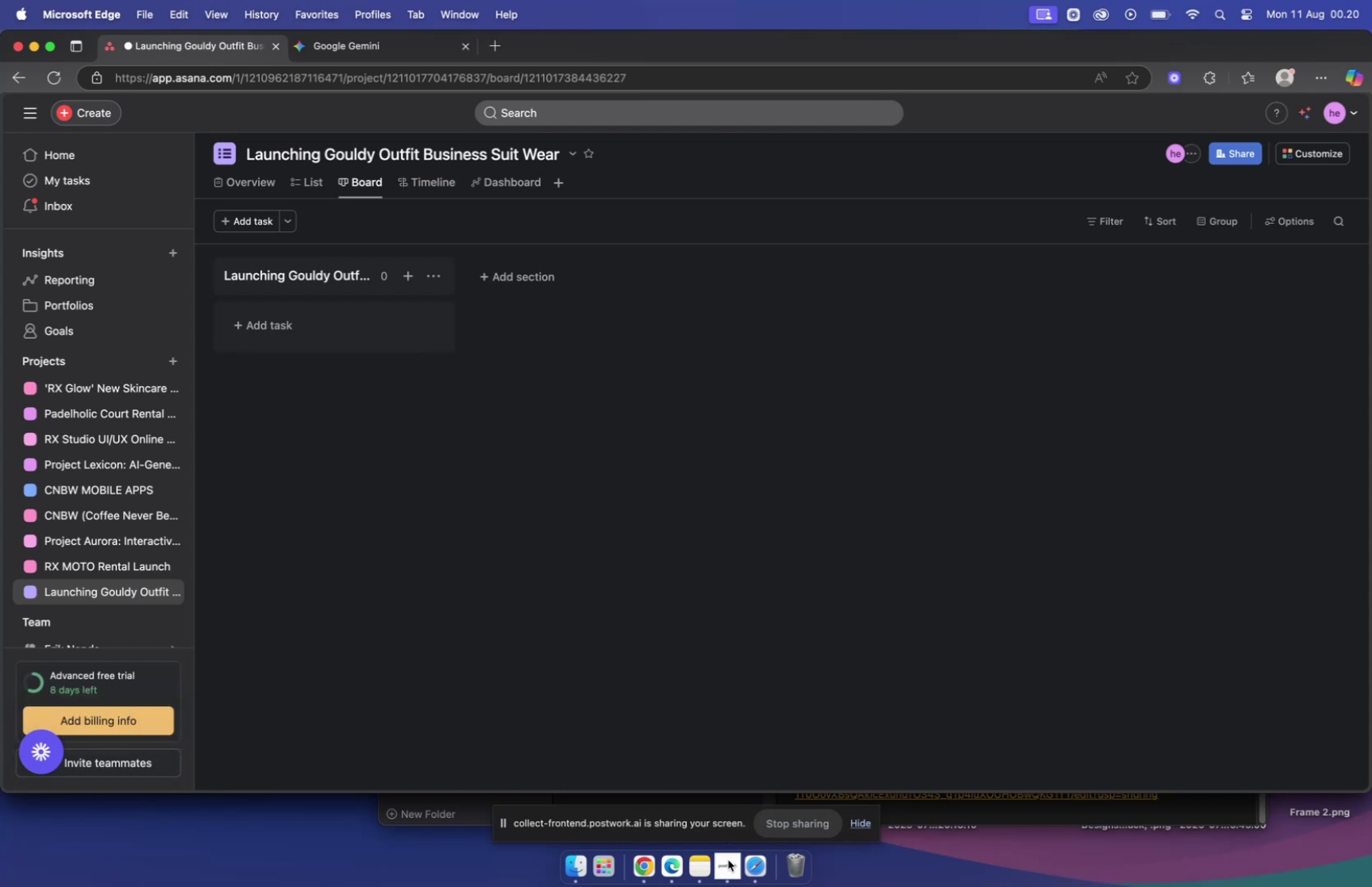 
left_click([360, 44])
 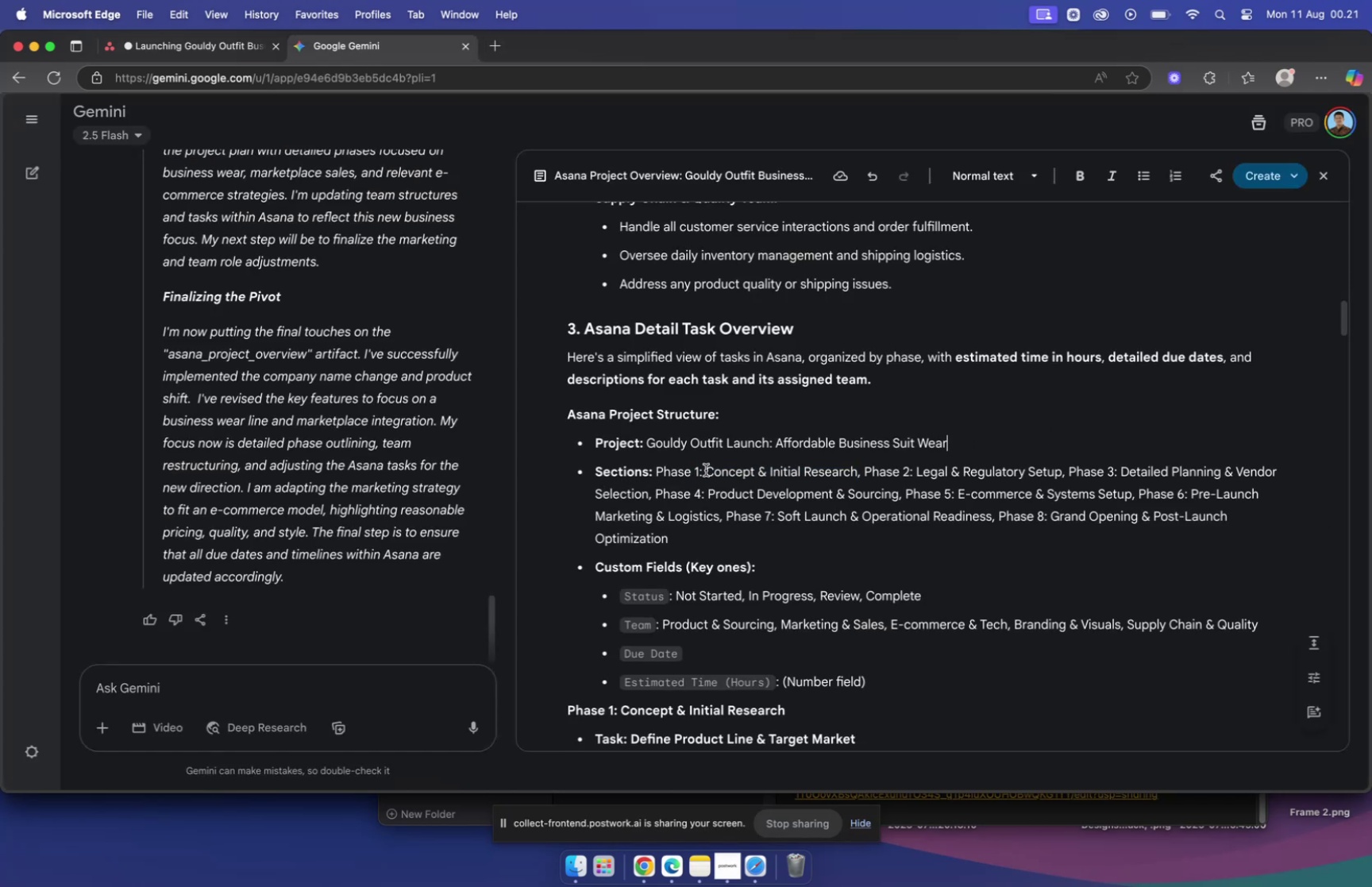 
left_click_drag(start_coordinate=[696, 469], to_coordinate=[855, 465])
 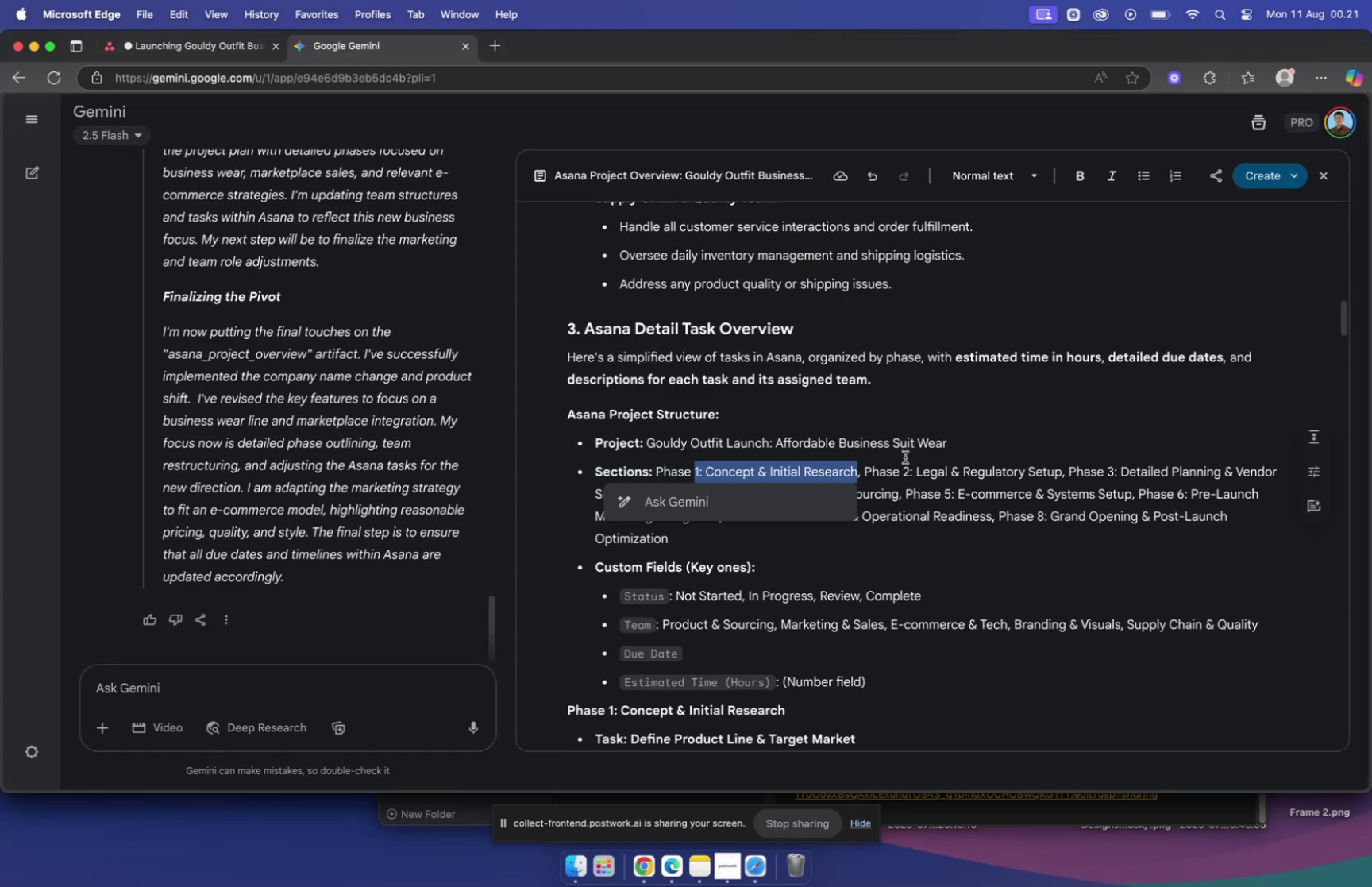 
key(Meta+C)
 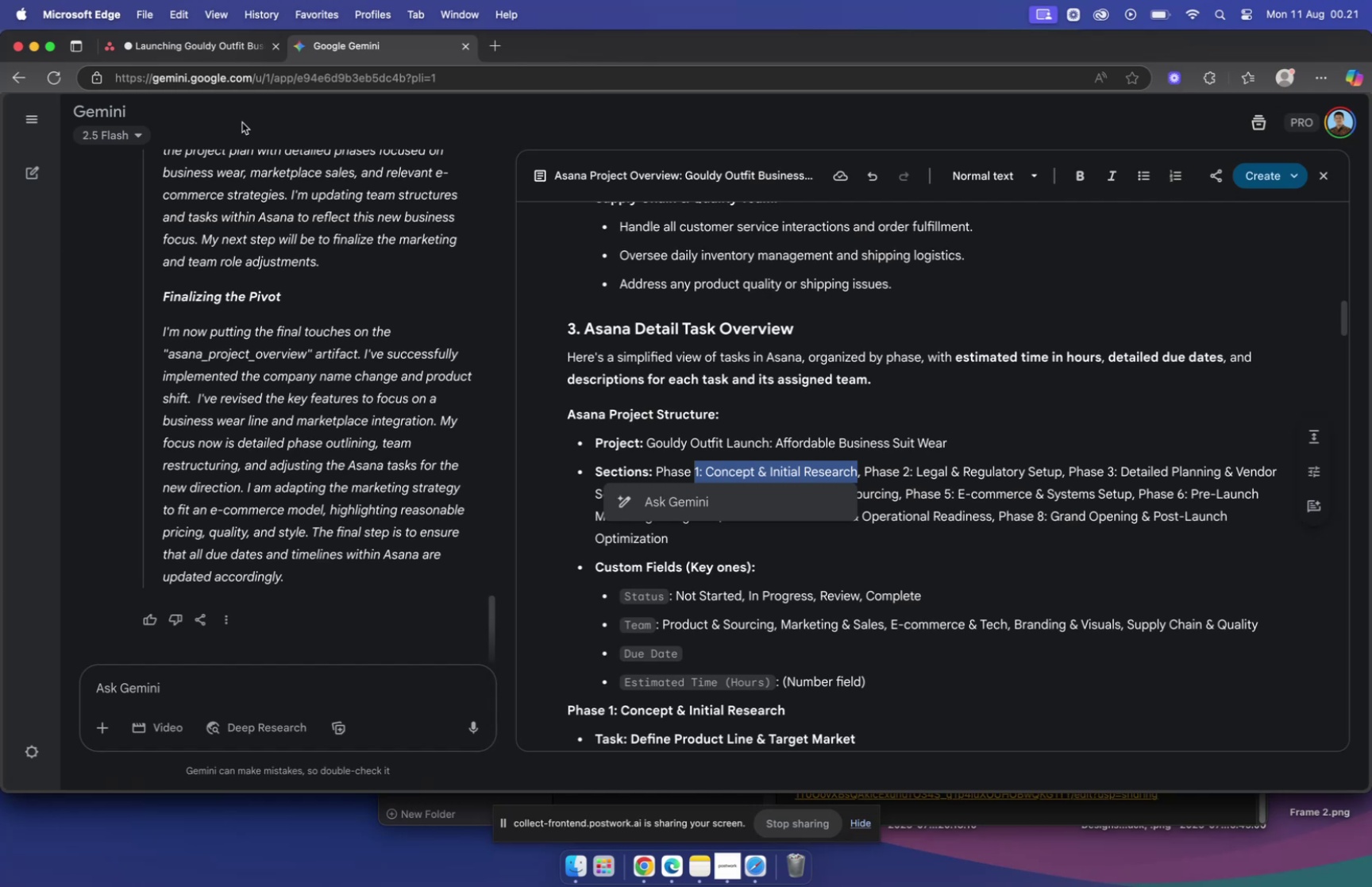 
wait(36.74)
 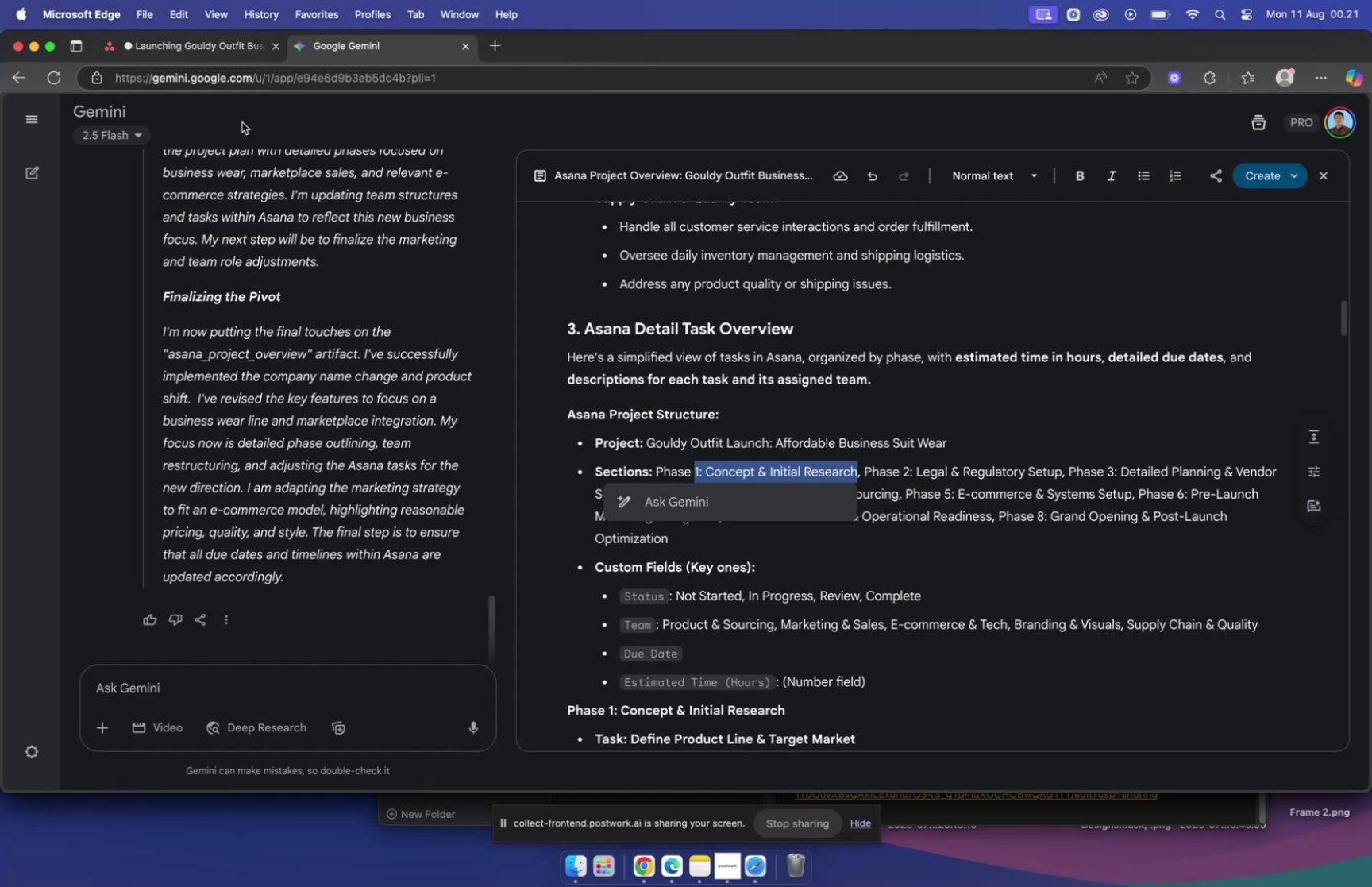 
key(Meta+C)
 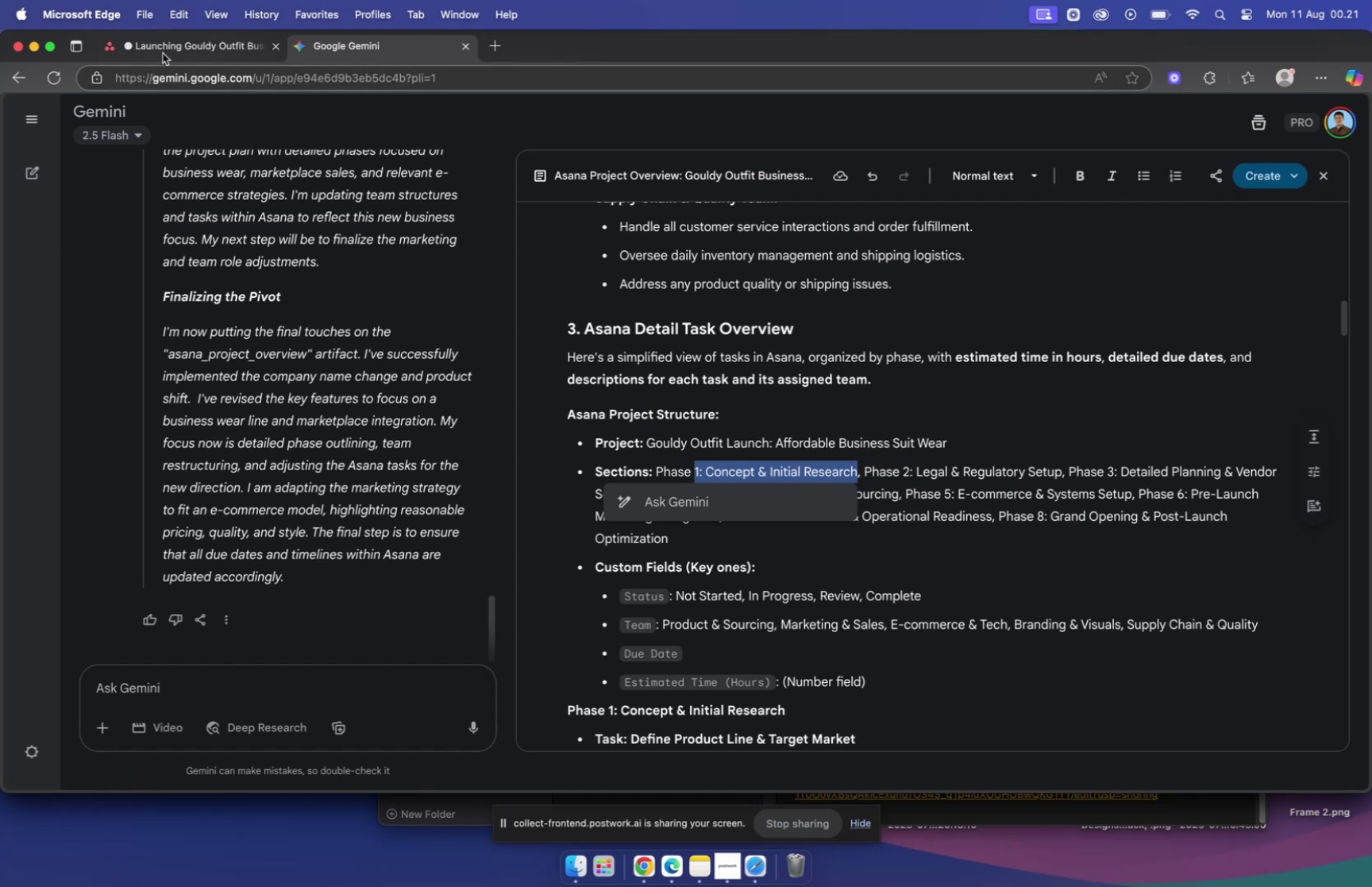 
left_click([162, 41])
 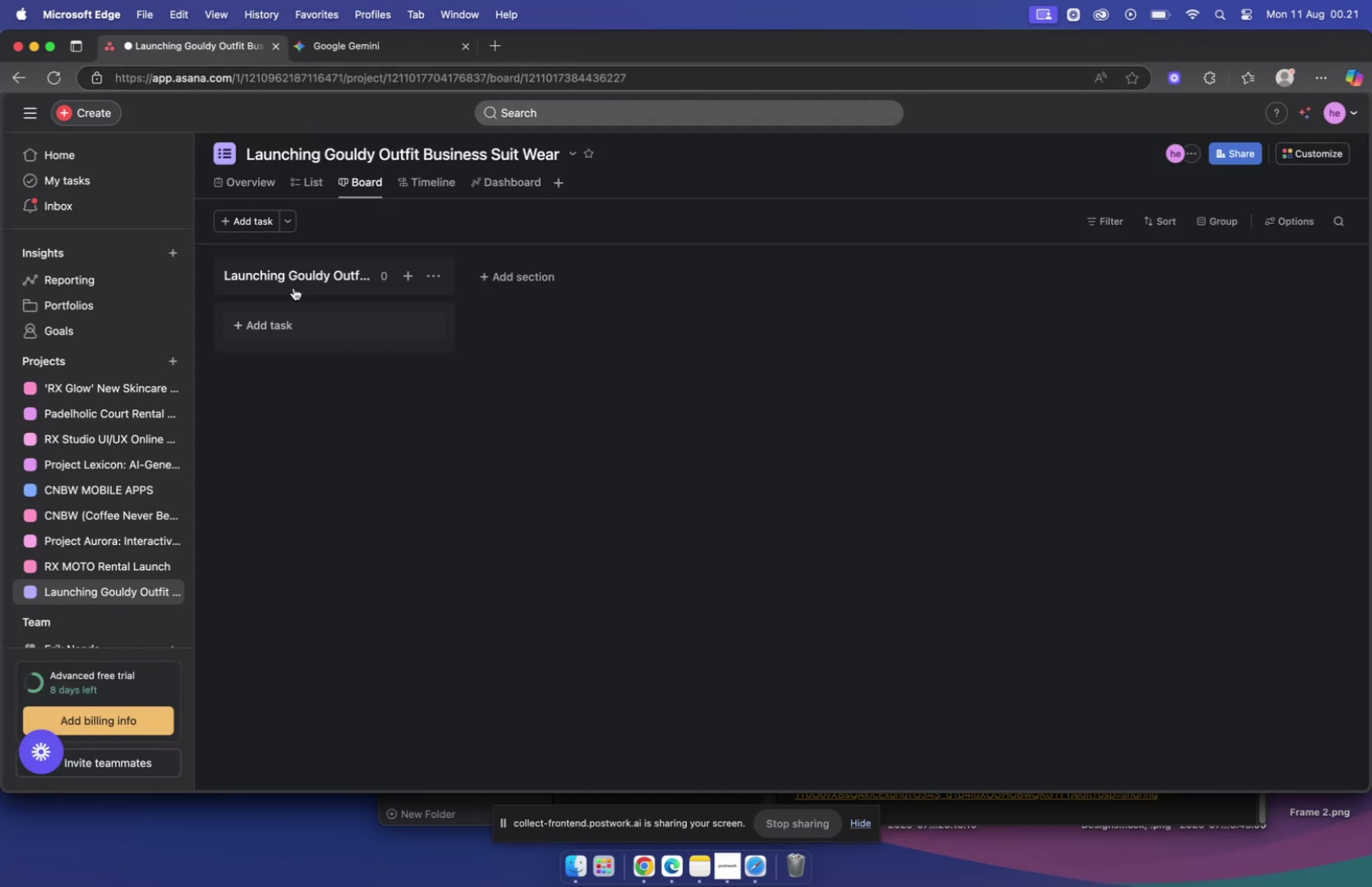 
left_click([283, 275])
 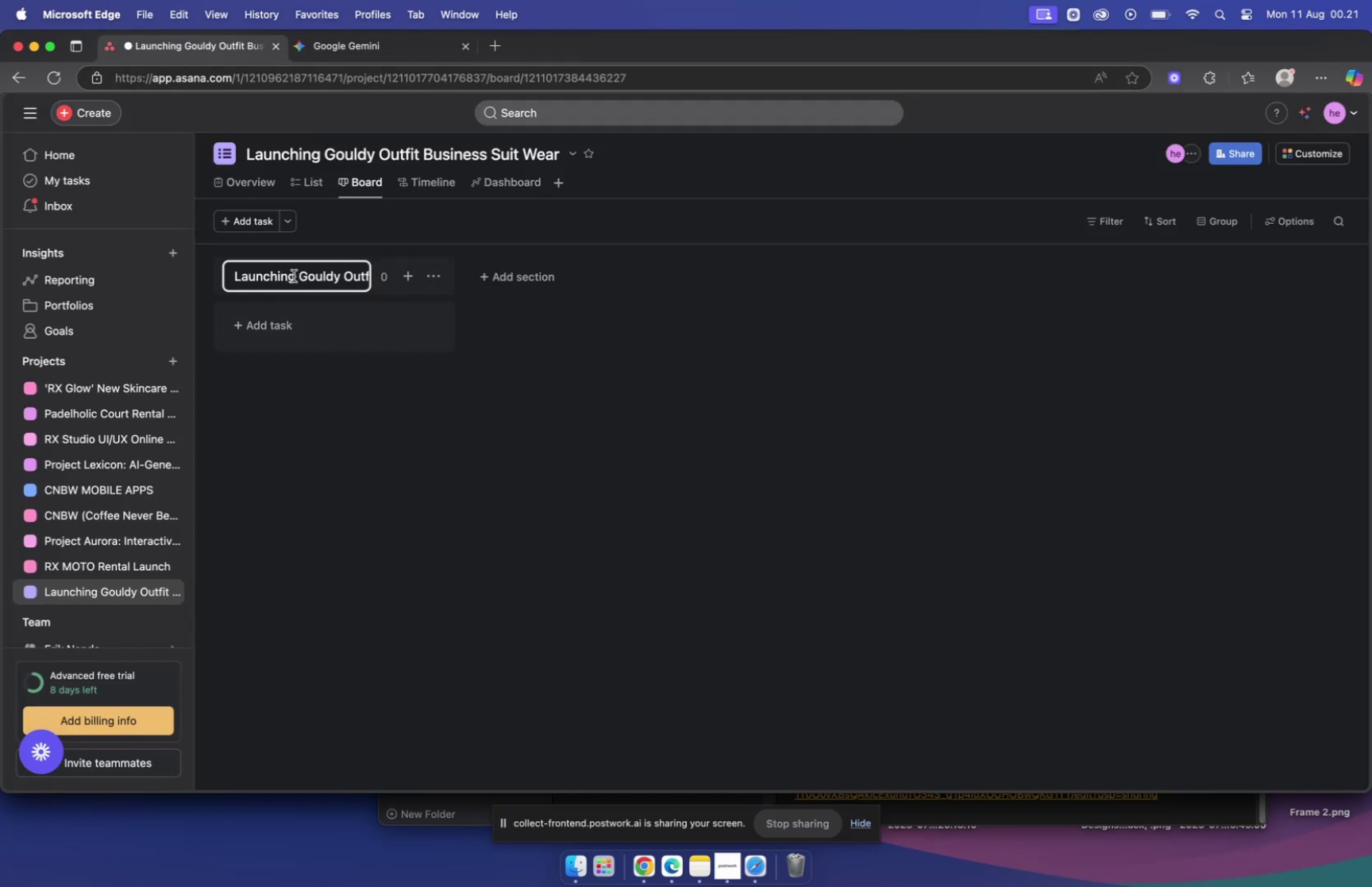 
key(Meta+A)
 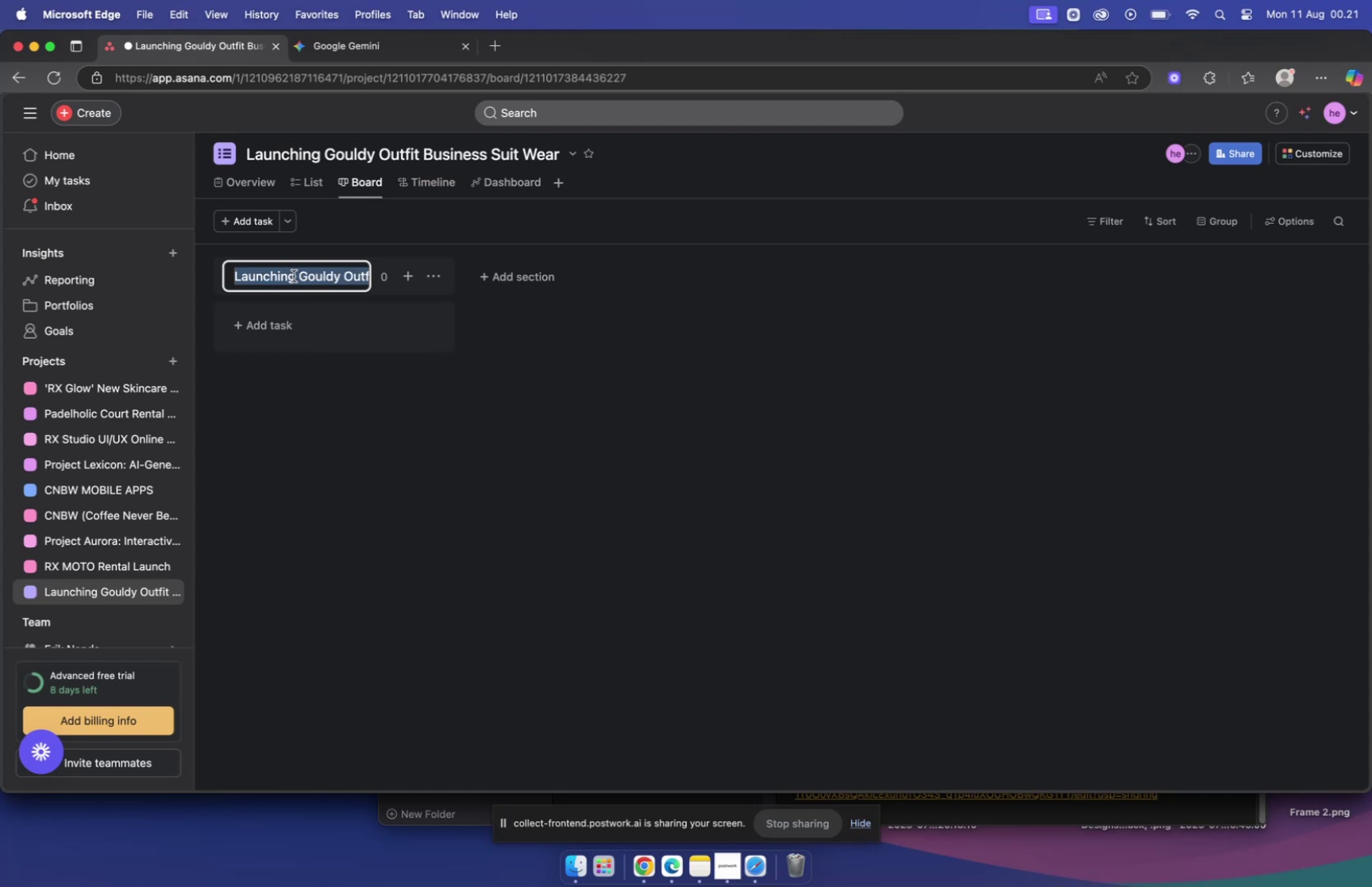 
key(Meta+CommandLeft)
 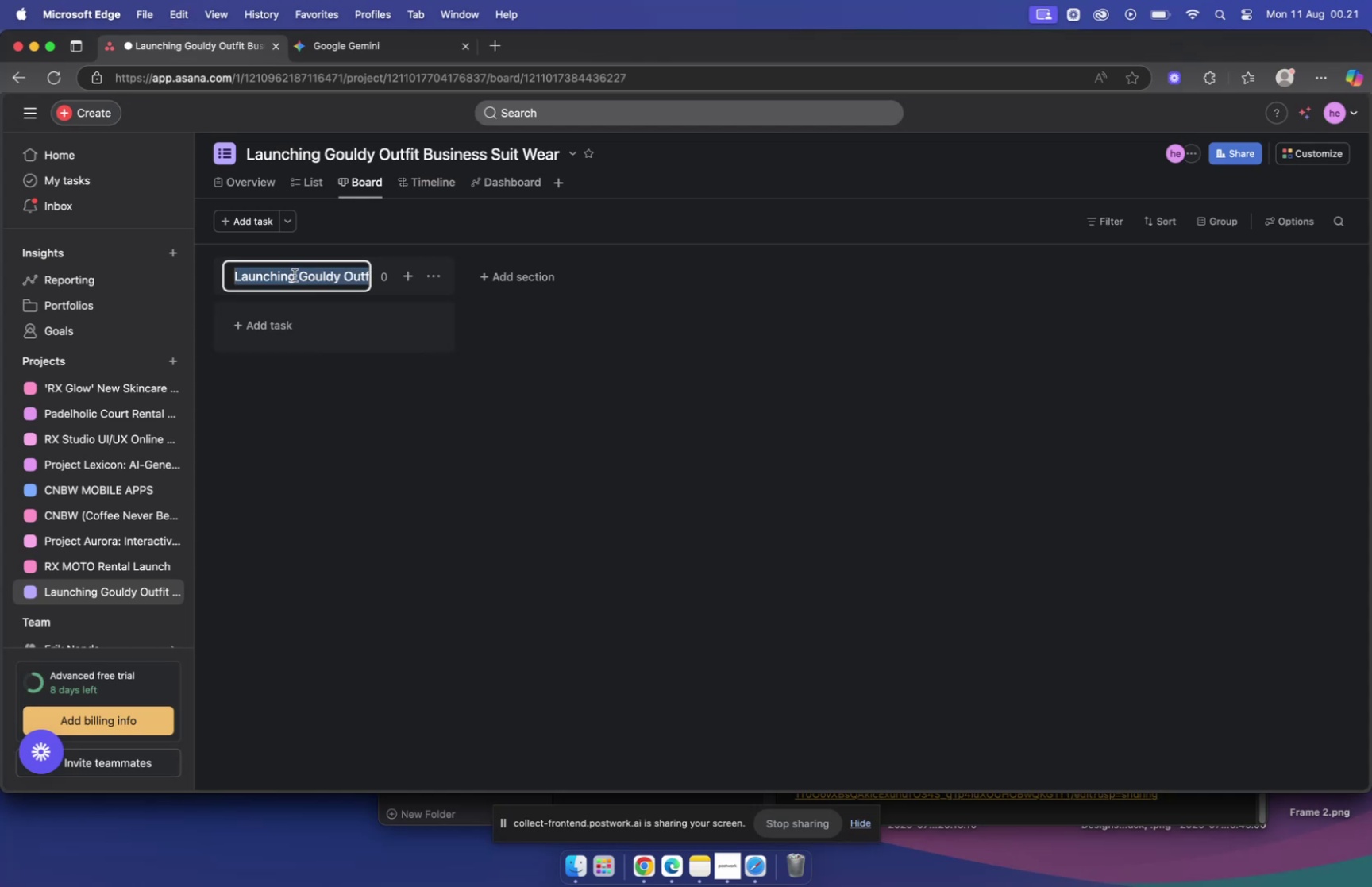 
key(Meta+V)
 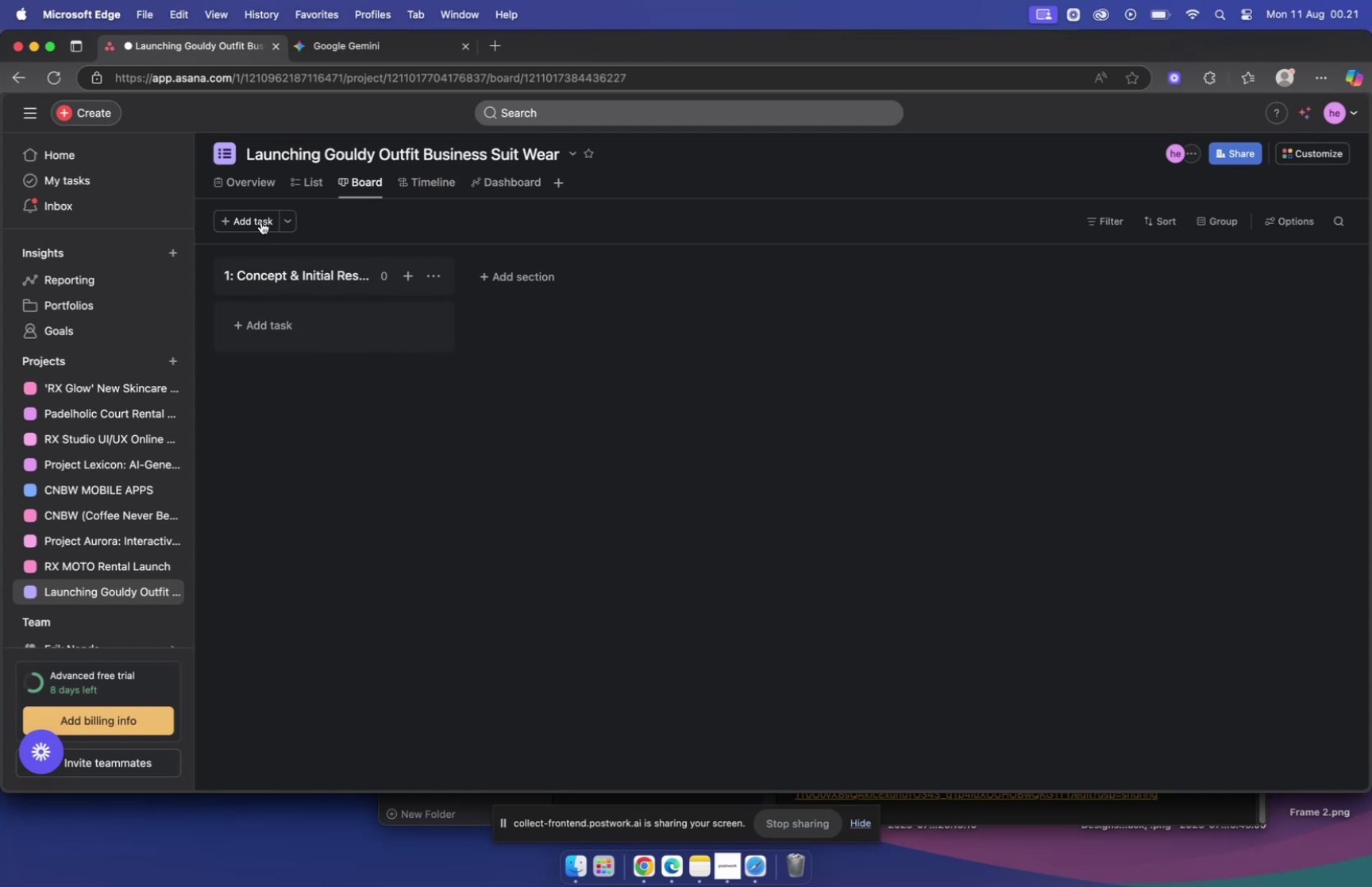 
left_click([256, 181])
 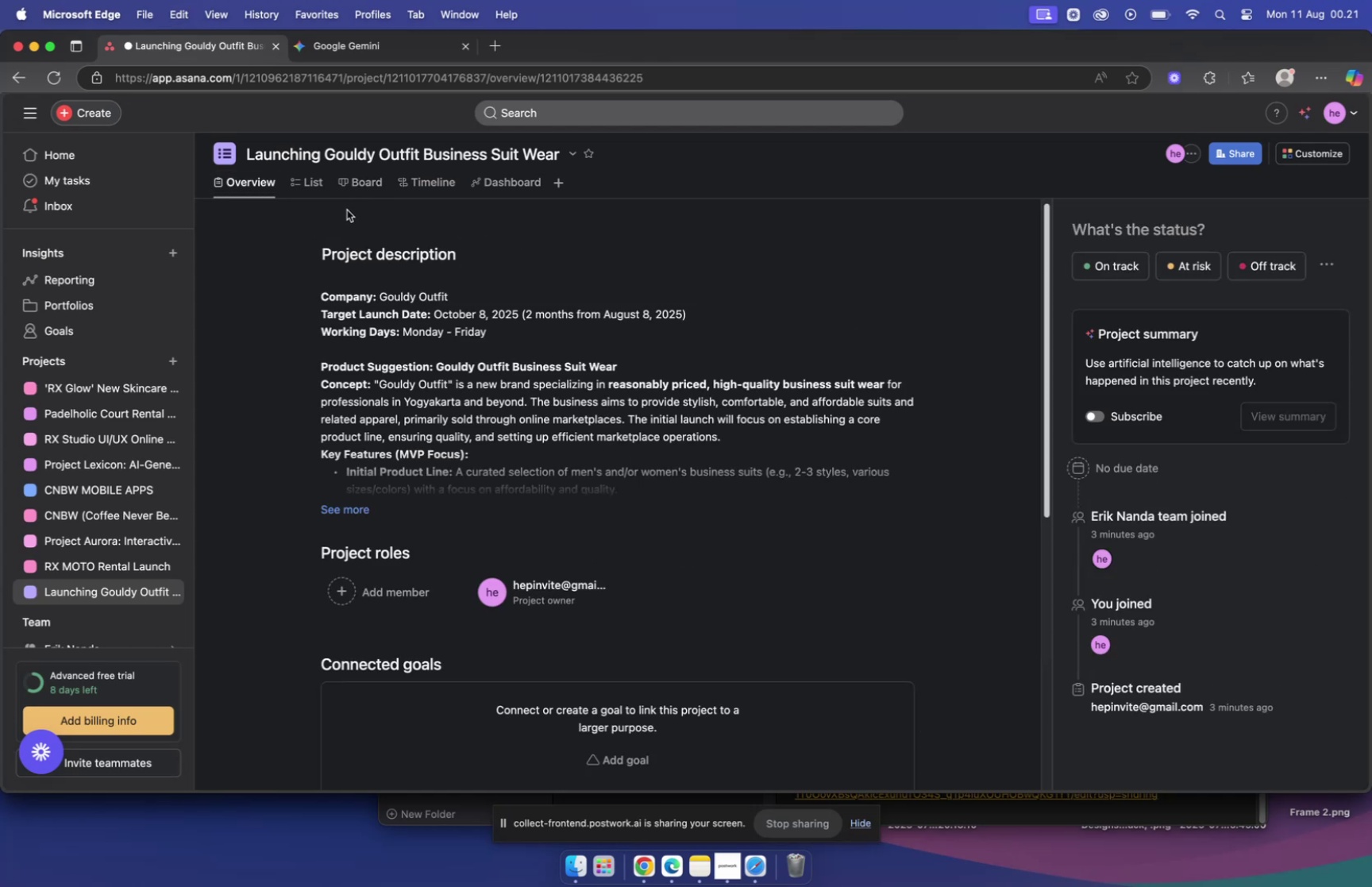 
left_click([299, 182])
 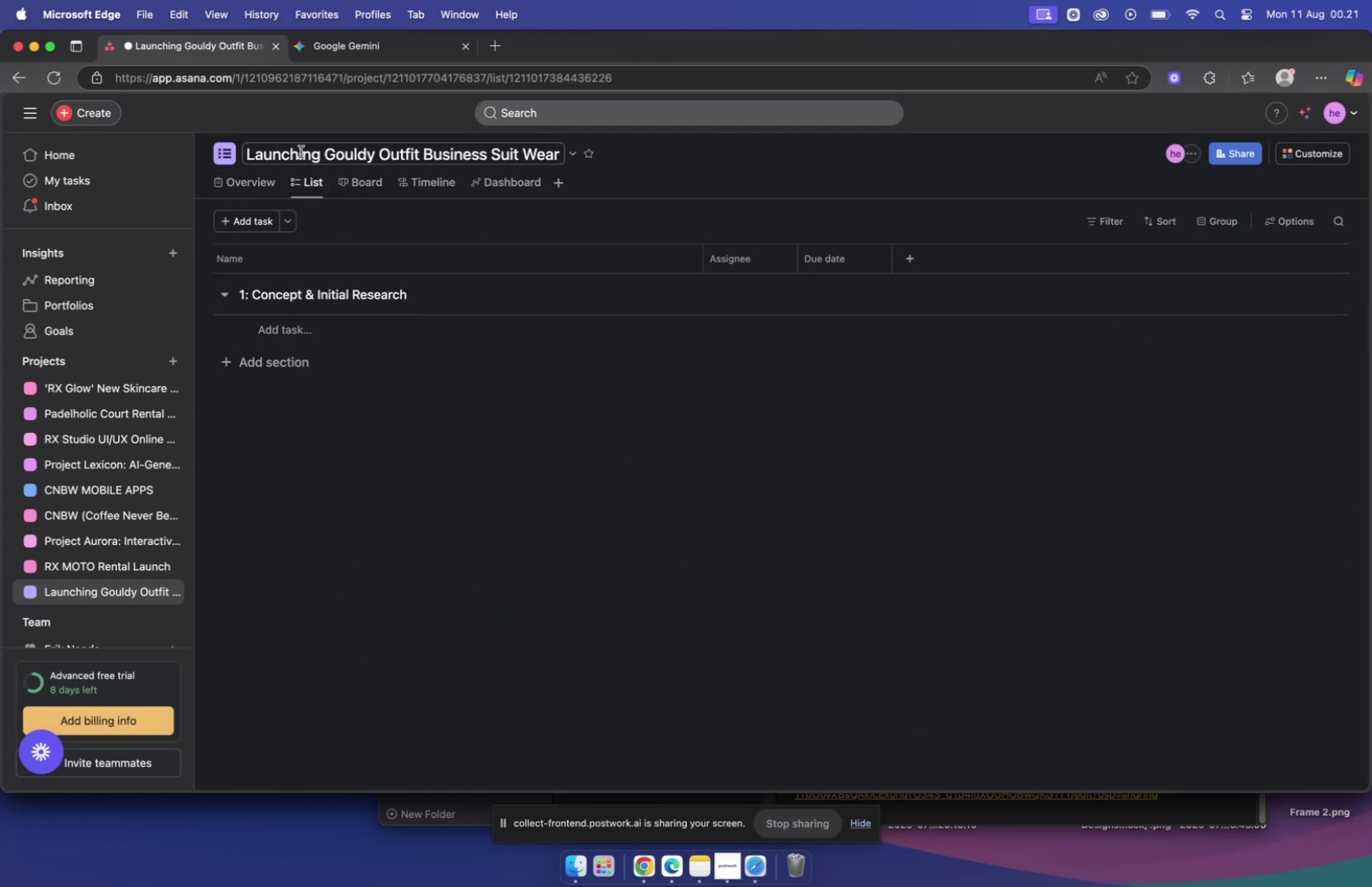 
left_click([339, 45])
 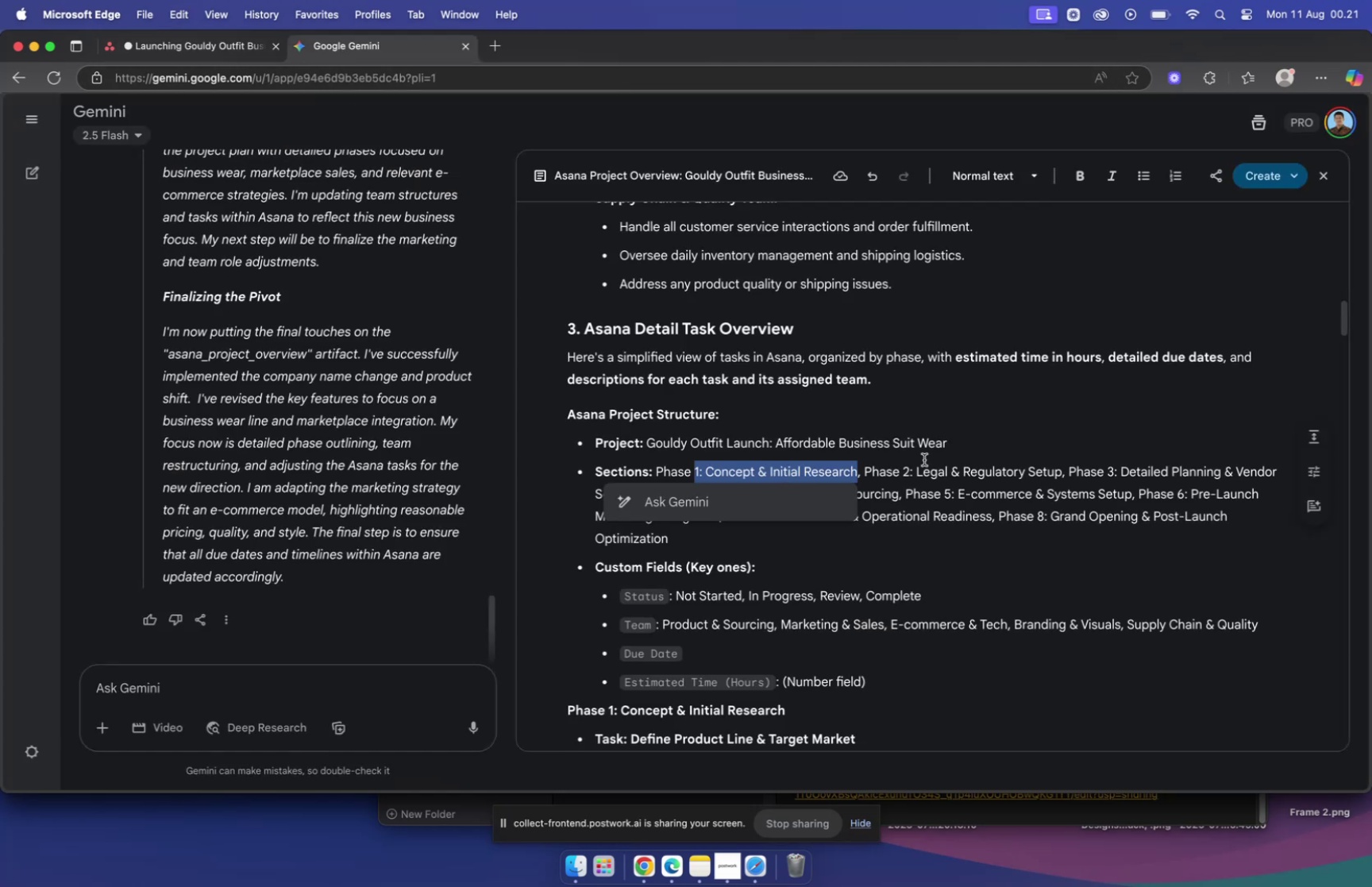 
left_click([924, 457])
 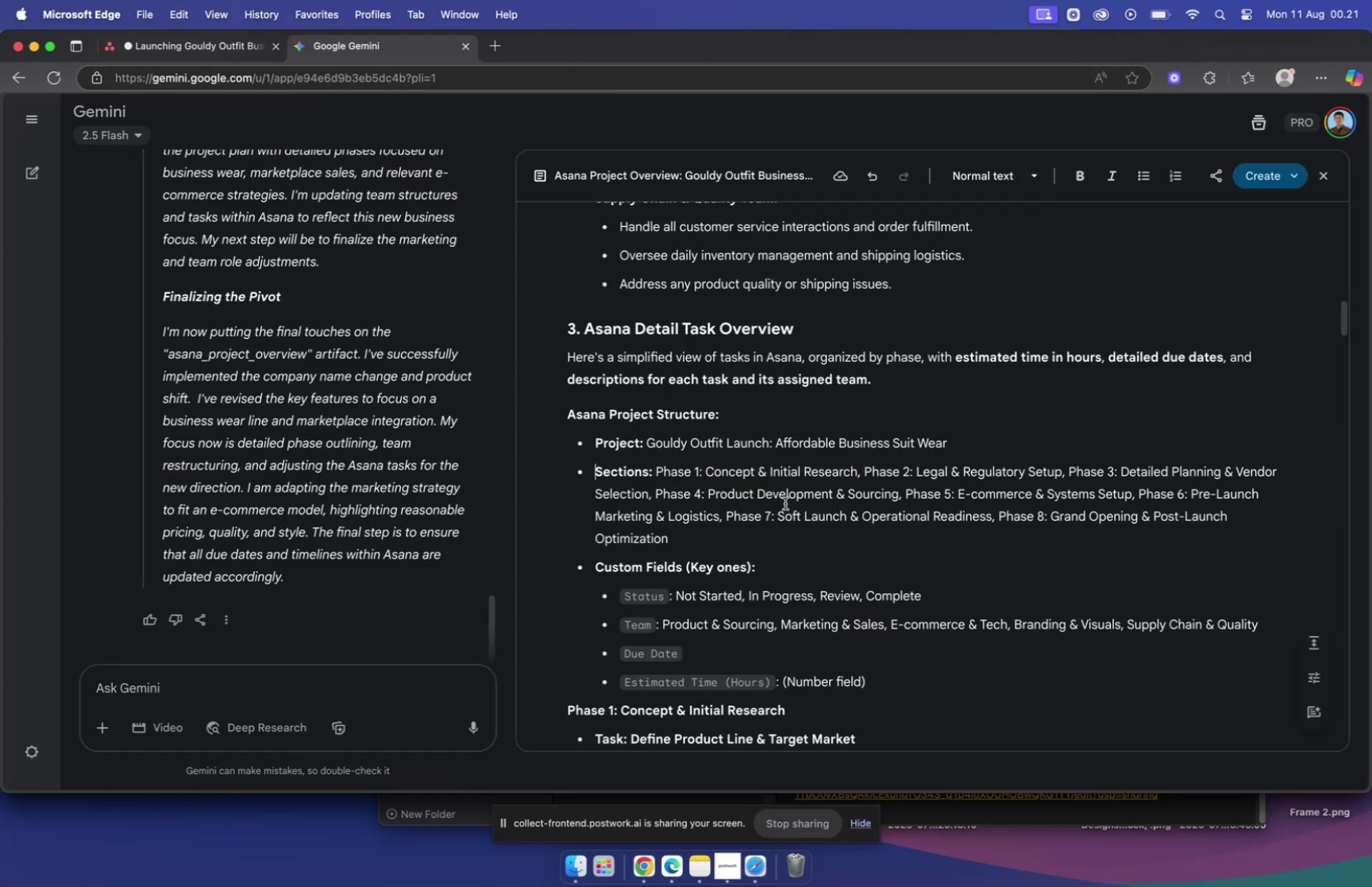 
scroll: coordinate [758, 509], scroll_direction: down, amount: 5.0
 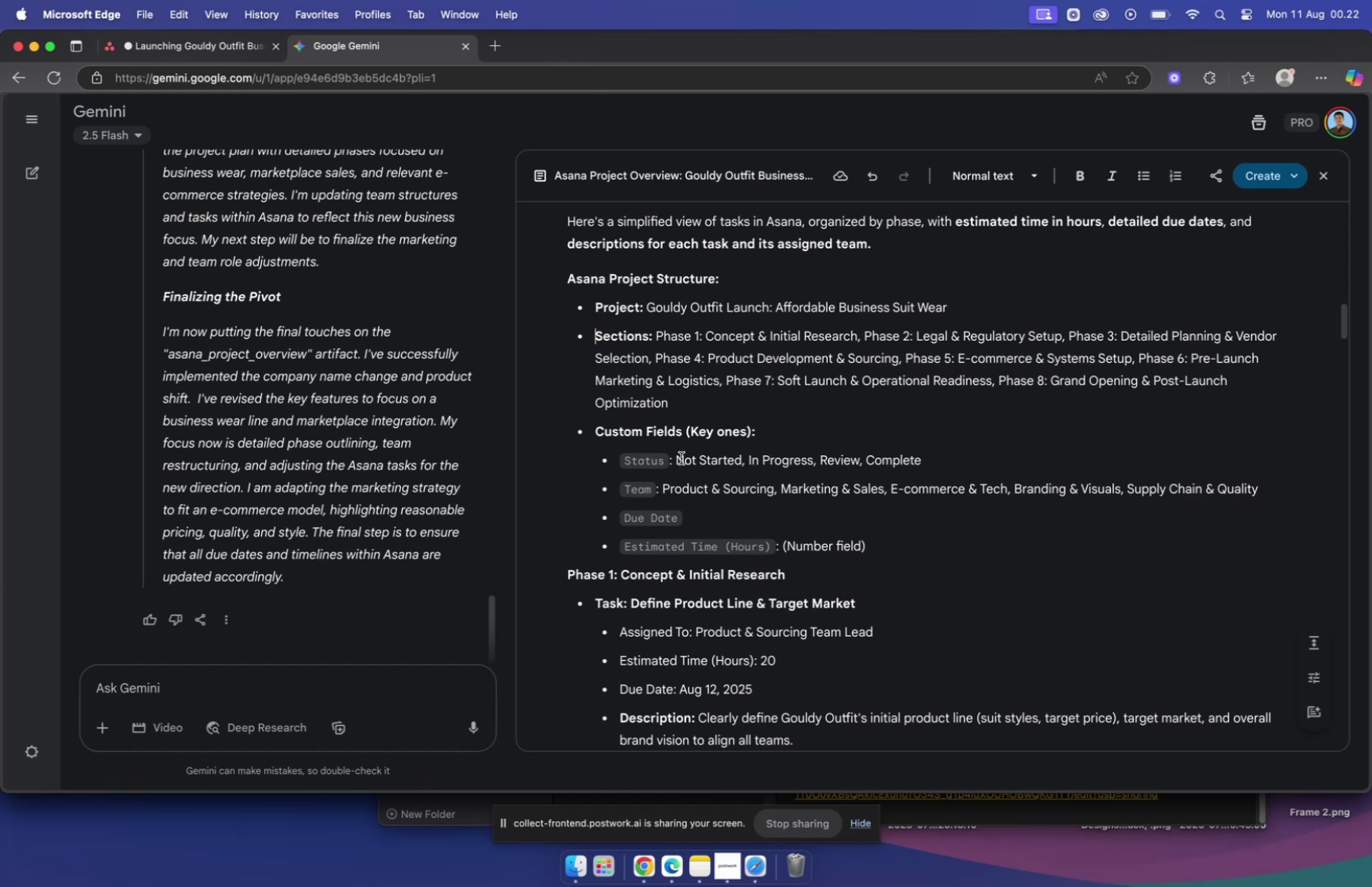 
wait(15.75)
 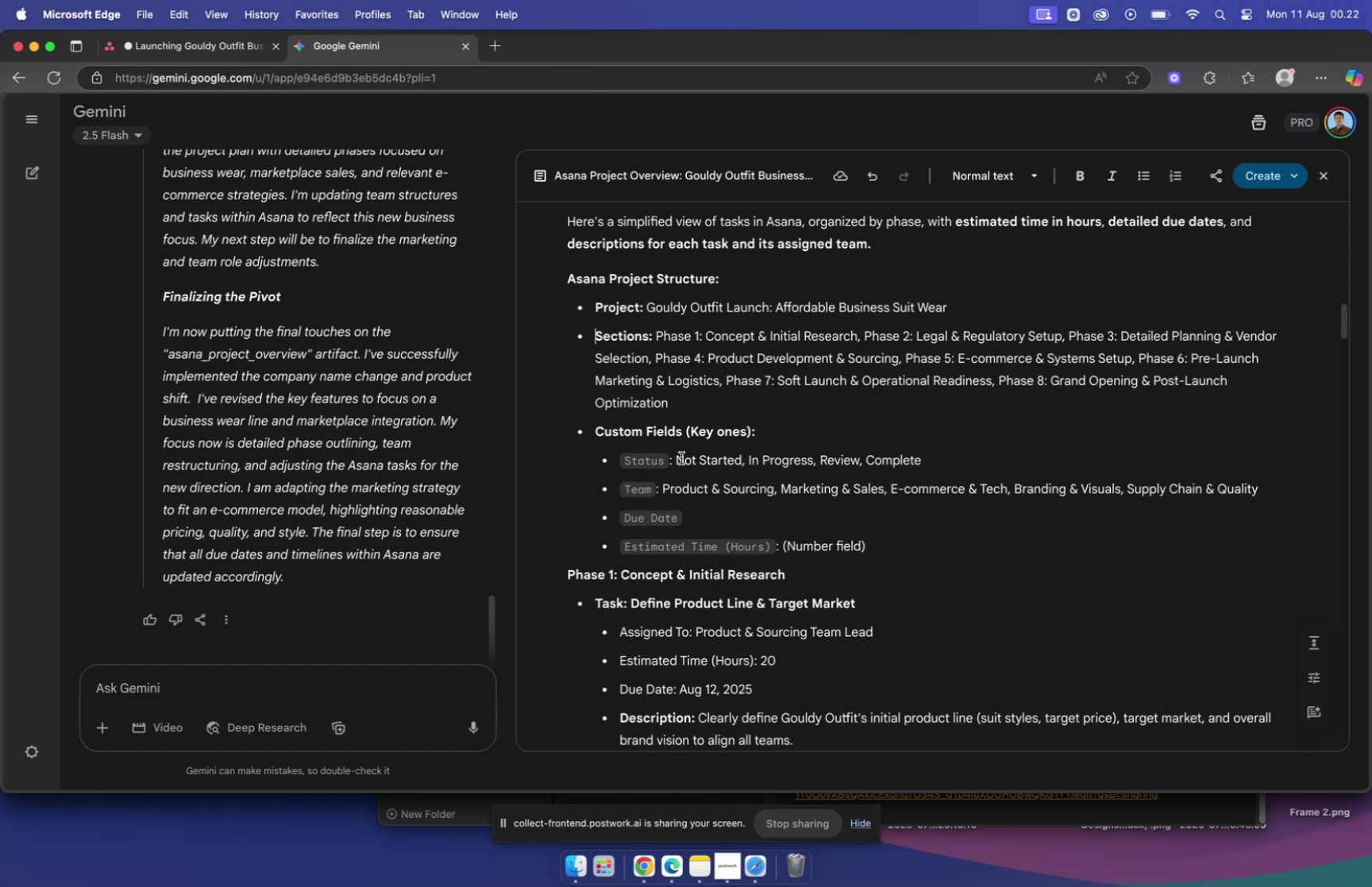 
scroll: coordinate [853, 434], scroll_direction: down, amount: 2.0
 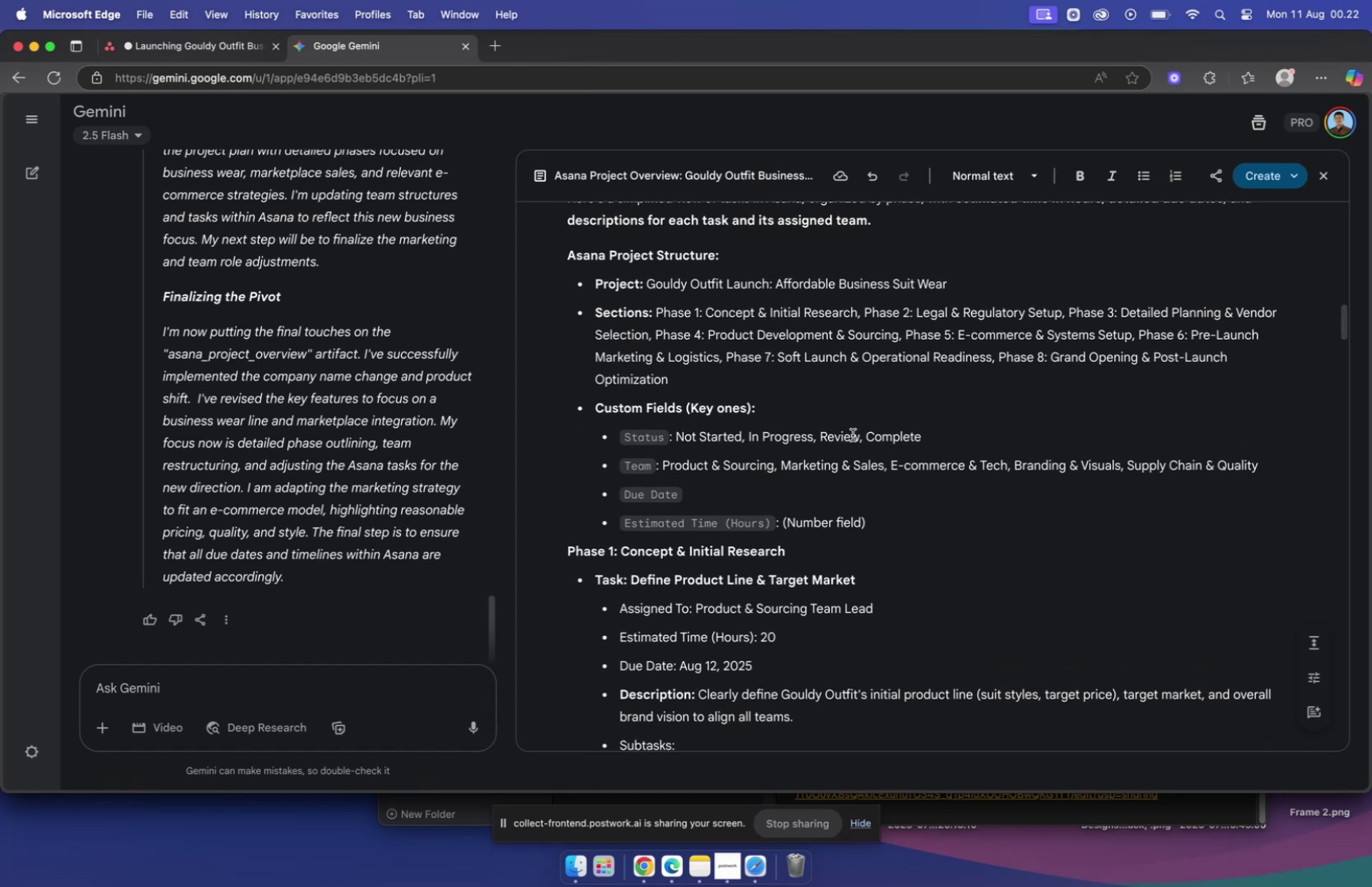 
scroll: coordinate [850, 438], scroll_direction: up, amount: 5.0
 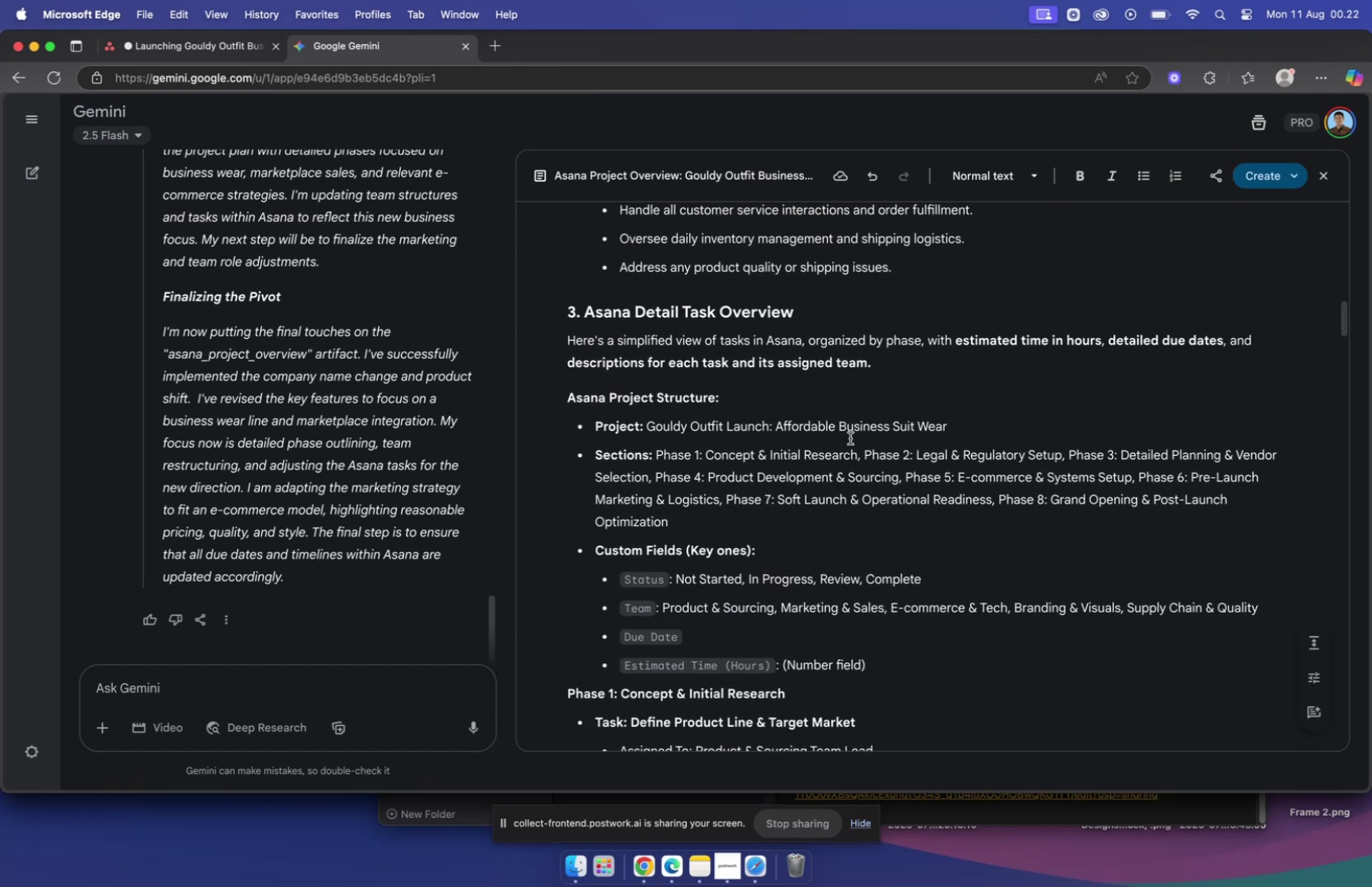 
scroll: coordinate [850, 438], scroll_direction: down, amount: 8.0
 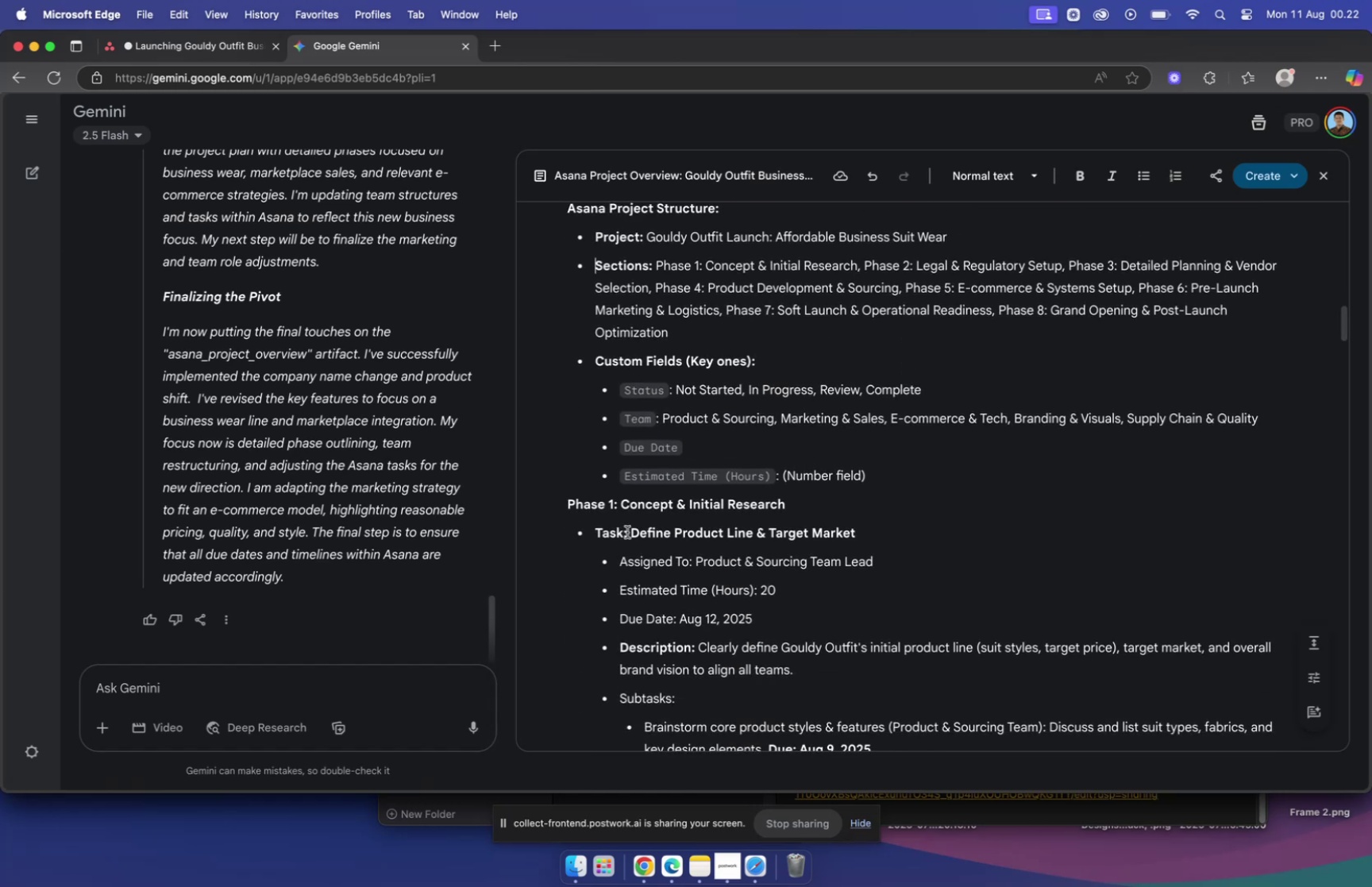 
left_click_drag(start_coordinate=[633, 530], to_coordinate=[926, 528])
 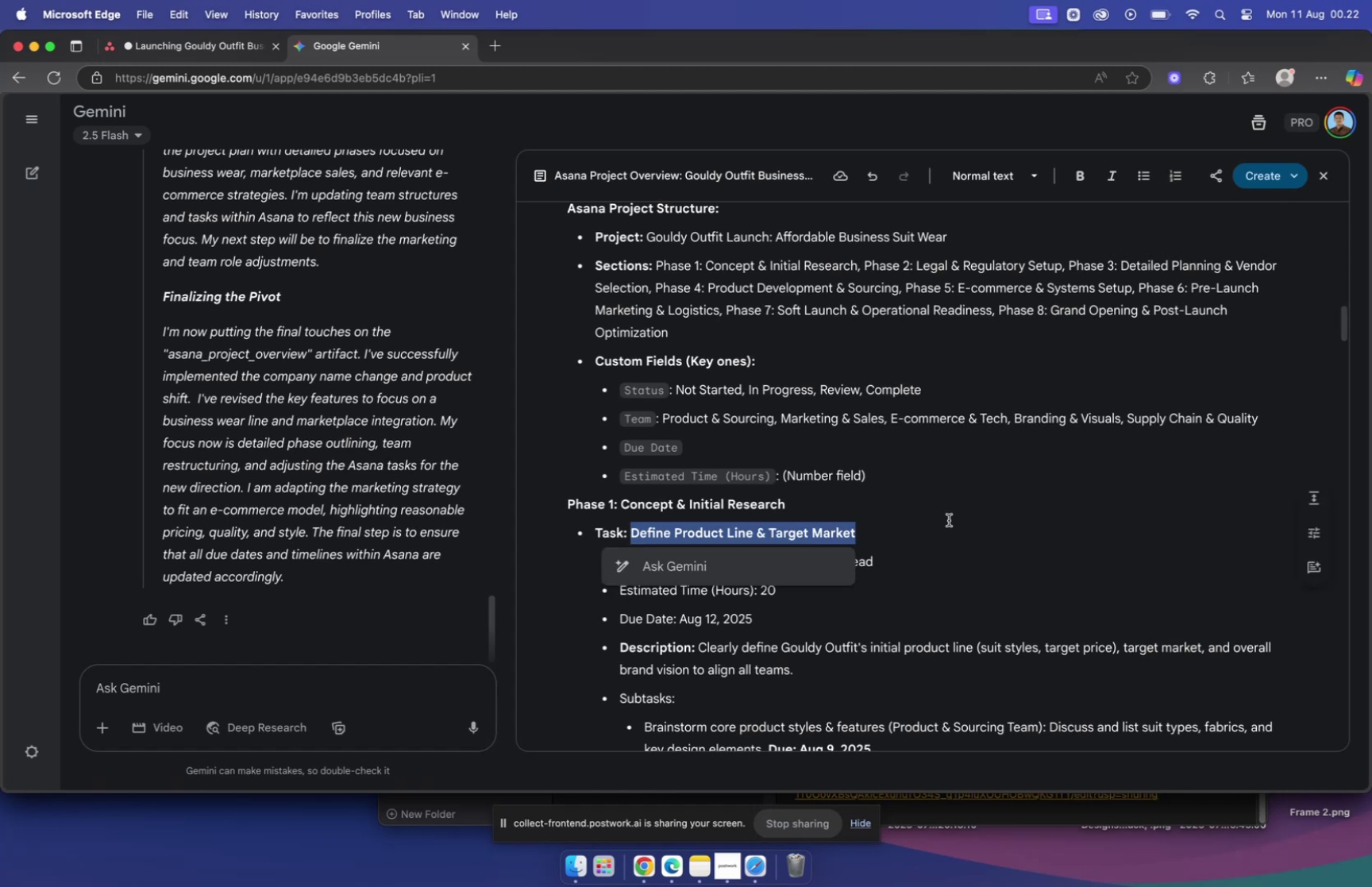 
key(Meta+C)
 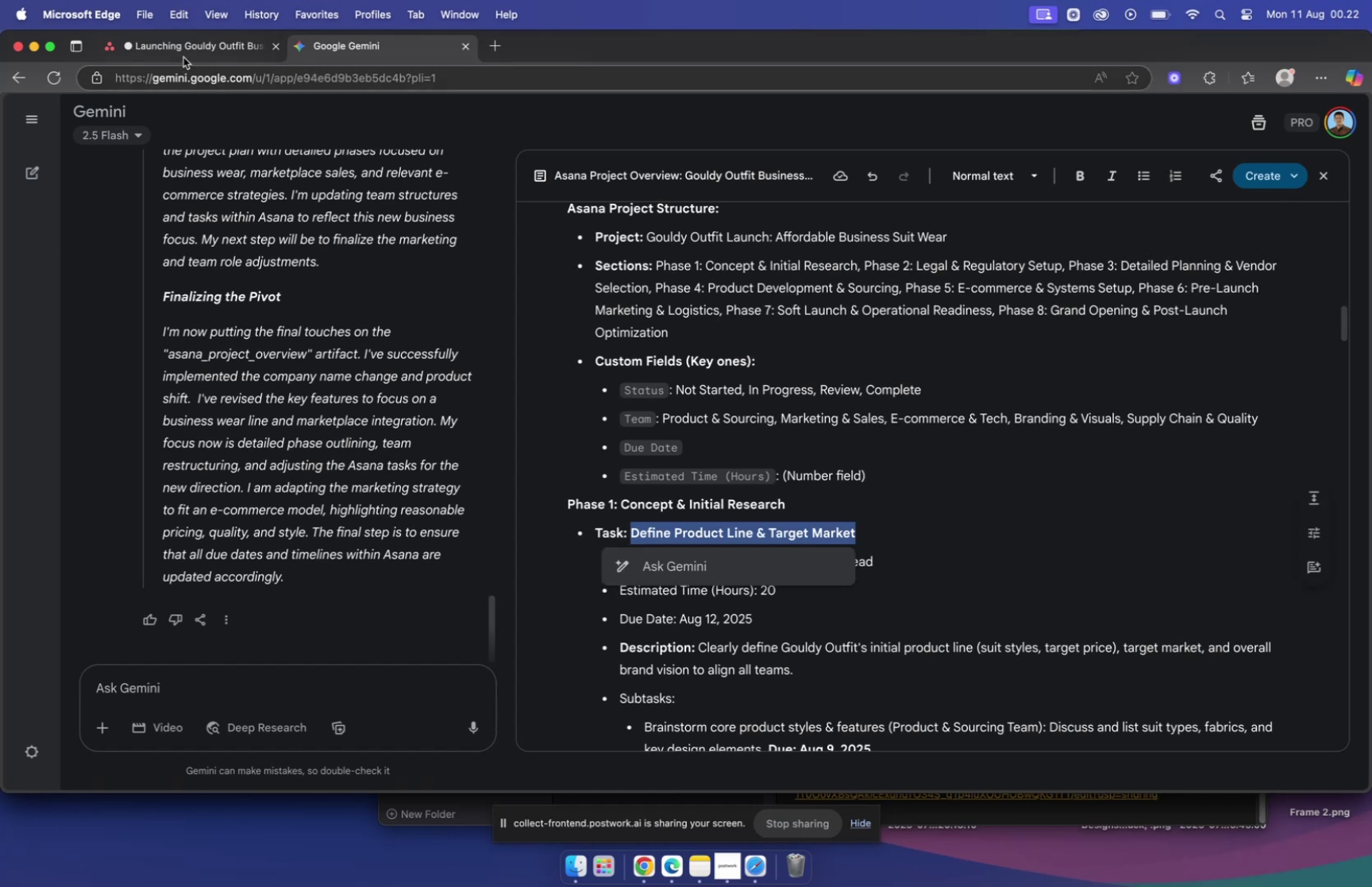 
left_click([183, 48])
 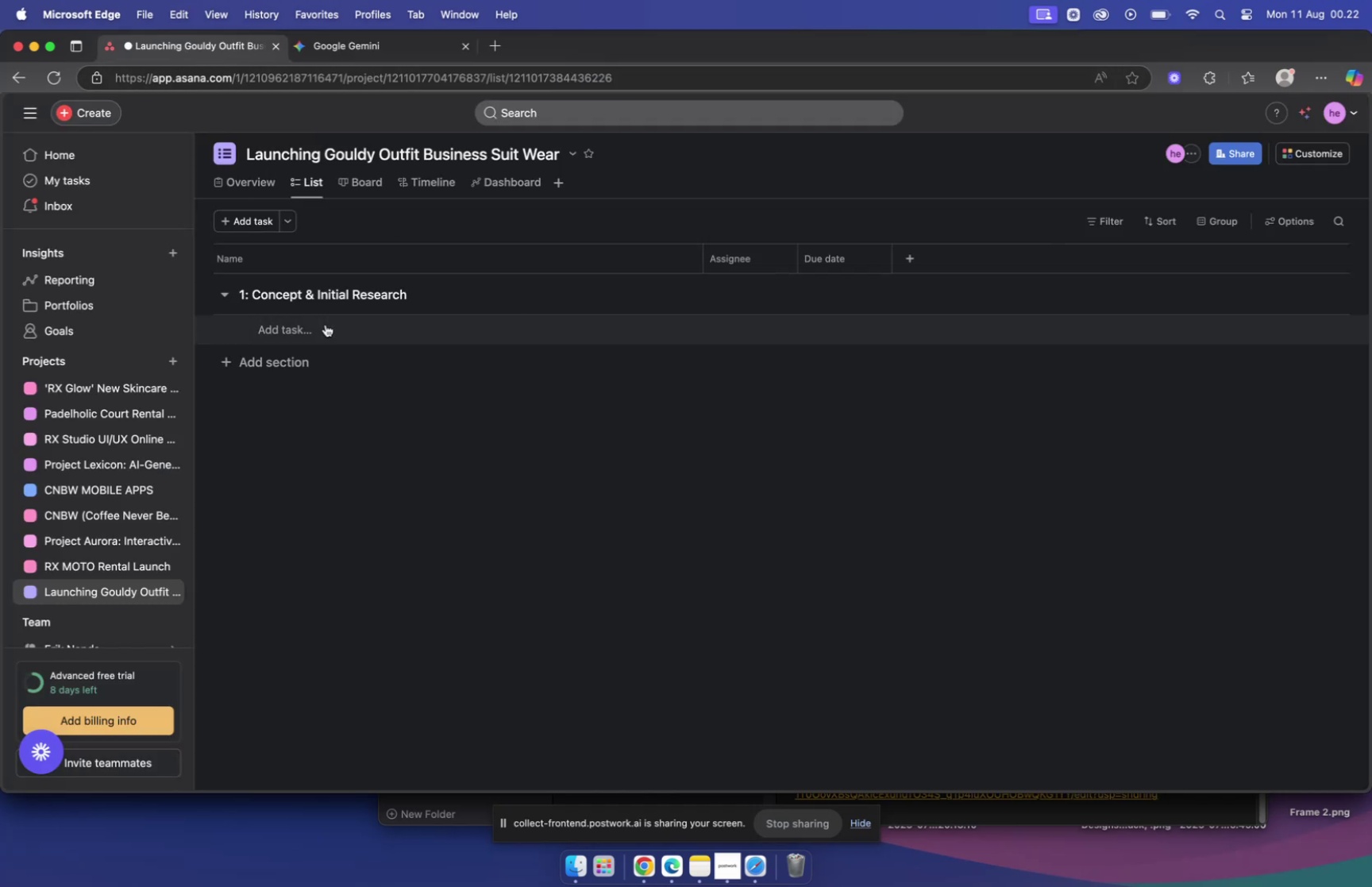 
left_click([317, 318])
 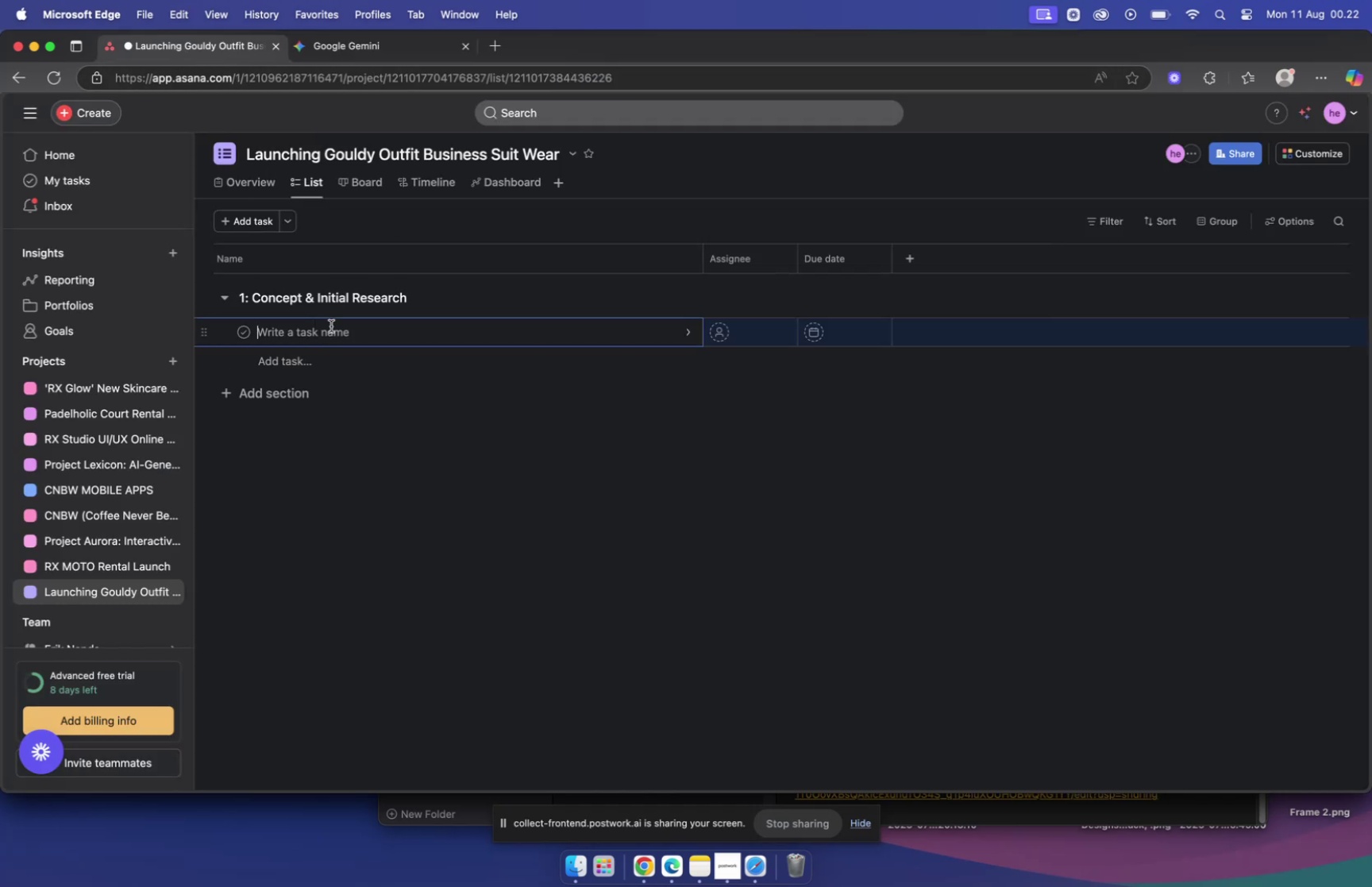 
key(Meta+V)
 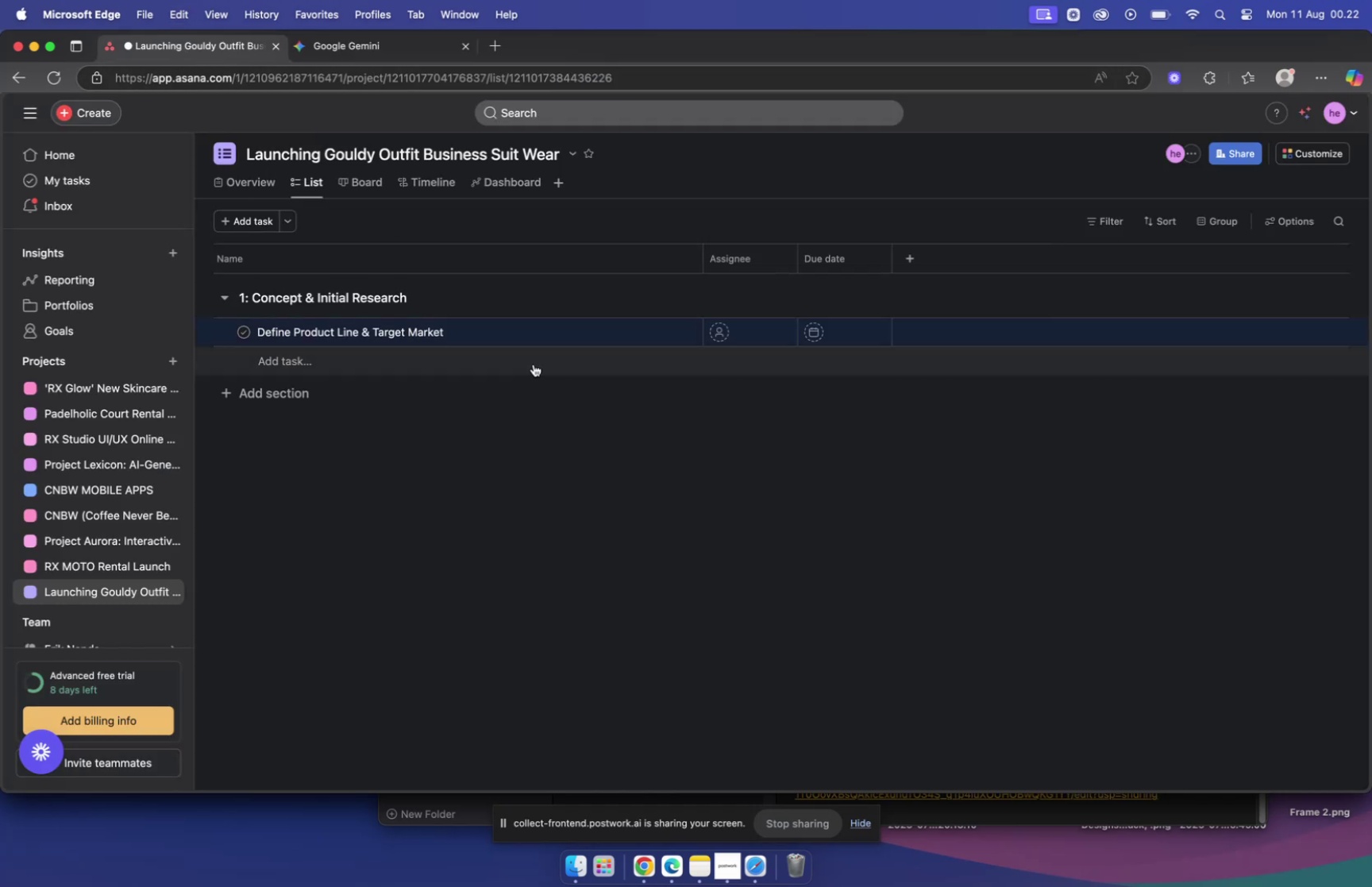 
double_click([519, 328])
 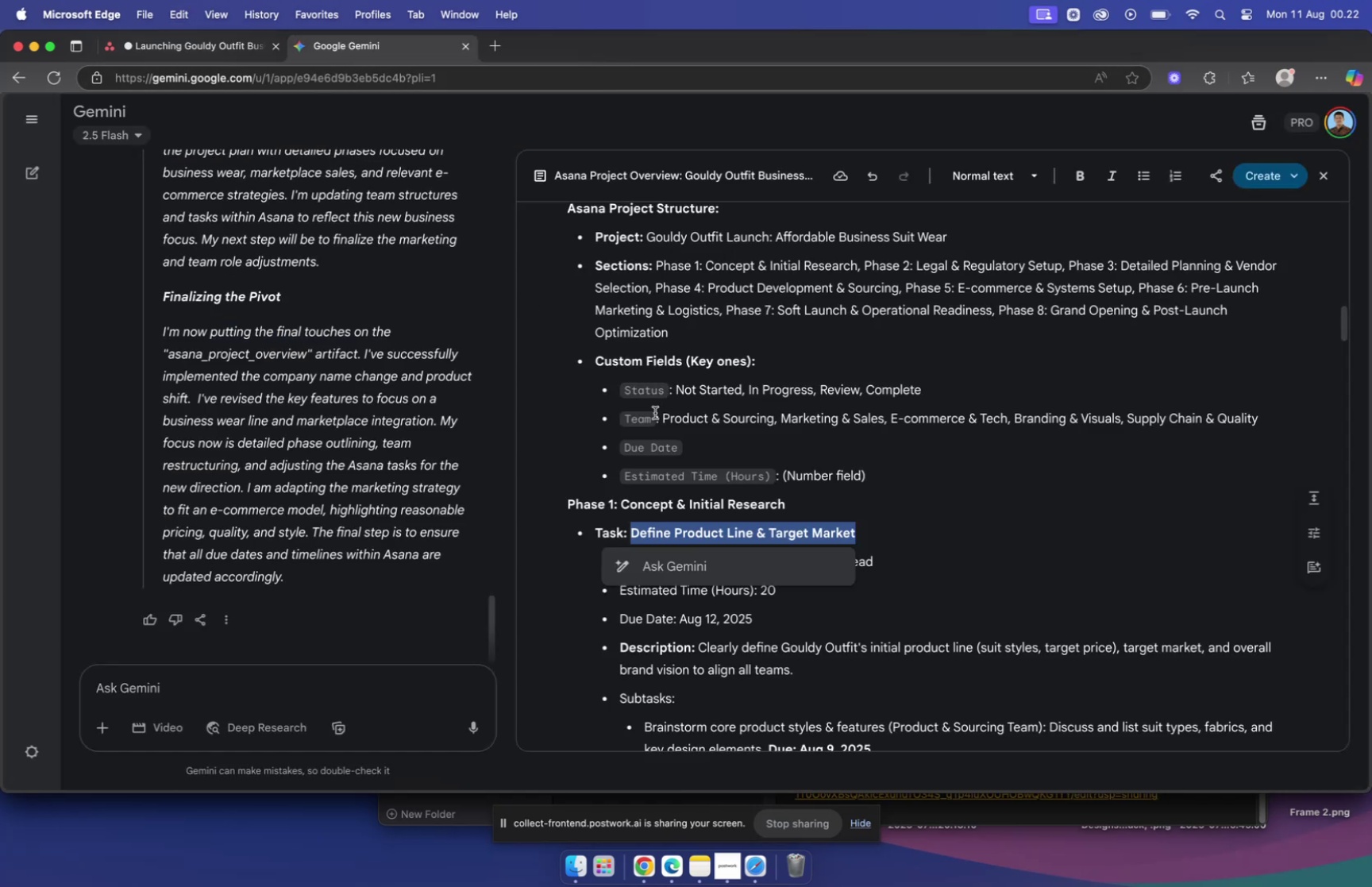 
left_click([979, 528])
 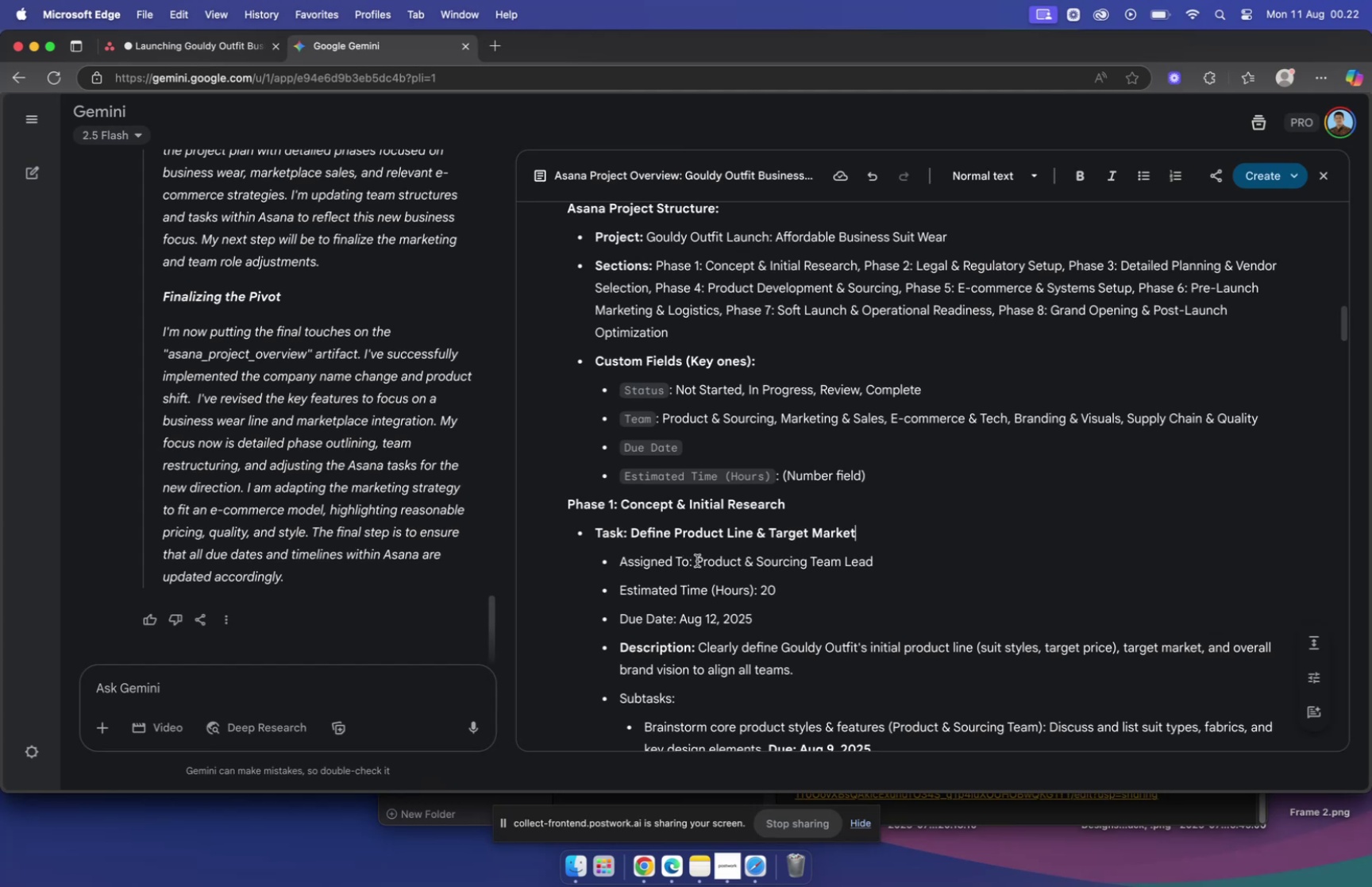 
left_click_drag(start_coordinate=[697, 560], to_coordinate=[956, 568])
 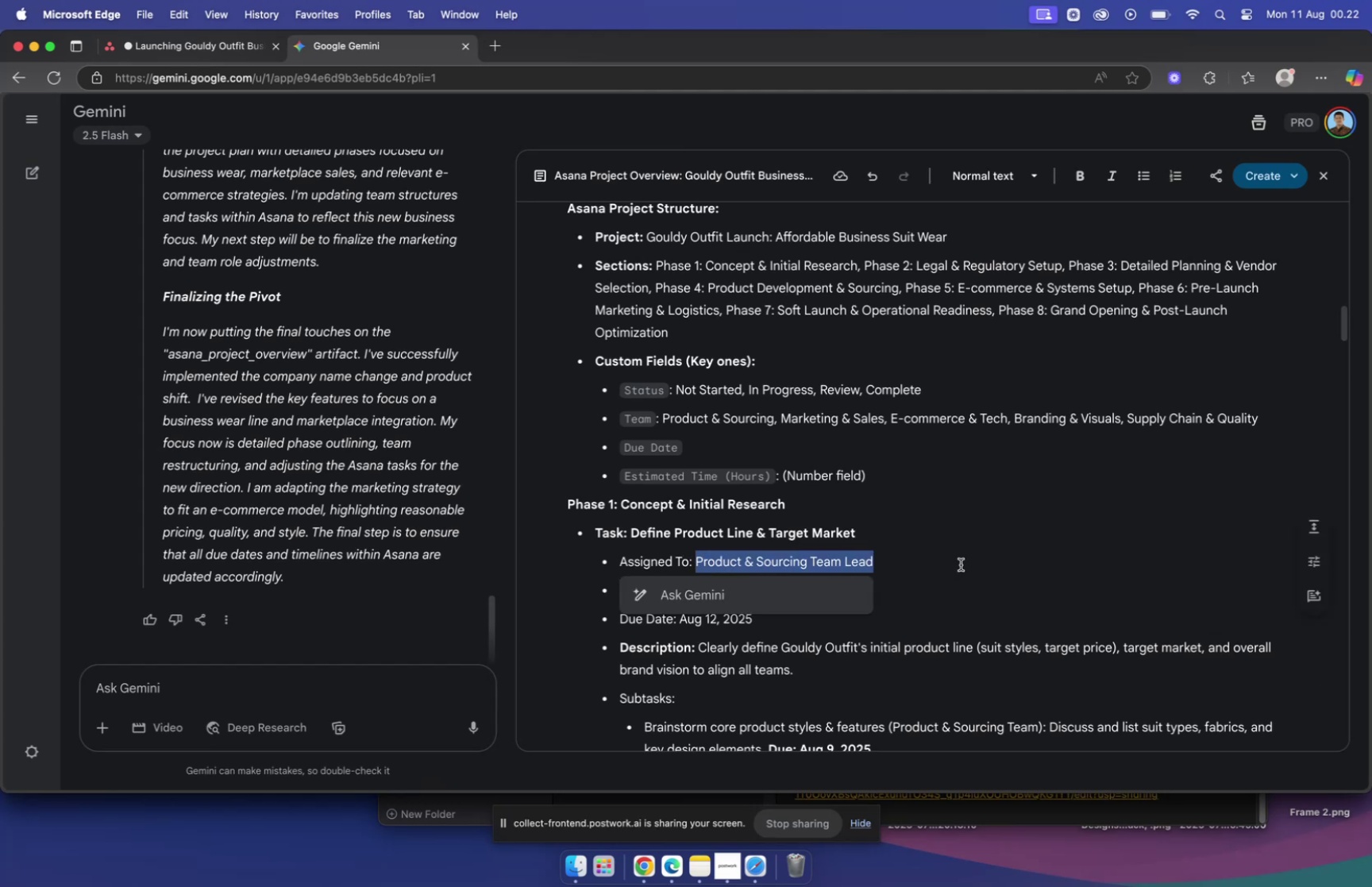 
key(Meta+C)
 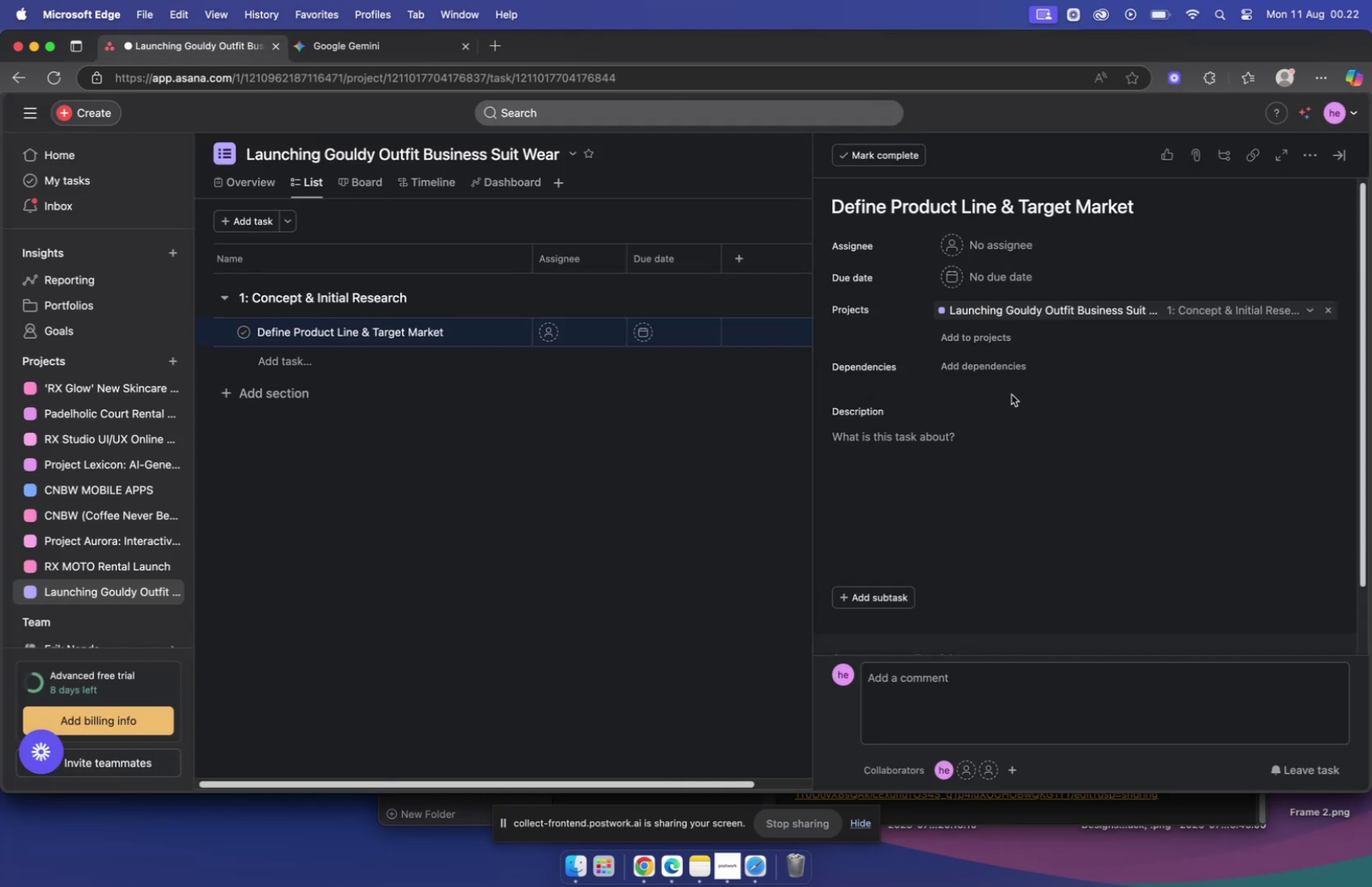 
mouse_move([972, 245])
 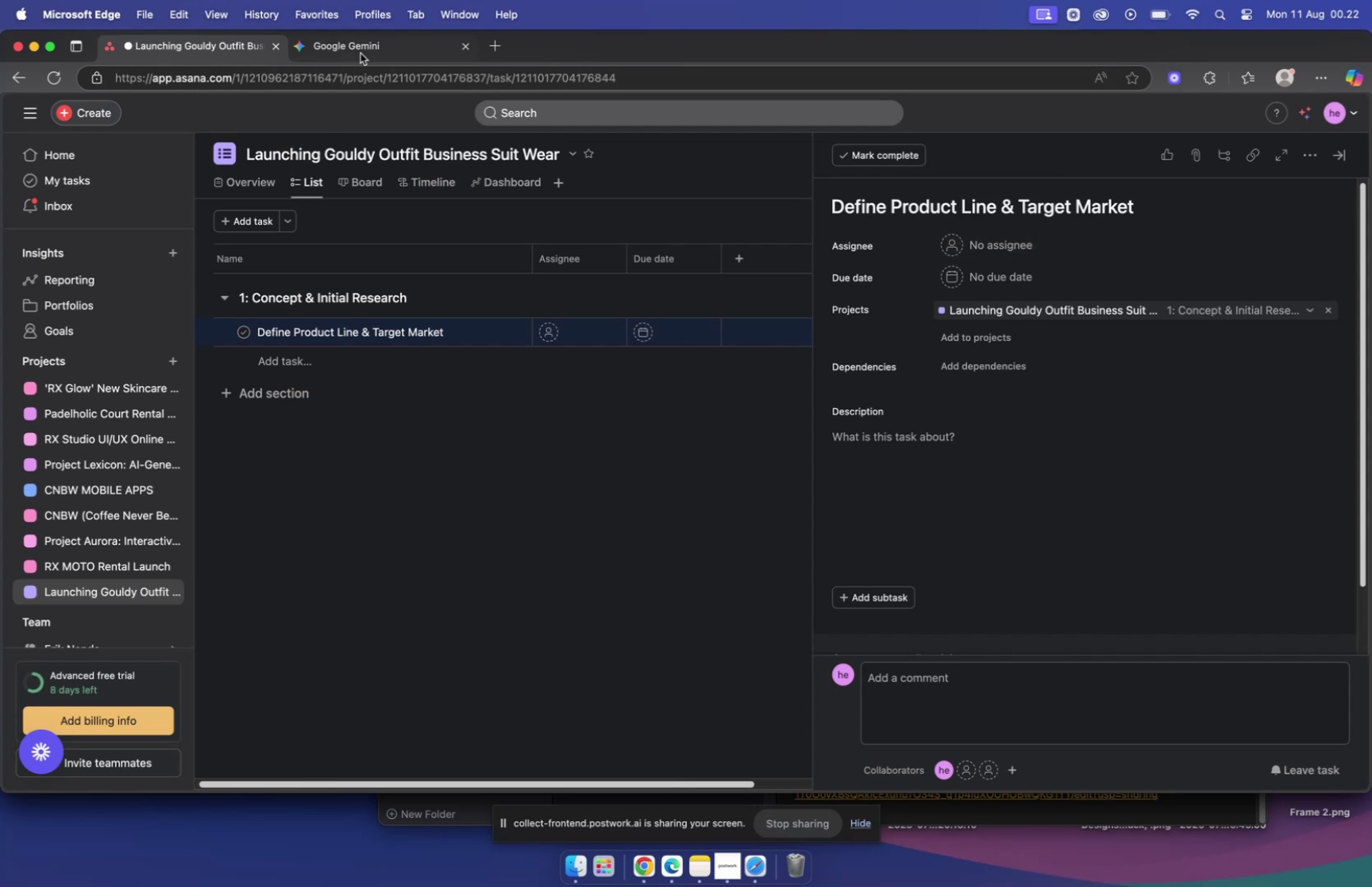 
left_click([360, 52])
 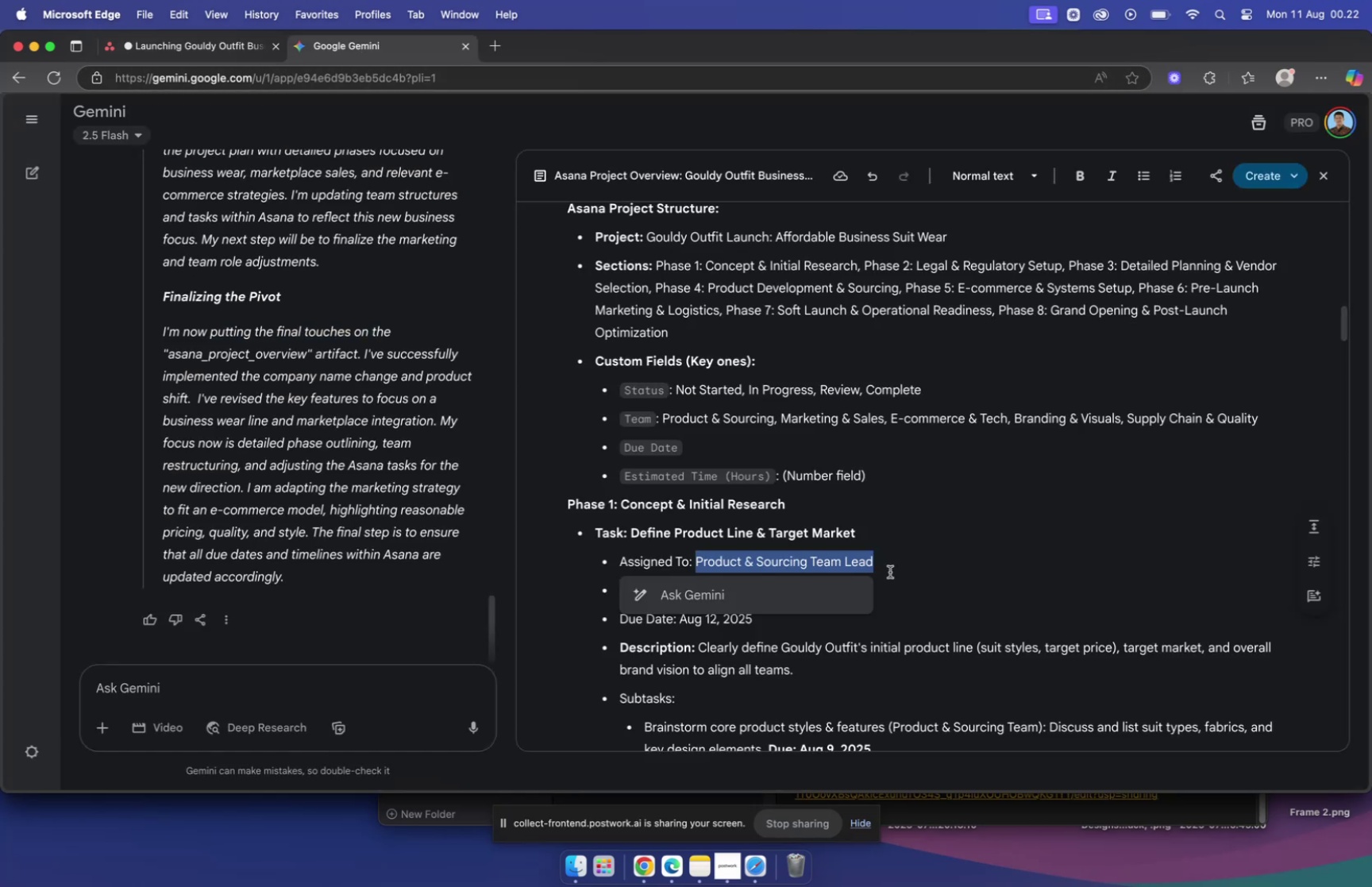 
scroll: coordinate [900, 553], scroll_direction: down, amount: 4.0
 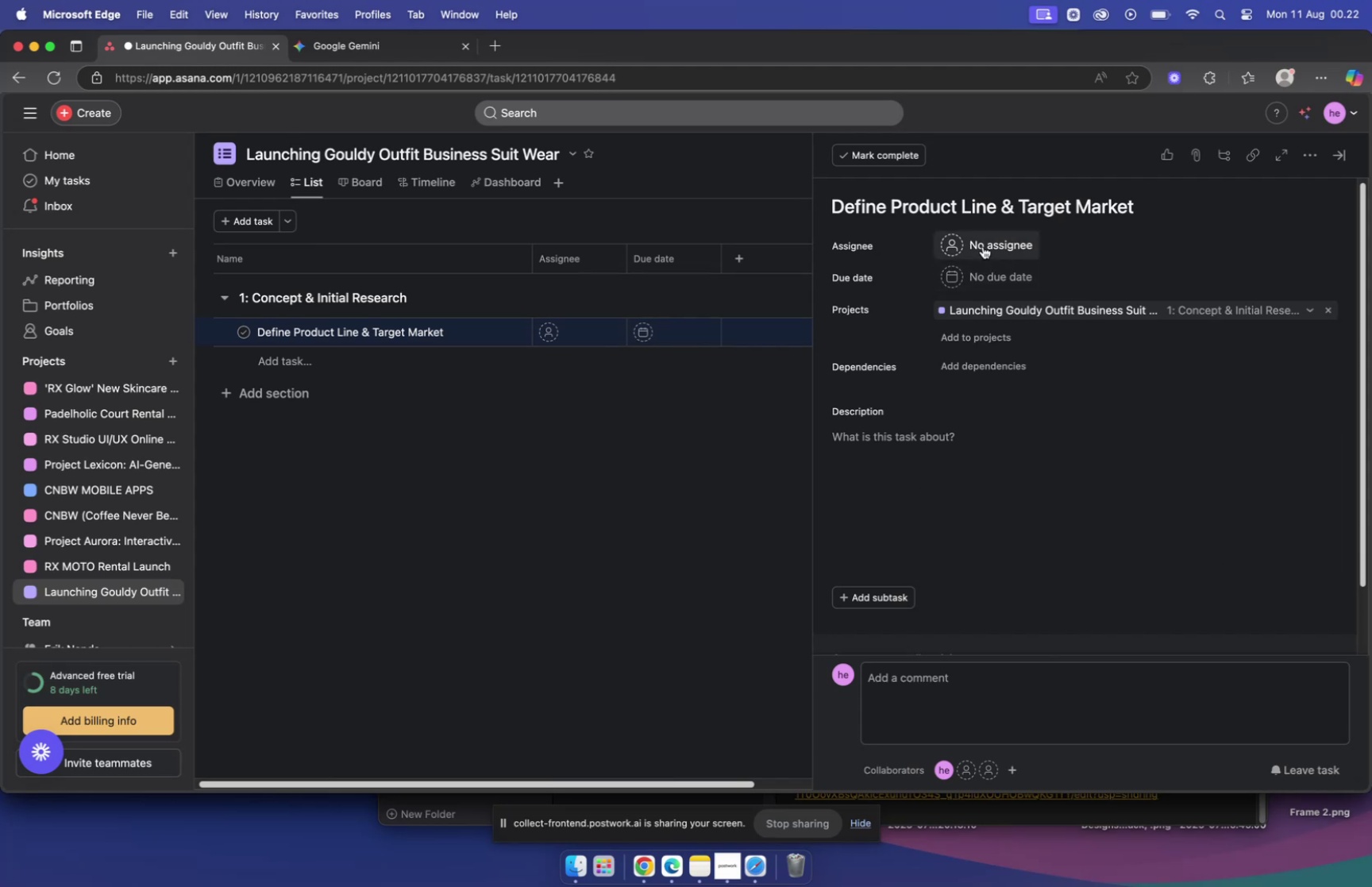 
type(pro)
 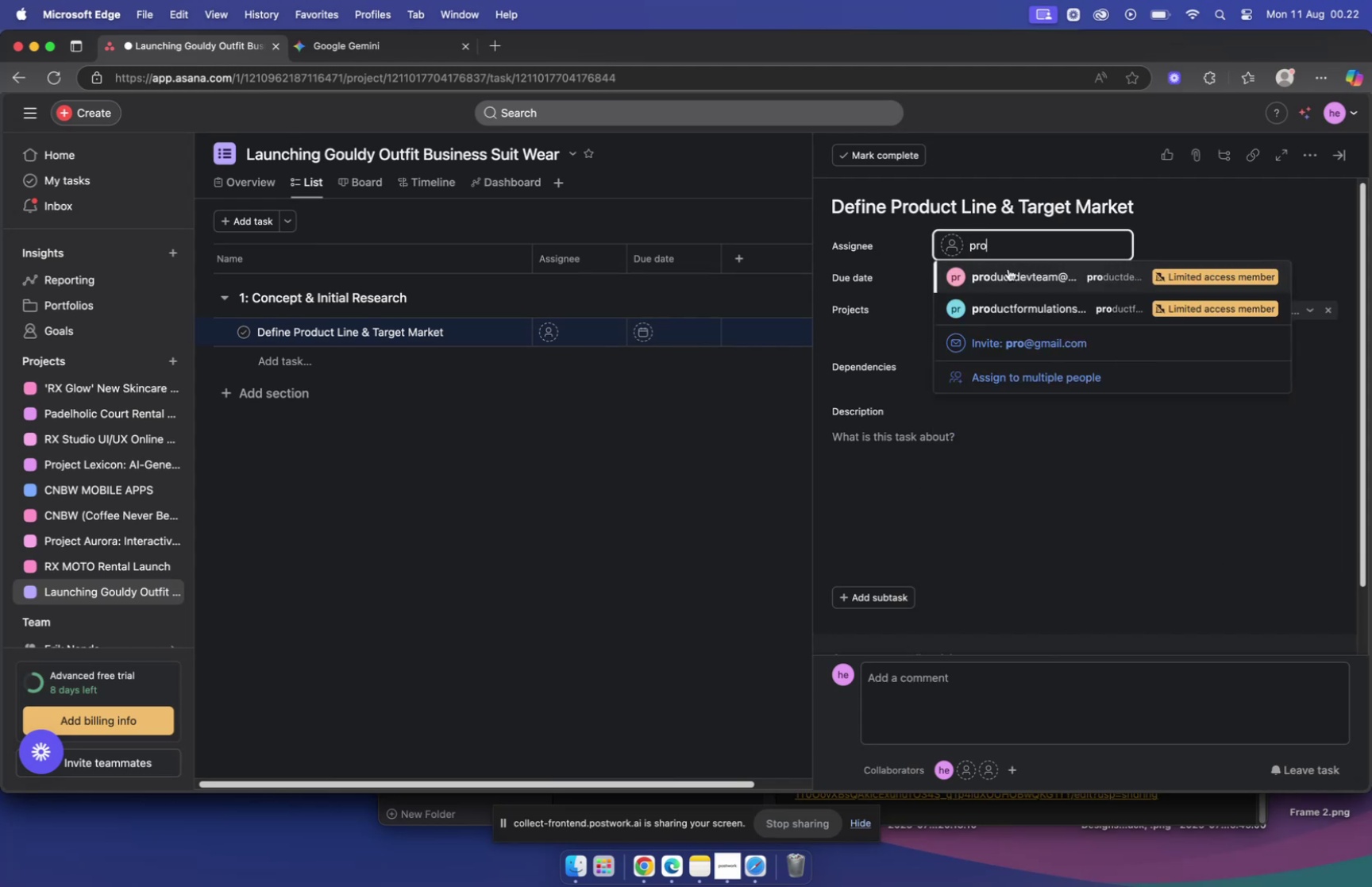 
left_click([1016, 276])
 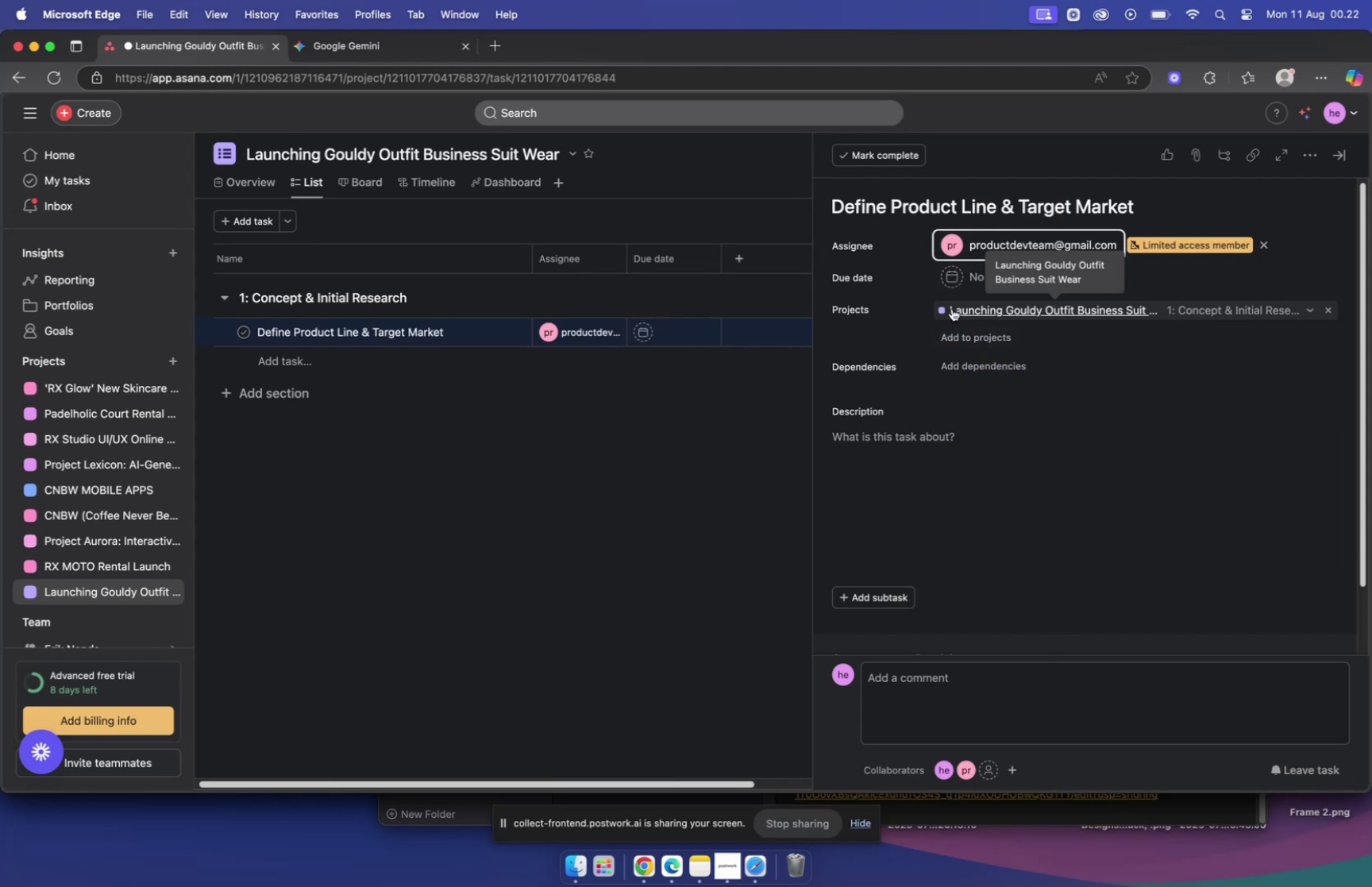 
mouse_move([977, 297])
 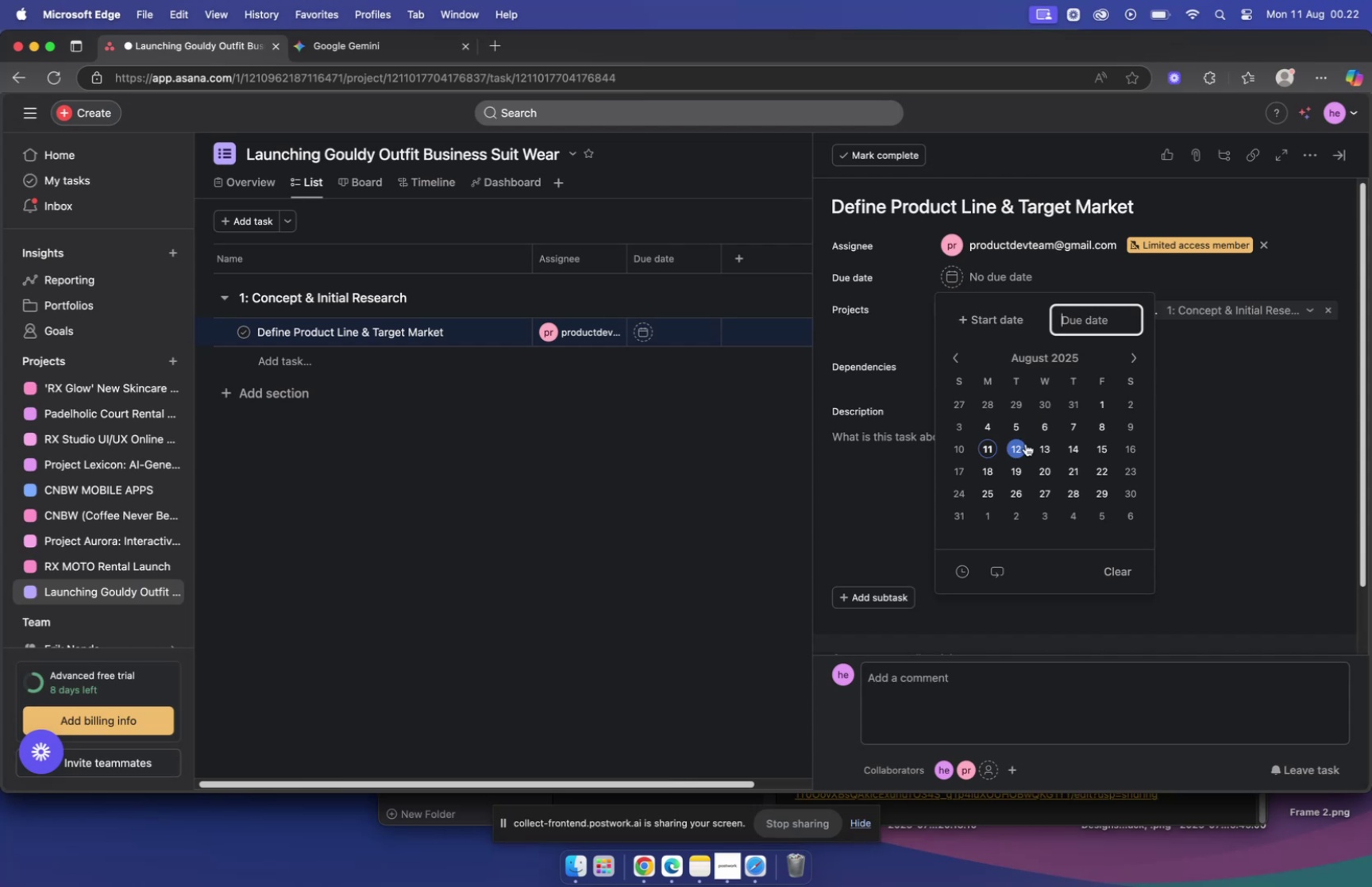 
left_click([1026, 442])
 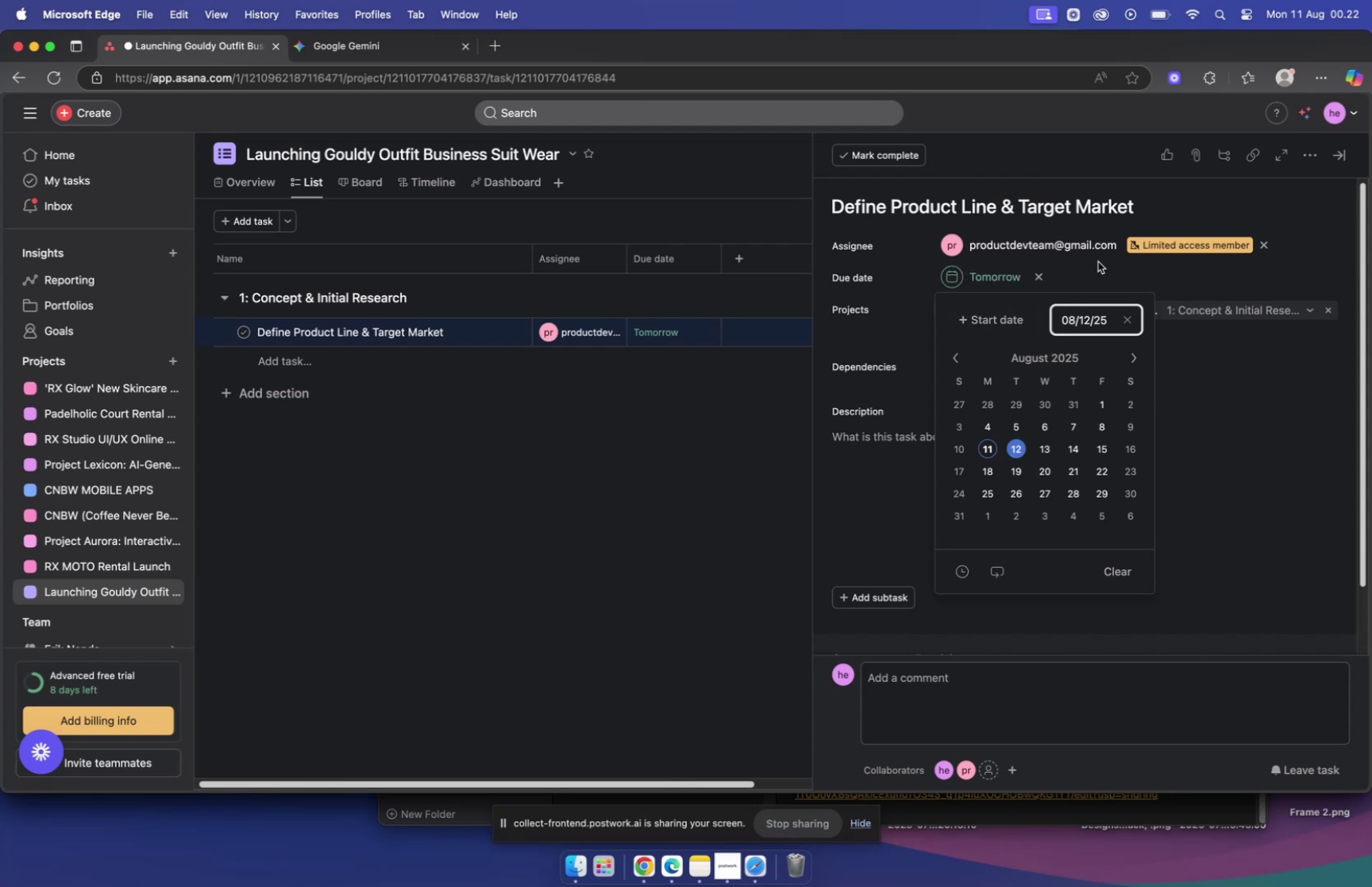 
left_click([1100, 264])
 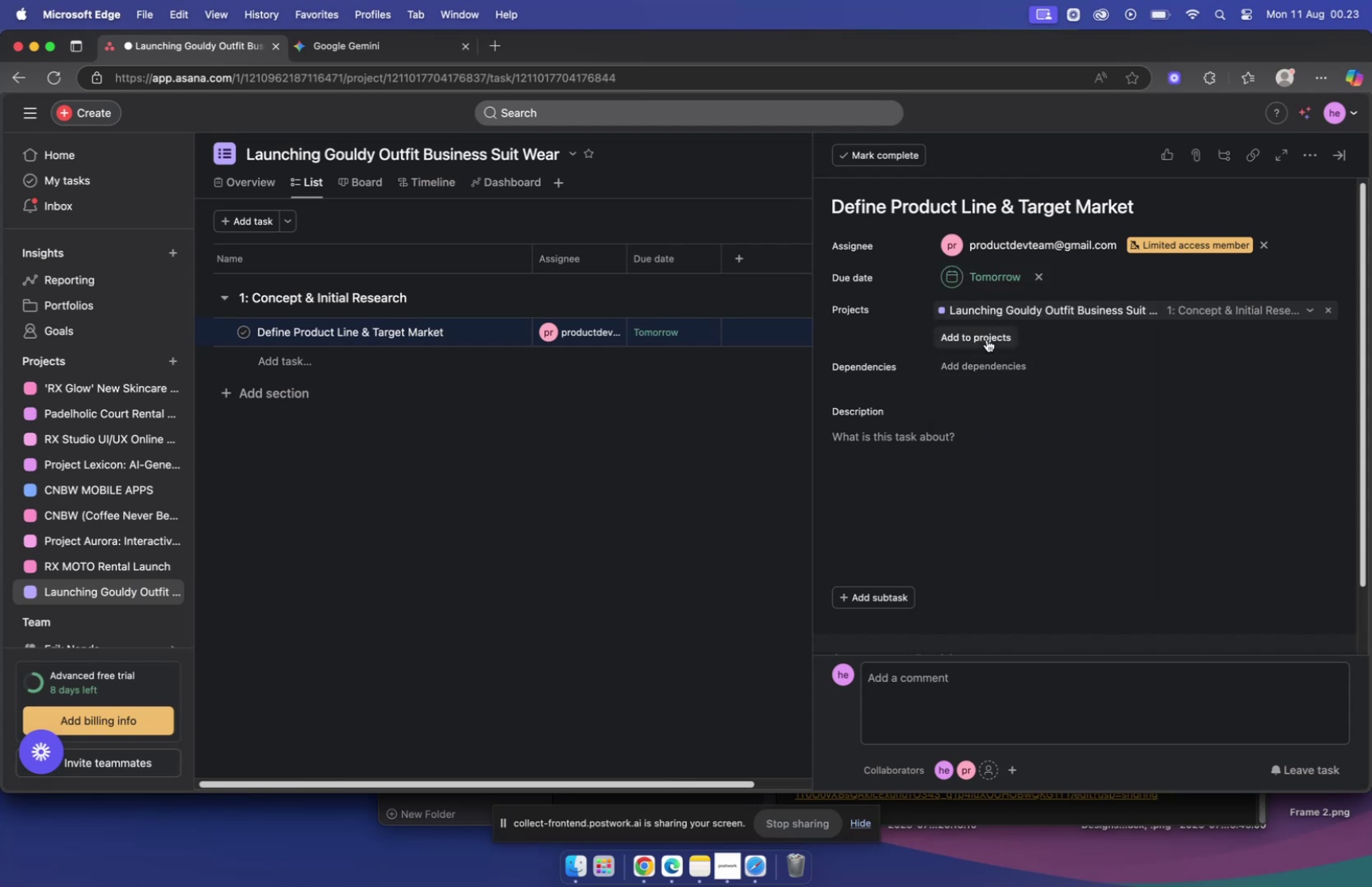 
wait(11.28)
 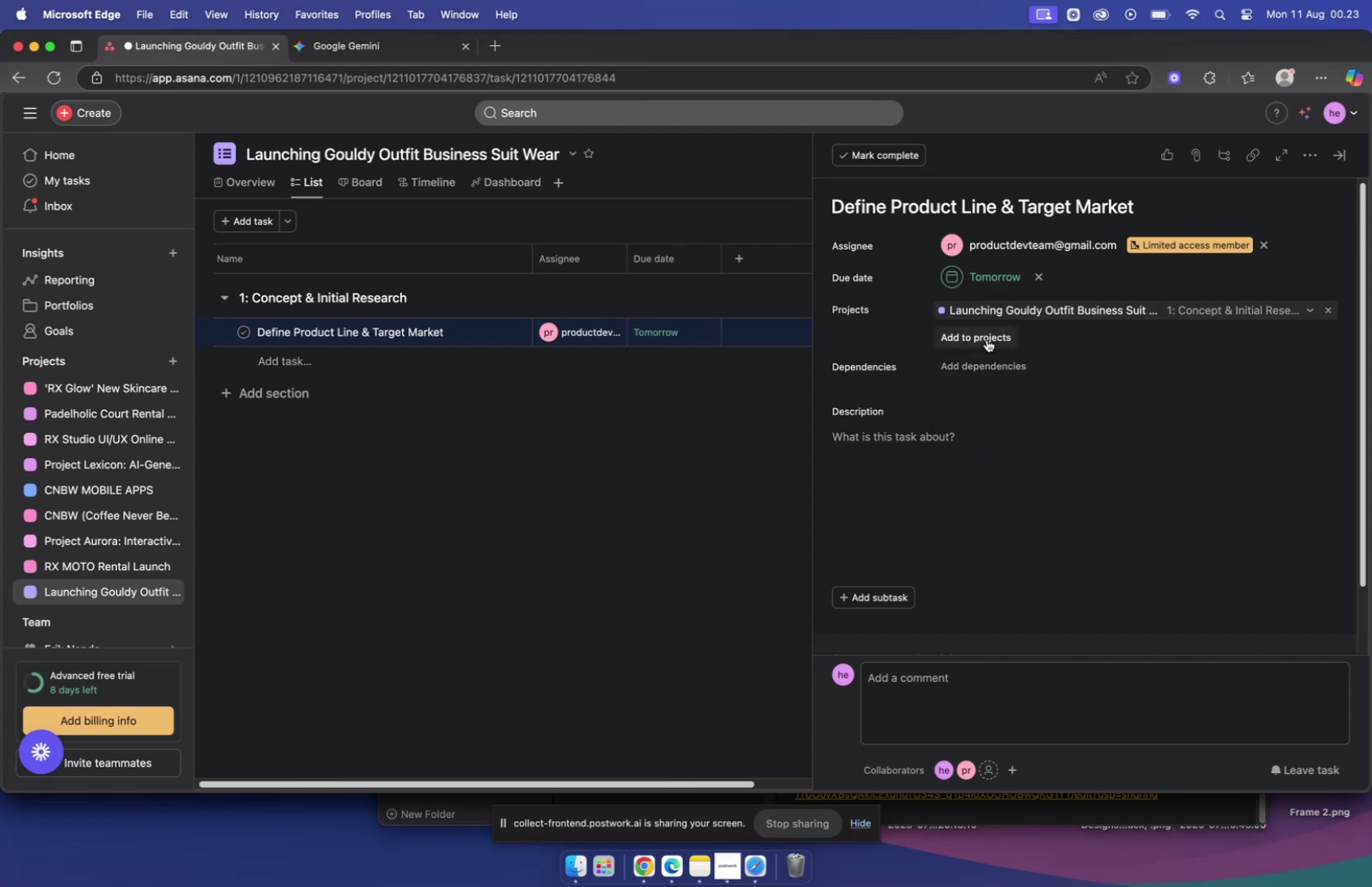 
left_click_drag(start_coordinate=[699, 531], to_coordinate=[815, 557])
 